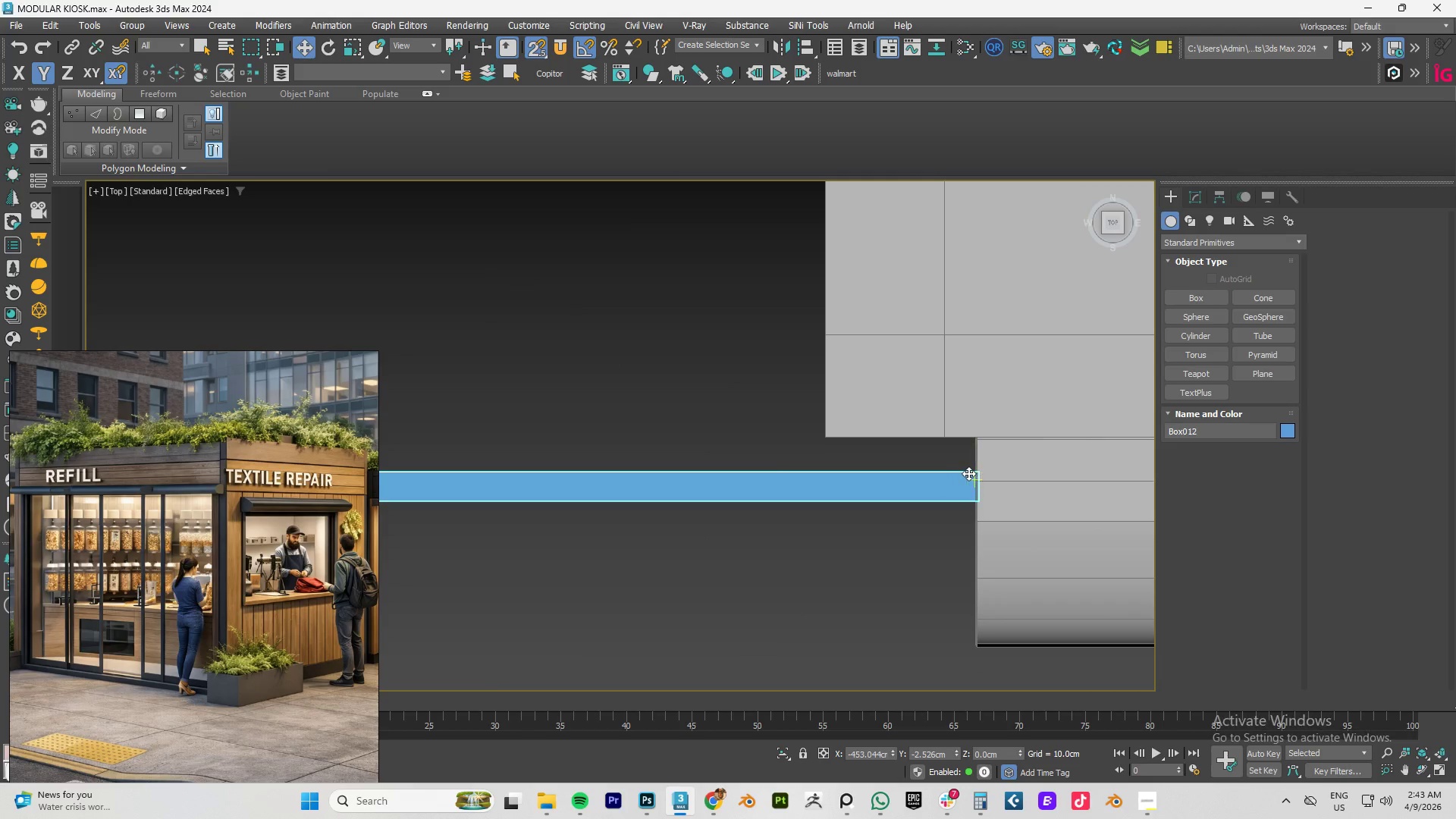 
left_click_drag(start_coordinate=[968, 473], to_coordinate=[918, 472])
 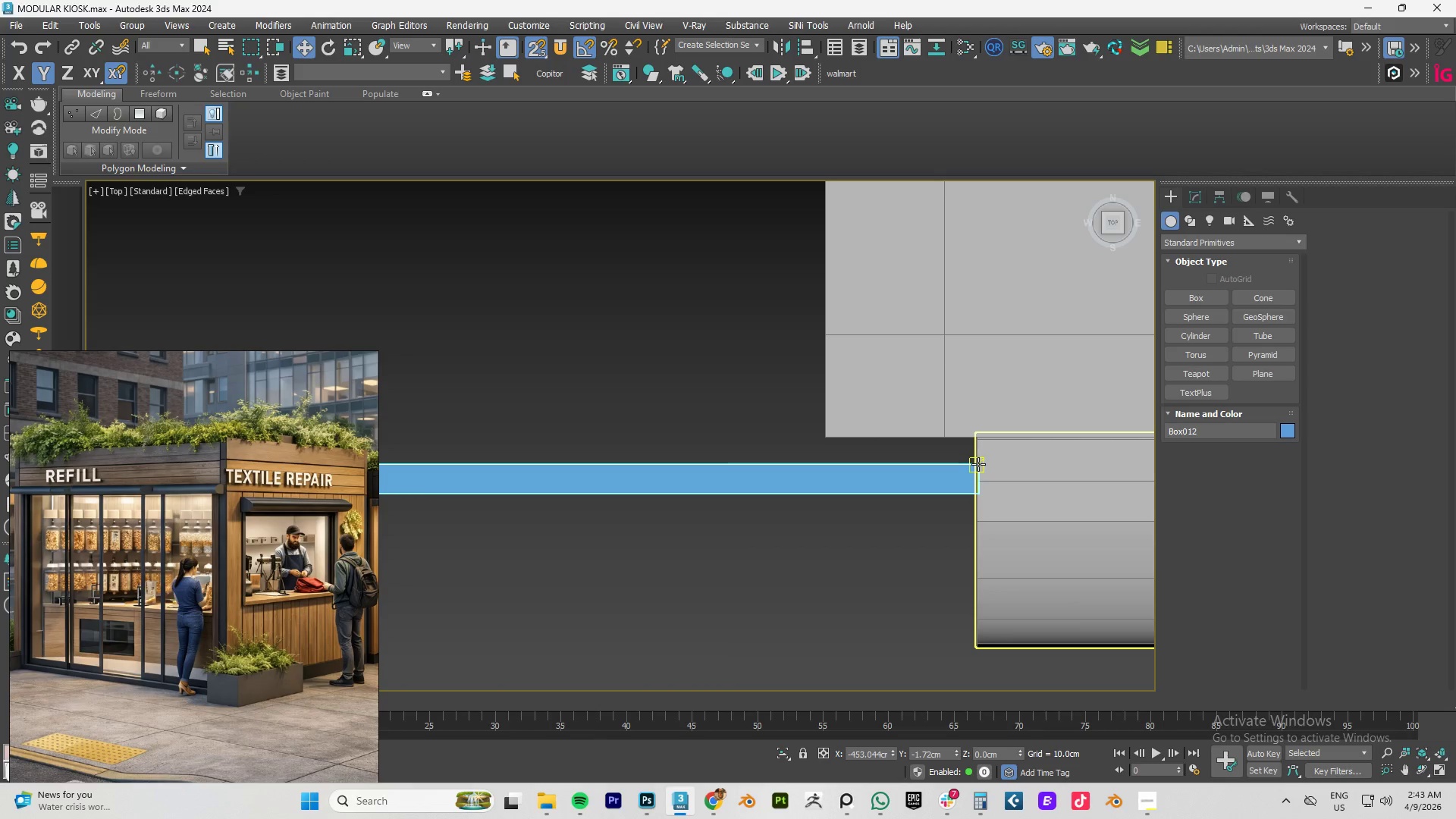 
left_click_drag(start_coordinate=[968, 466], to_coordinate=[946, 432])
 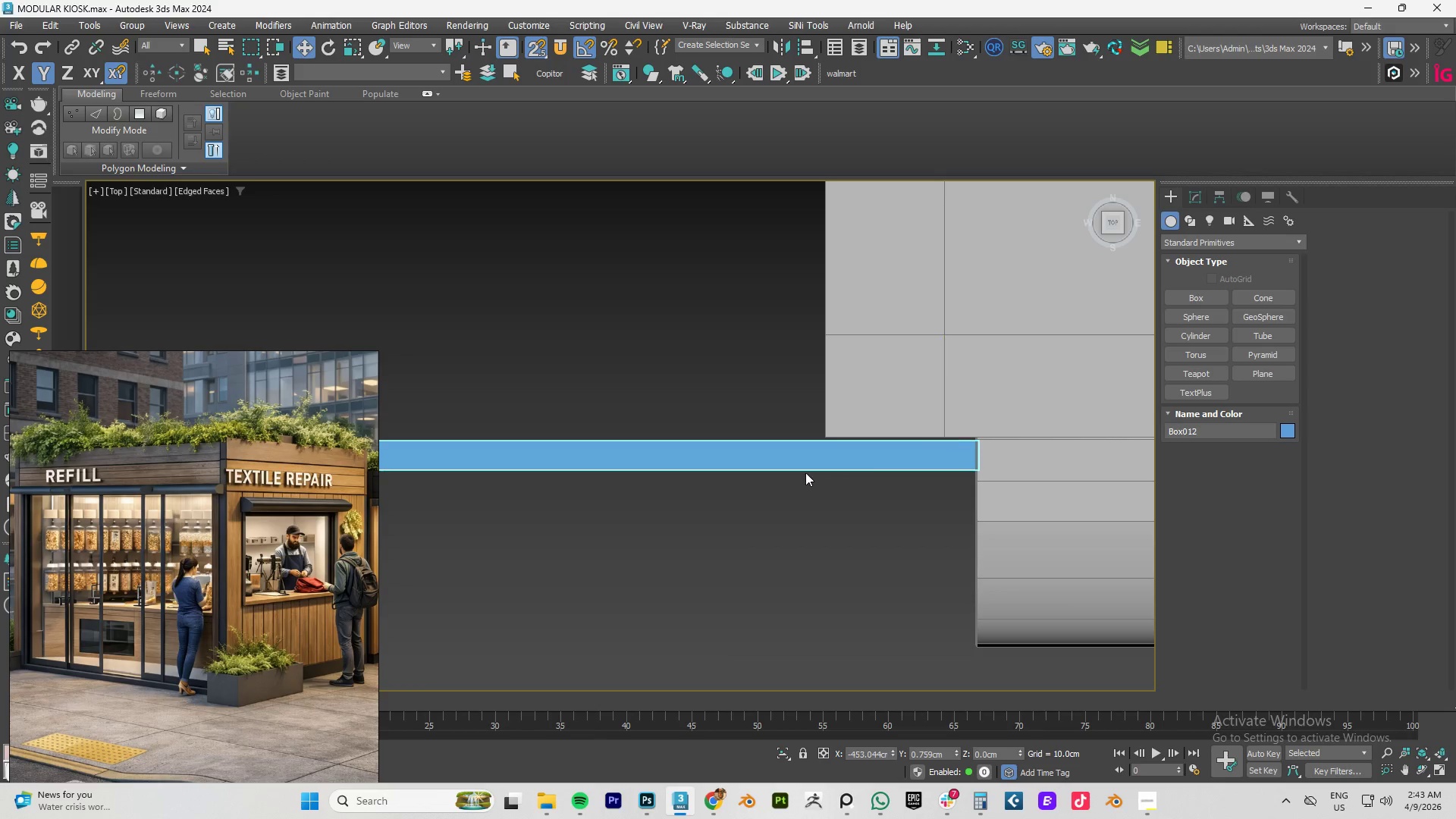 
scroll: coordinate [818, 472], scroll_direction: down, amount: 7.0
 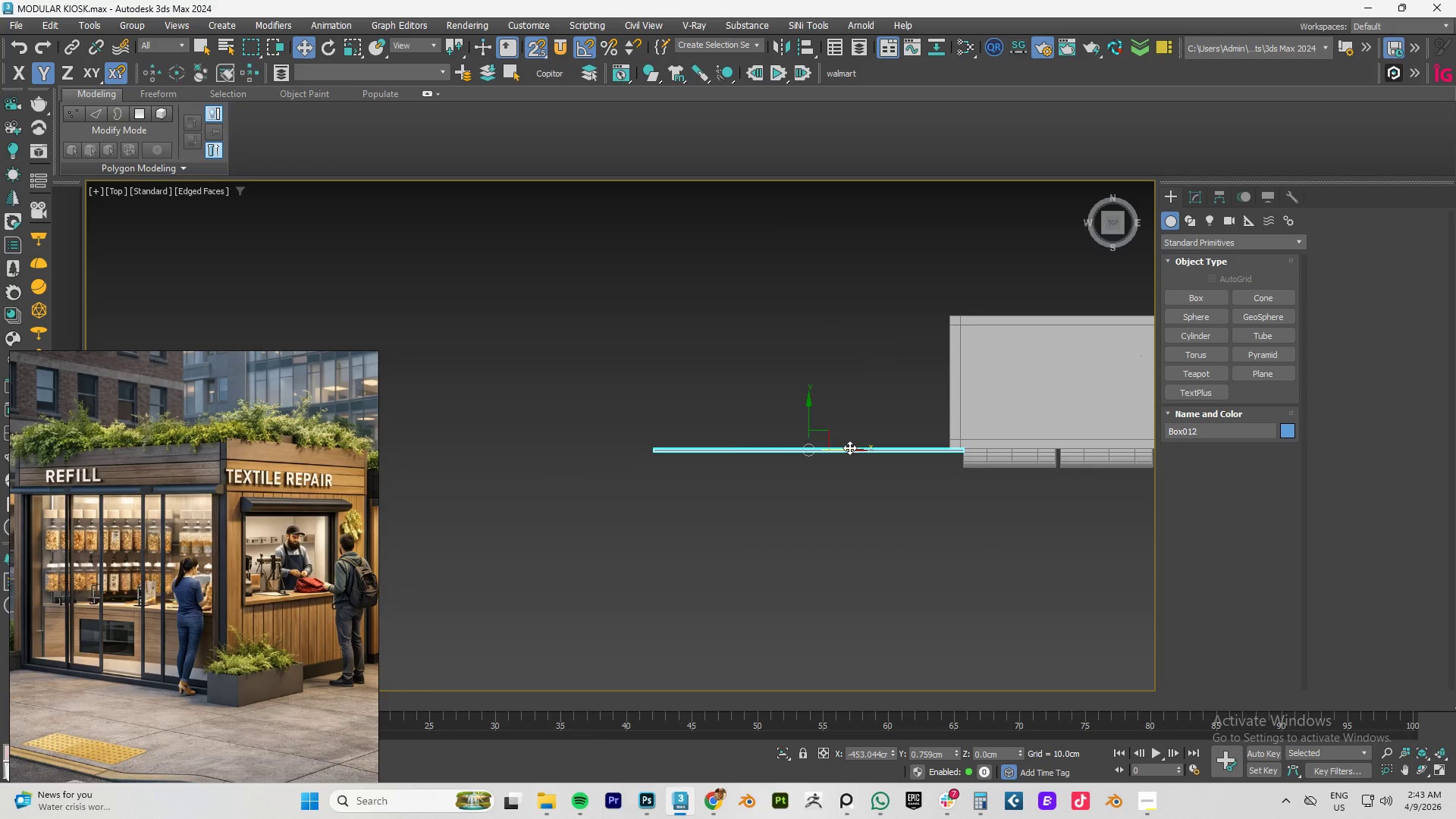 
left_click([836, 449])
 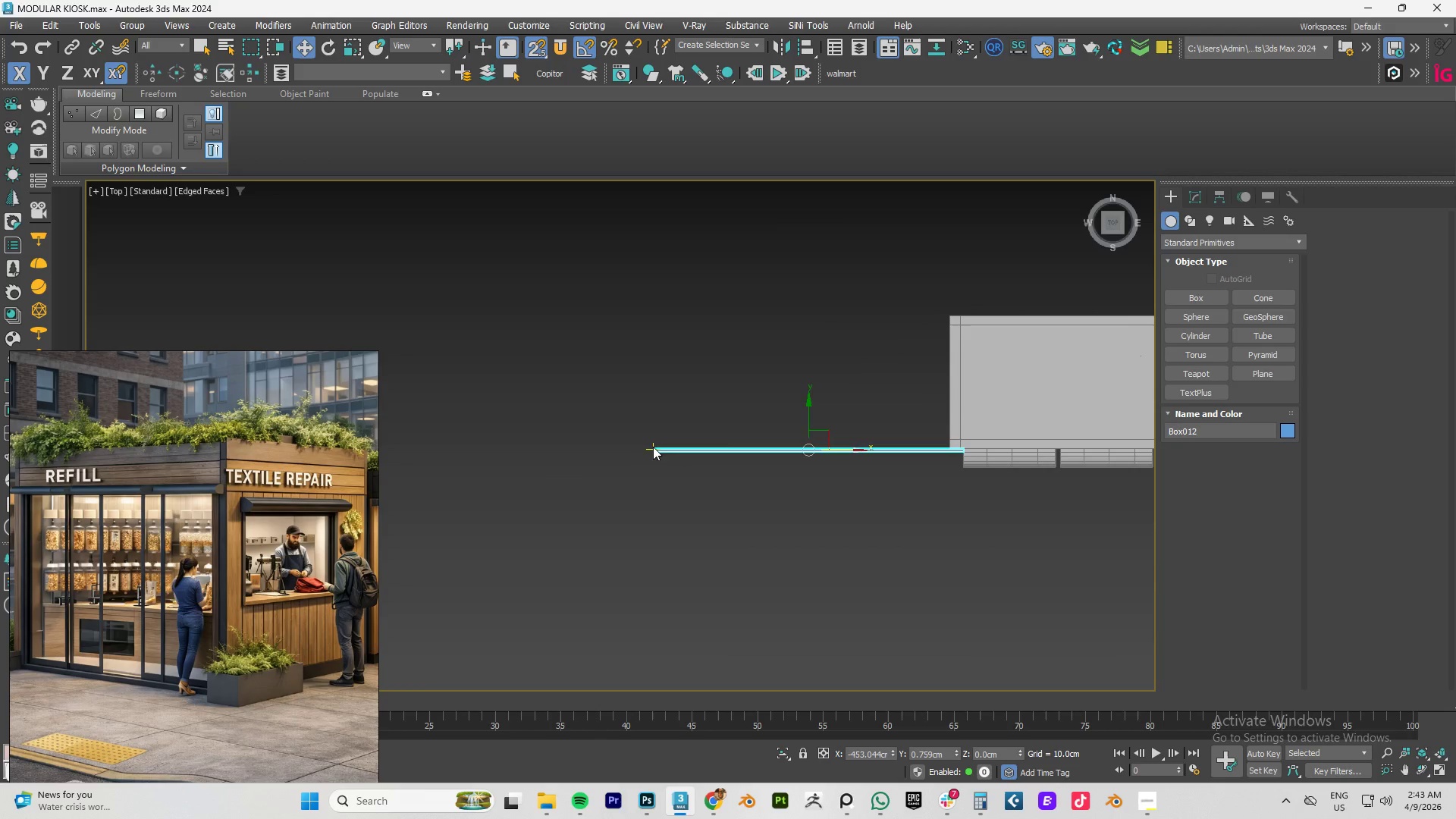 
left_click_drag(start_coordinate=[654, 449], to_coordinate=[963, 447])
 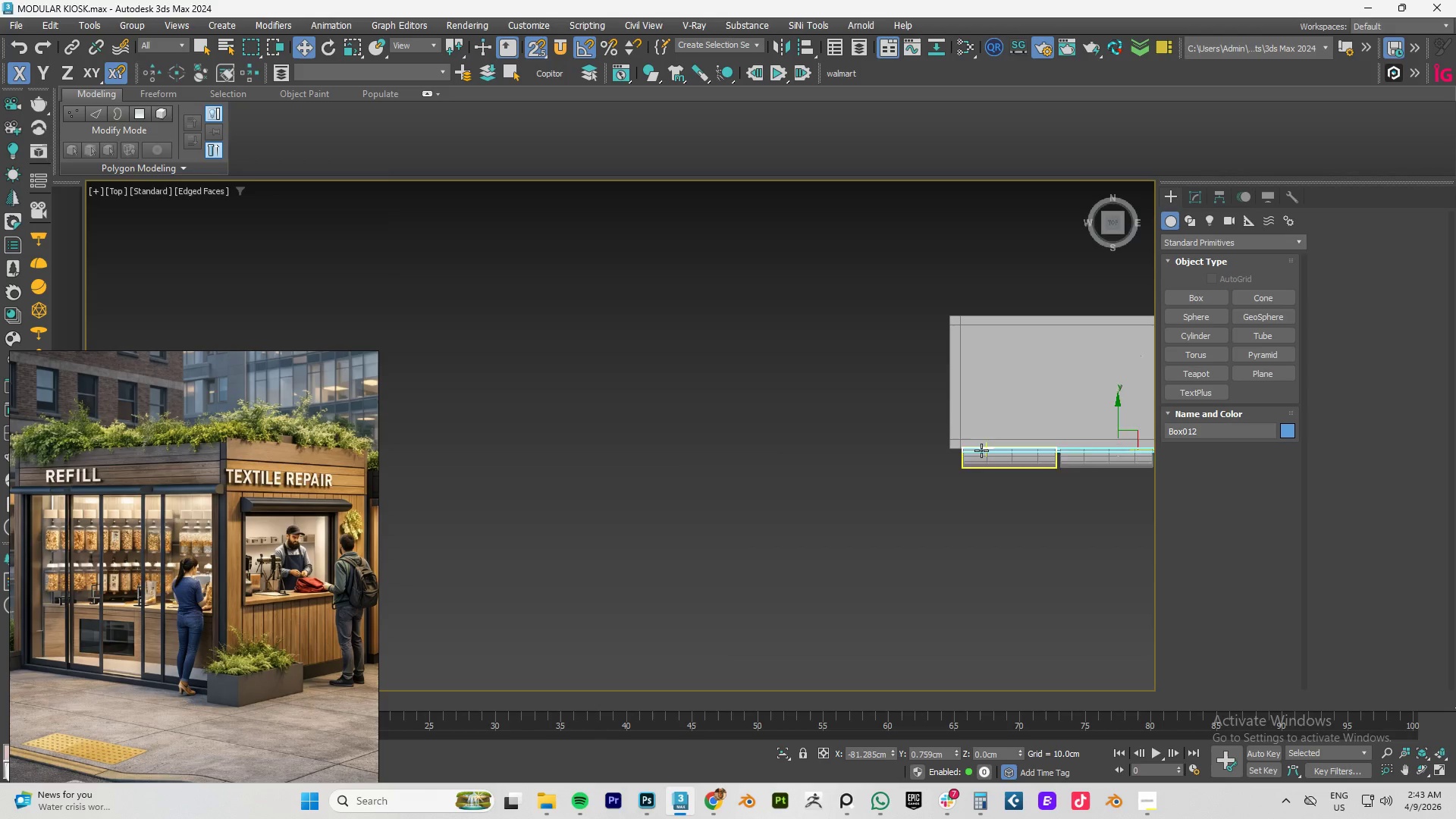 
scroll: coordinate [818, 435], scroll_direction: up, amount: 11.0
 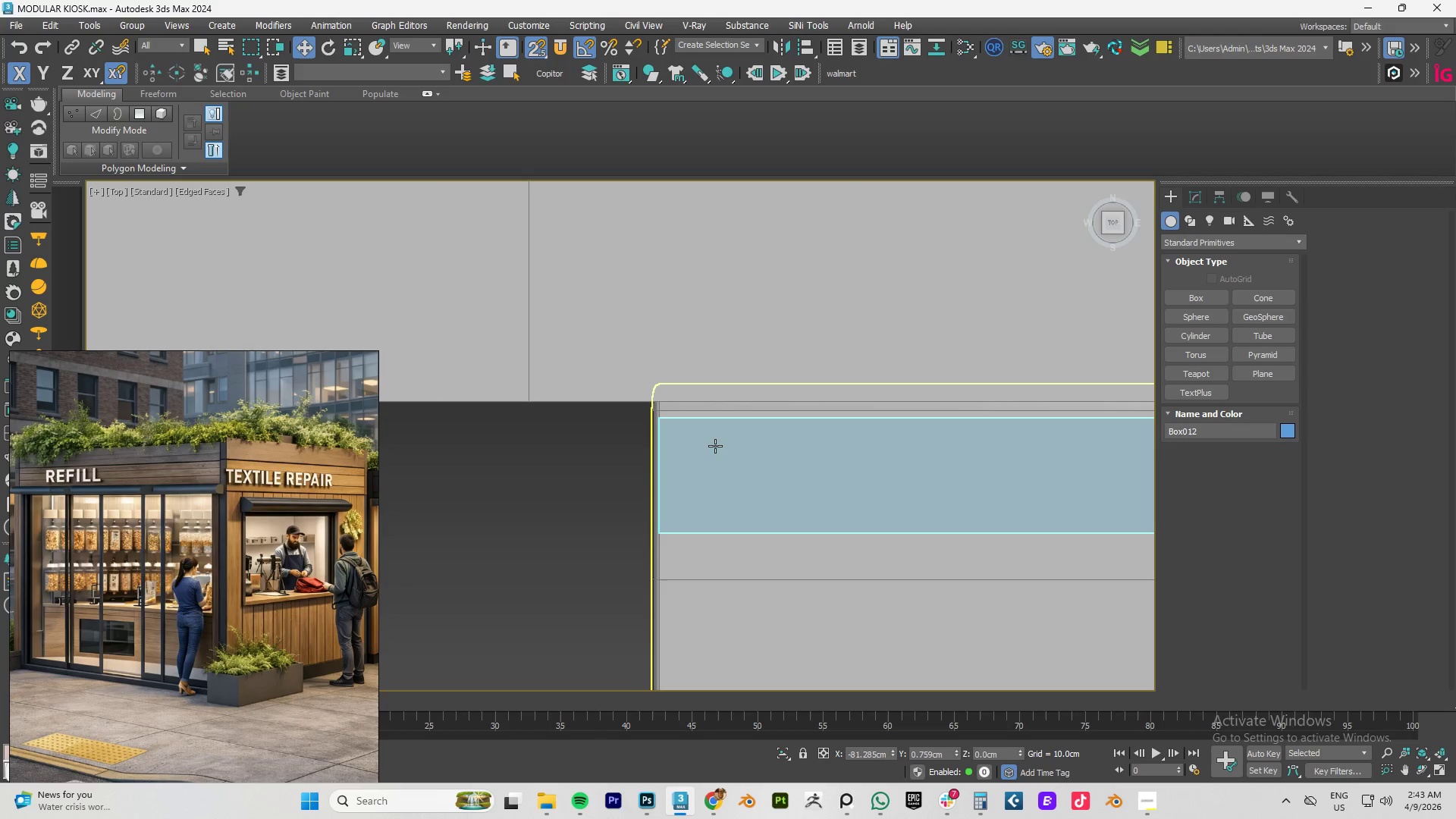 
key(F3)
 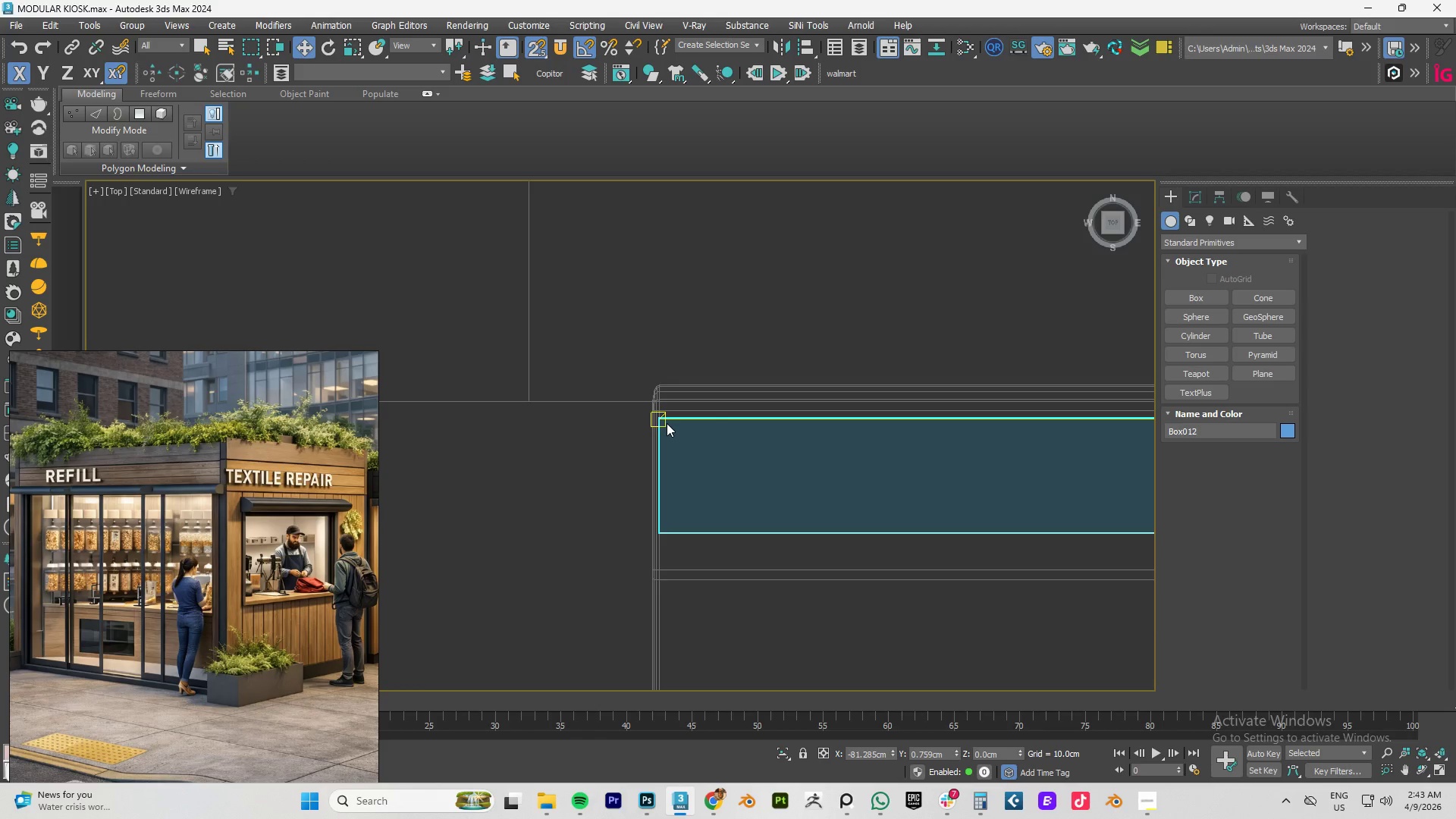 
left_click_drag(start_coordinate=[666, 421], to_coordinate=[533, 398])
 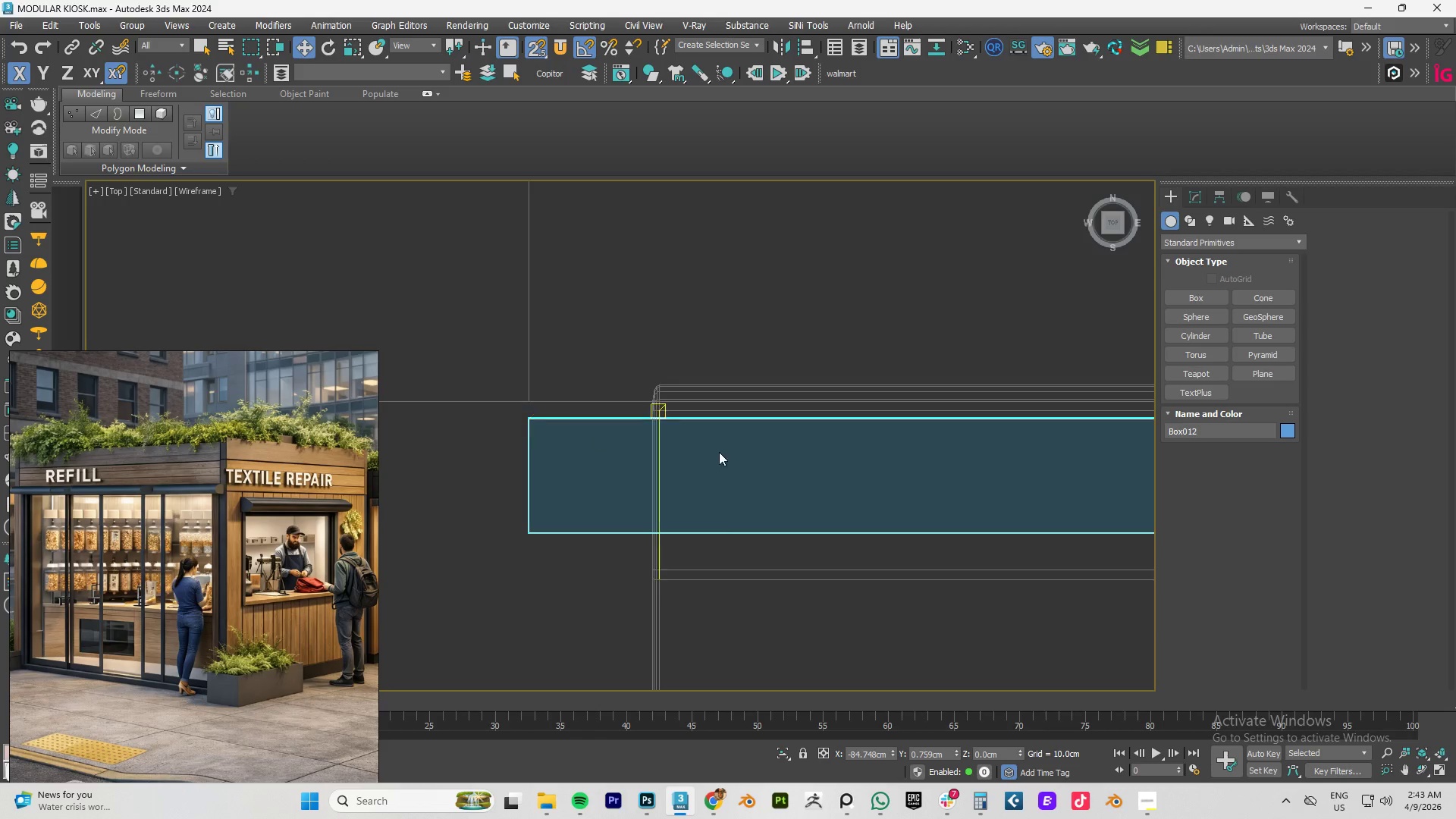 
scroll: coordinate [917, 458], scroll_direction: down, amount: 7.0
 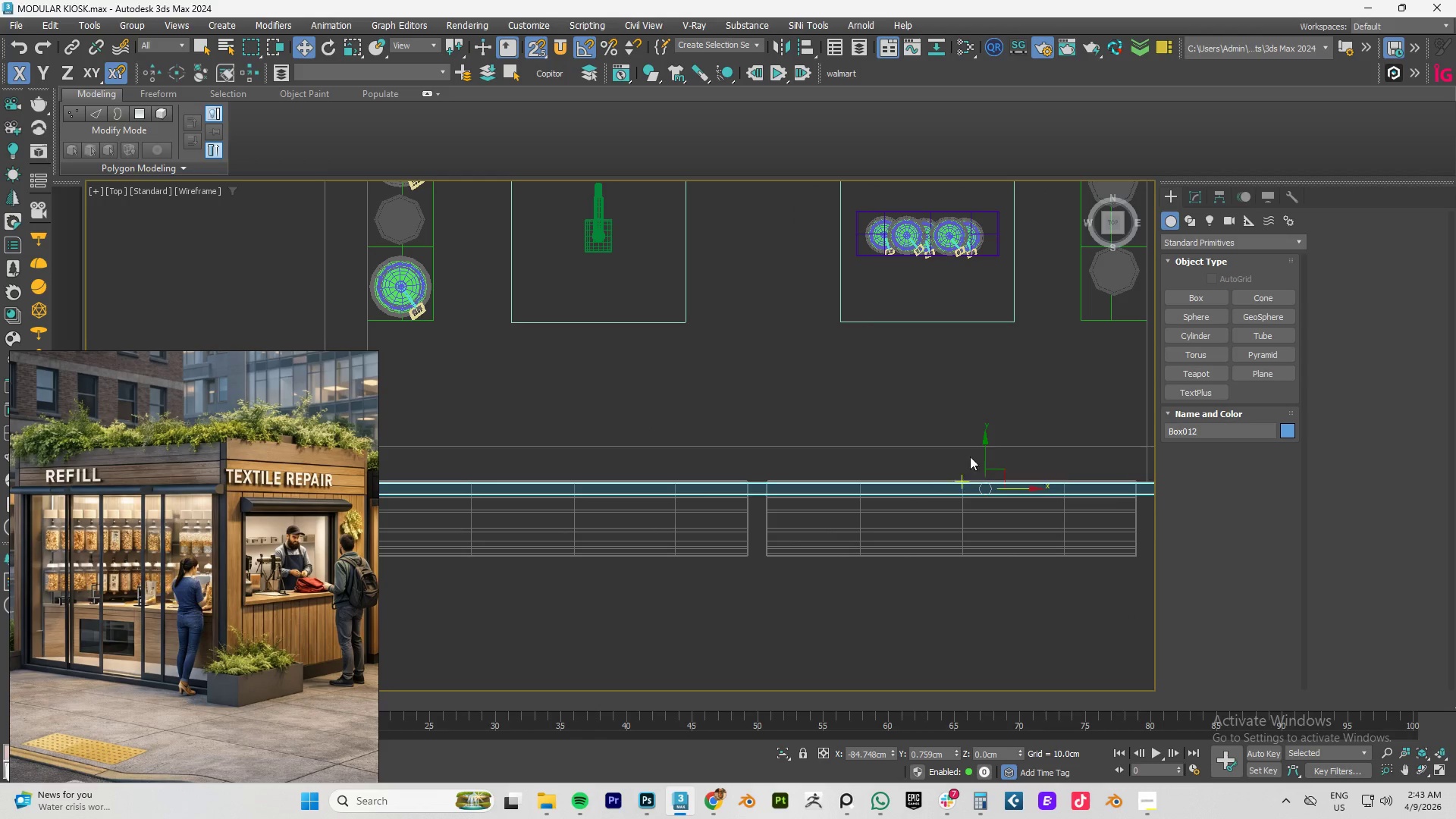 
left_click([985, 453])
 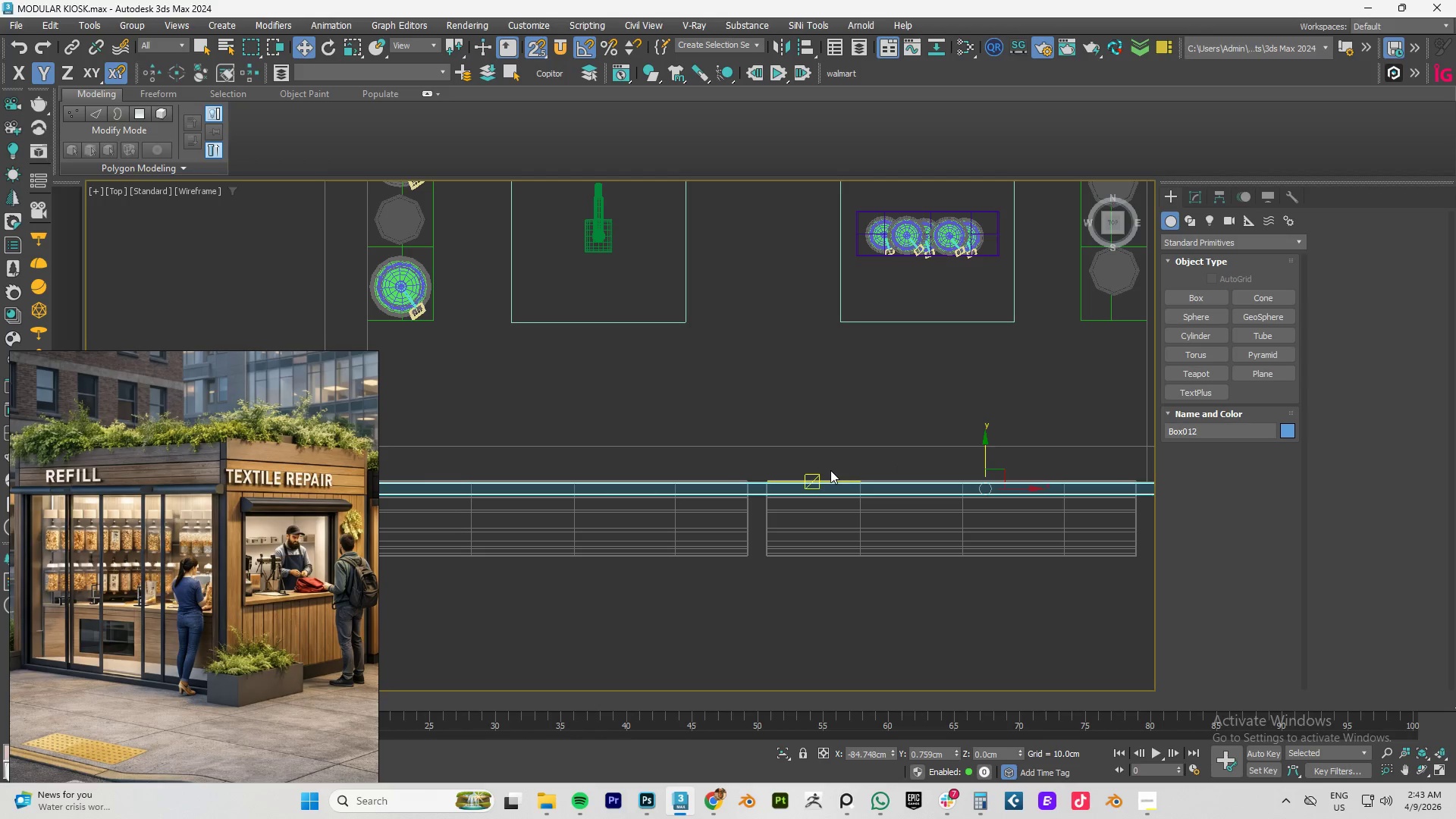 
scroll: coordinate [710, 519], scroll_direction: down, amount: 3.0
 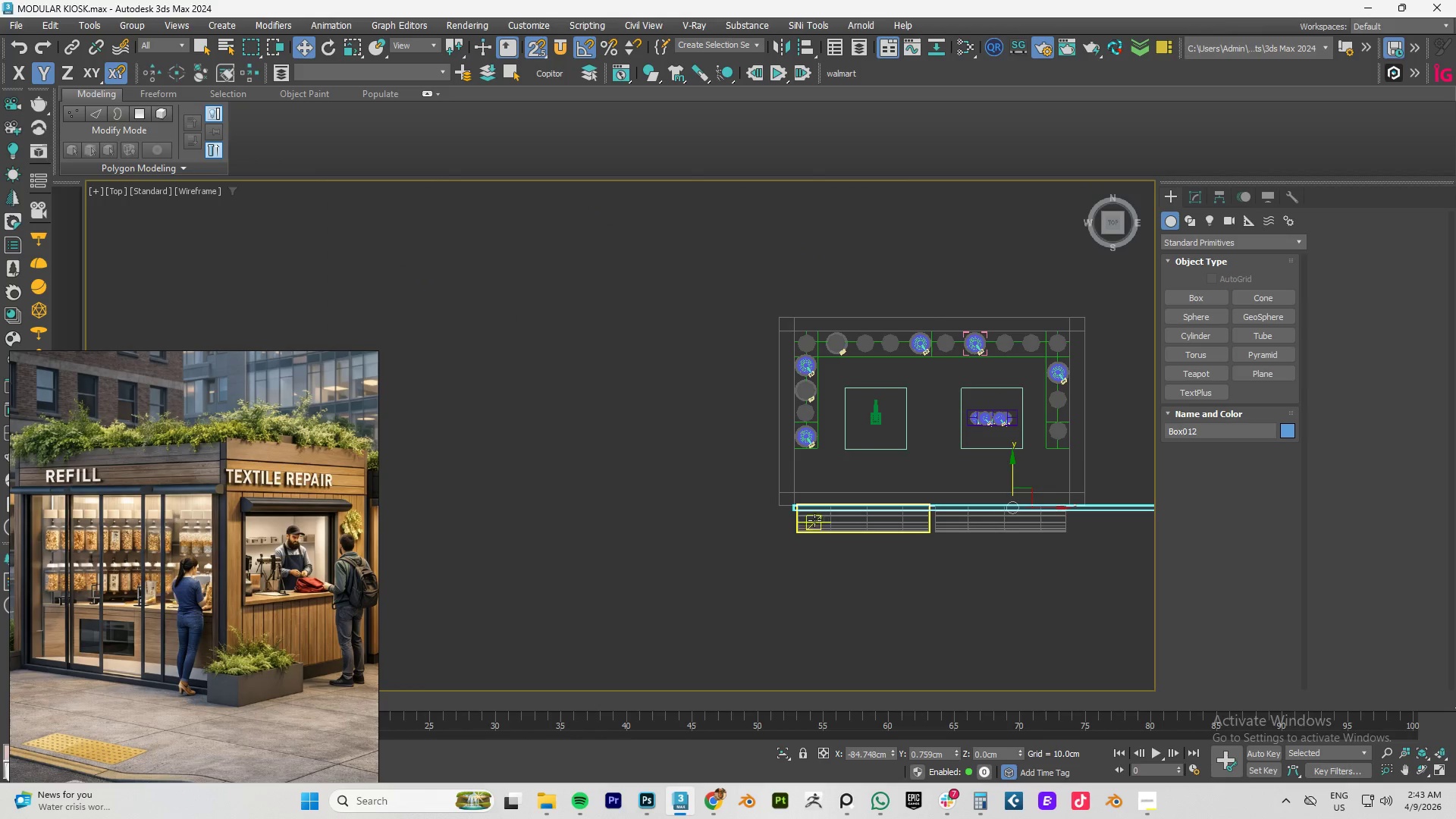 
scroll: coordinate [722, 474], scroll_direction: up, amount: 11.0
 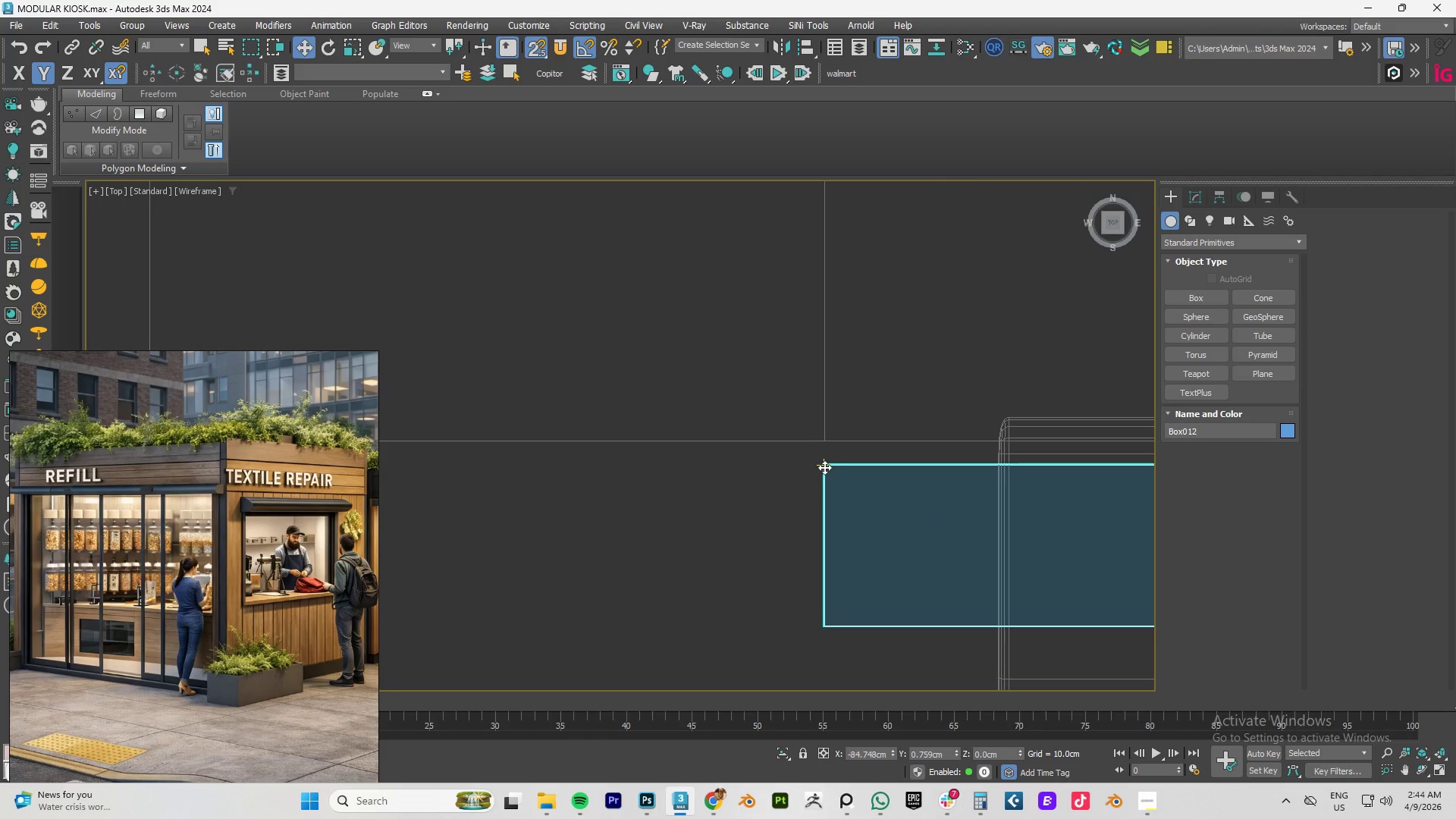 
left_click_drag(start_coordinate=[828, 467], to_coordinate=[826, 446])
 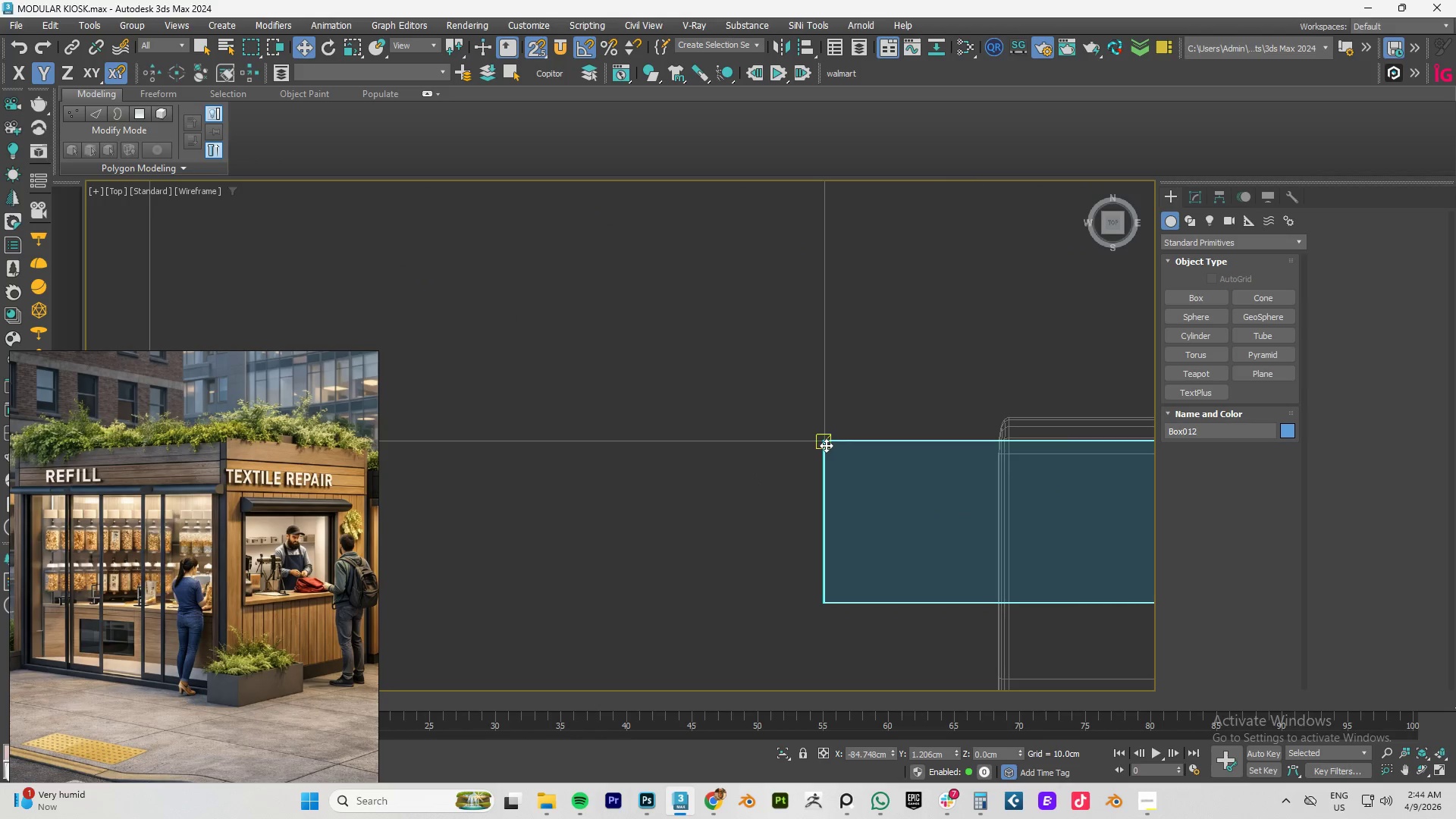 
scroll: coordinate [828, 449], scroll_direction: down, amount: 11.0
 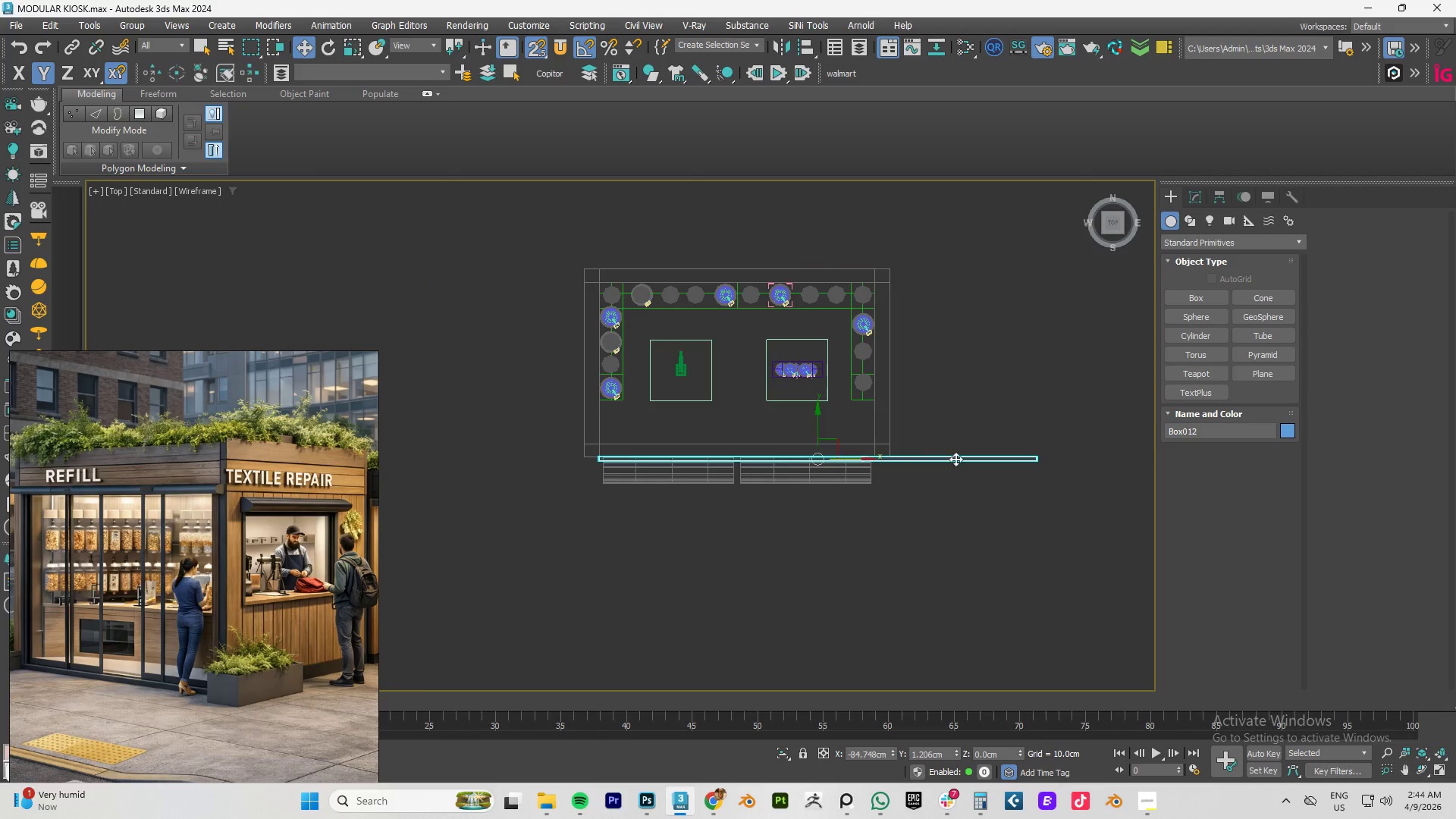 
scroll: coordinate [1012, 459], scroll_direction: up, amount: 3.0
 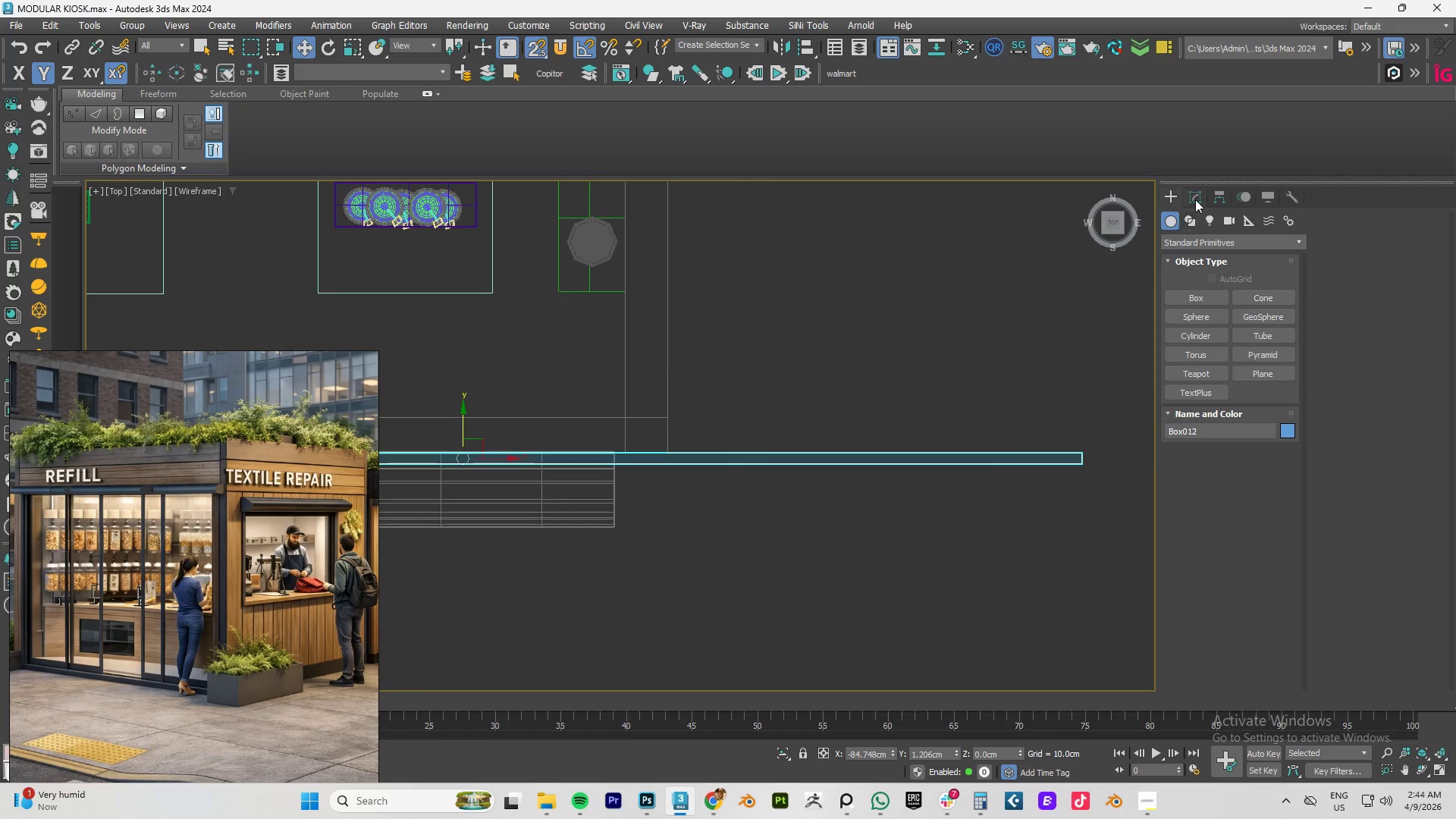 
left_click([1197, 195])
 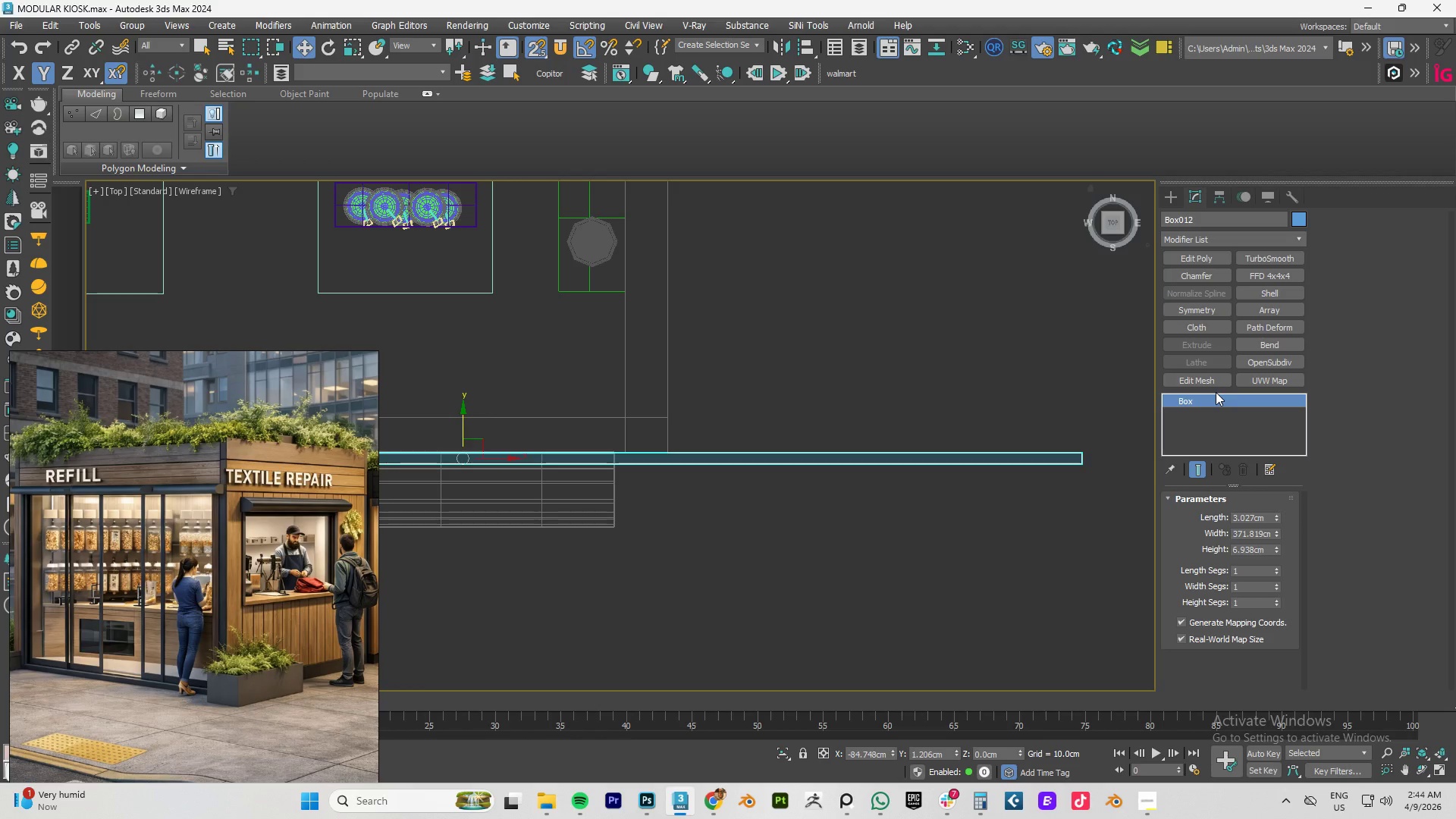 
key(Numpad1)
 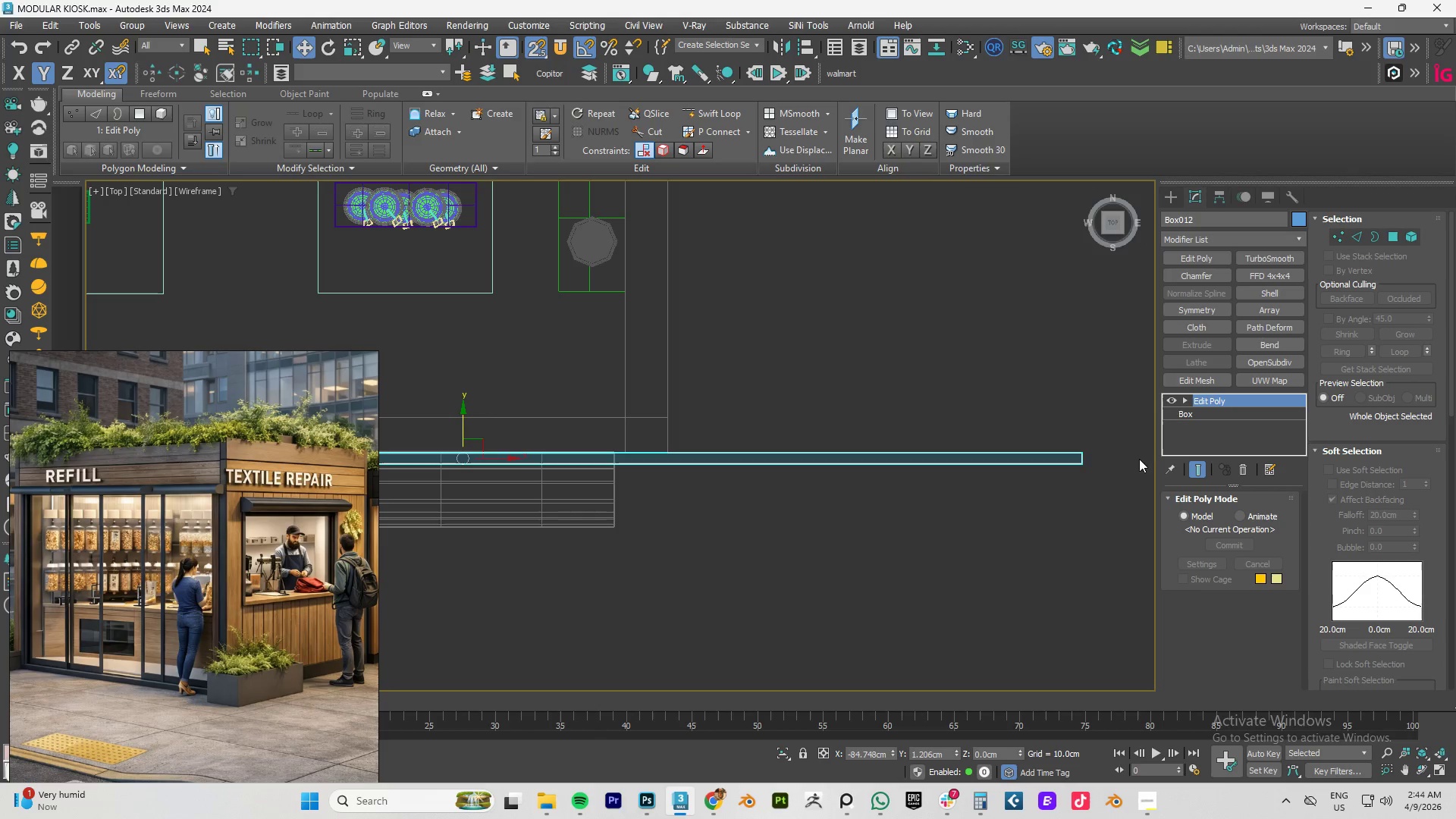 
key(1)
 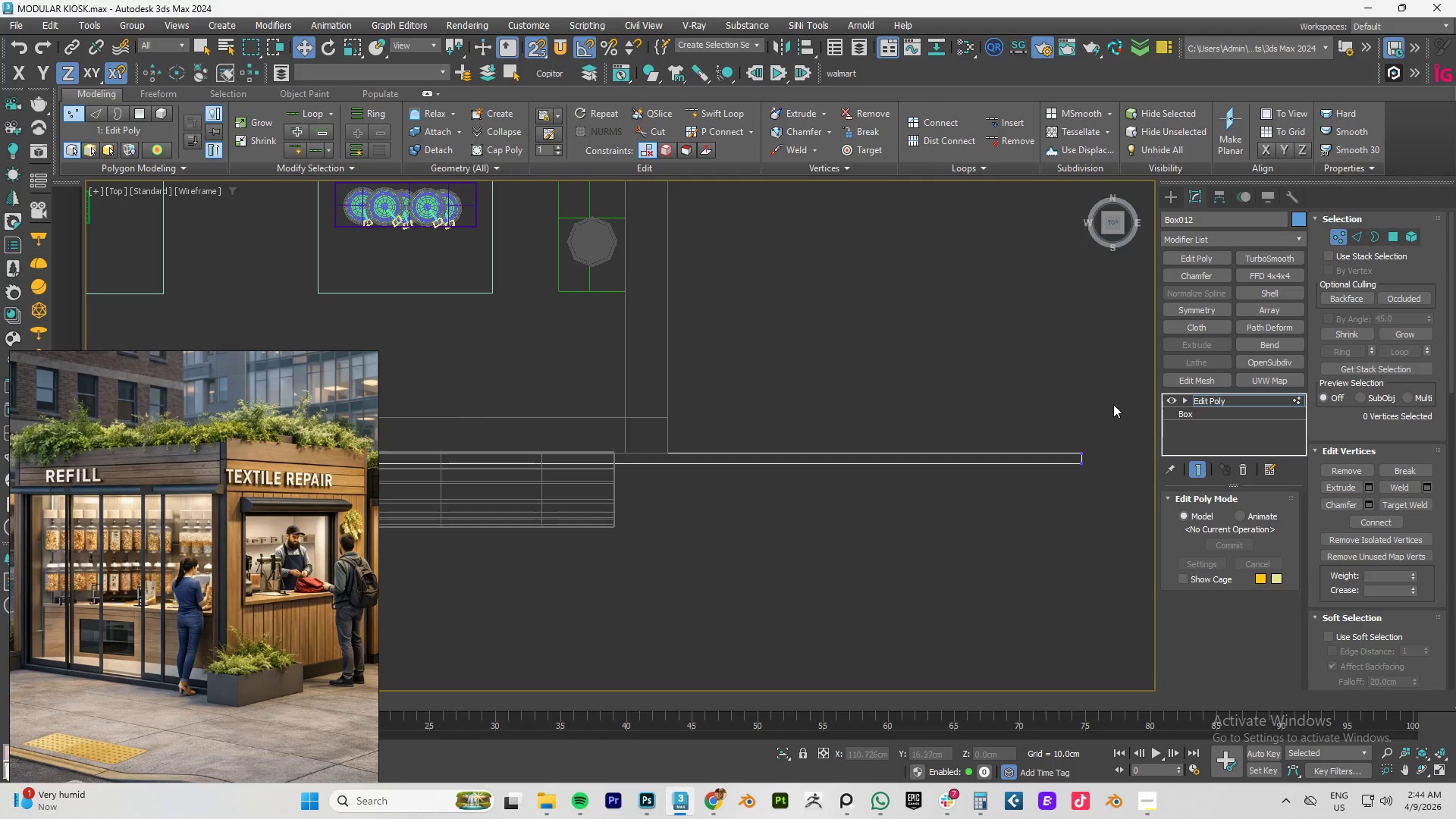 
left_click_drag(start_coordinate=[1113, 402], to_coordinate=[1031, 577])
 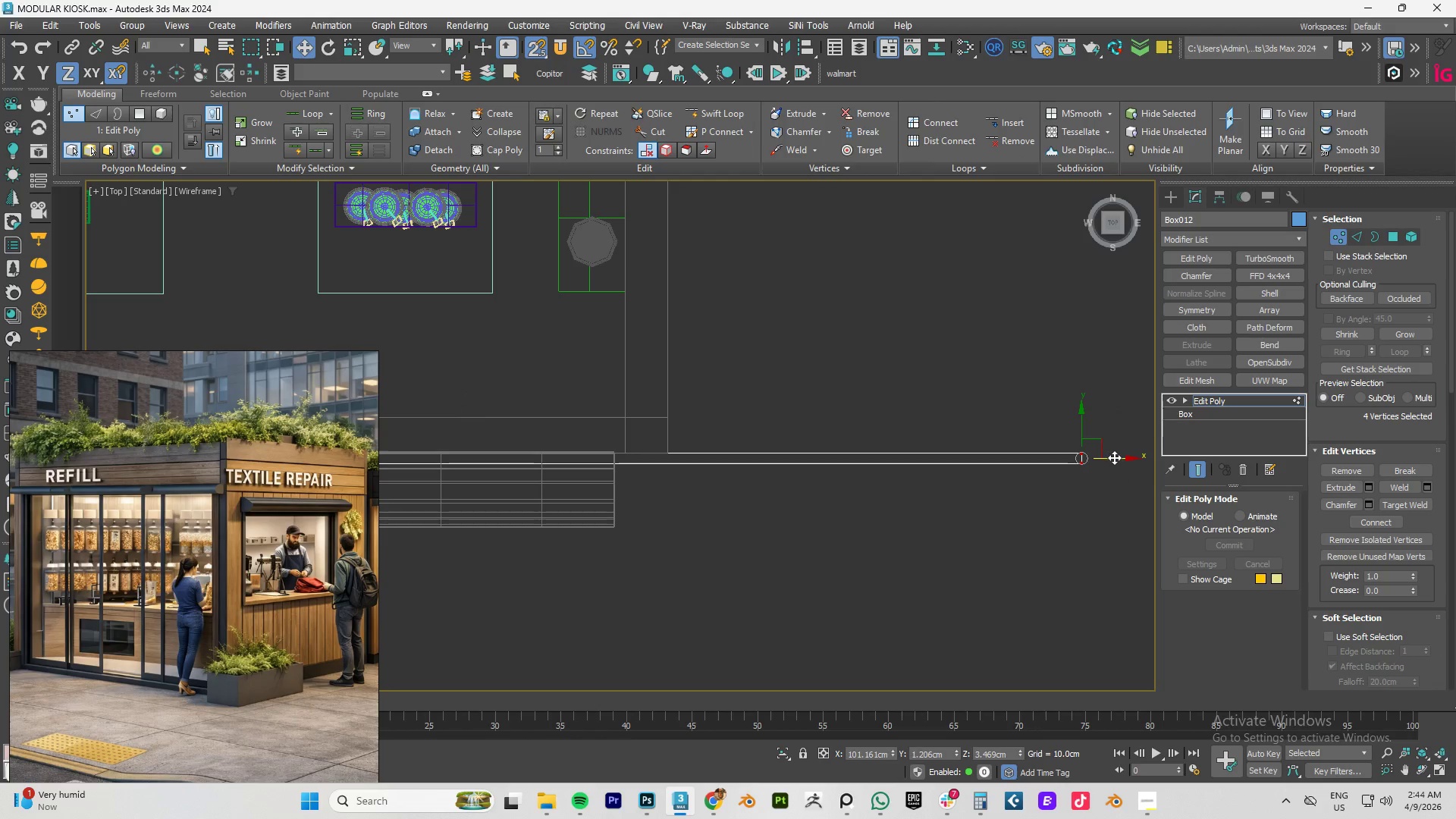 
left_click_drag(start_coordinate=[1114, 457], to_coordinate=[661, 458])
 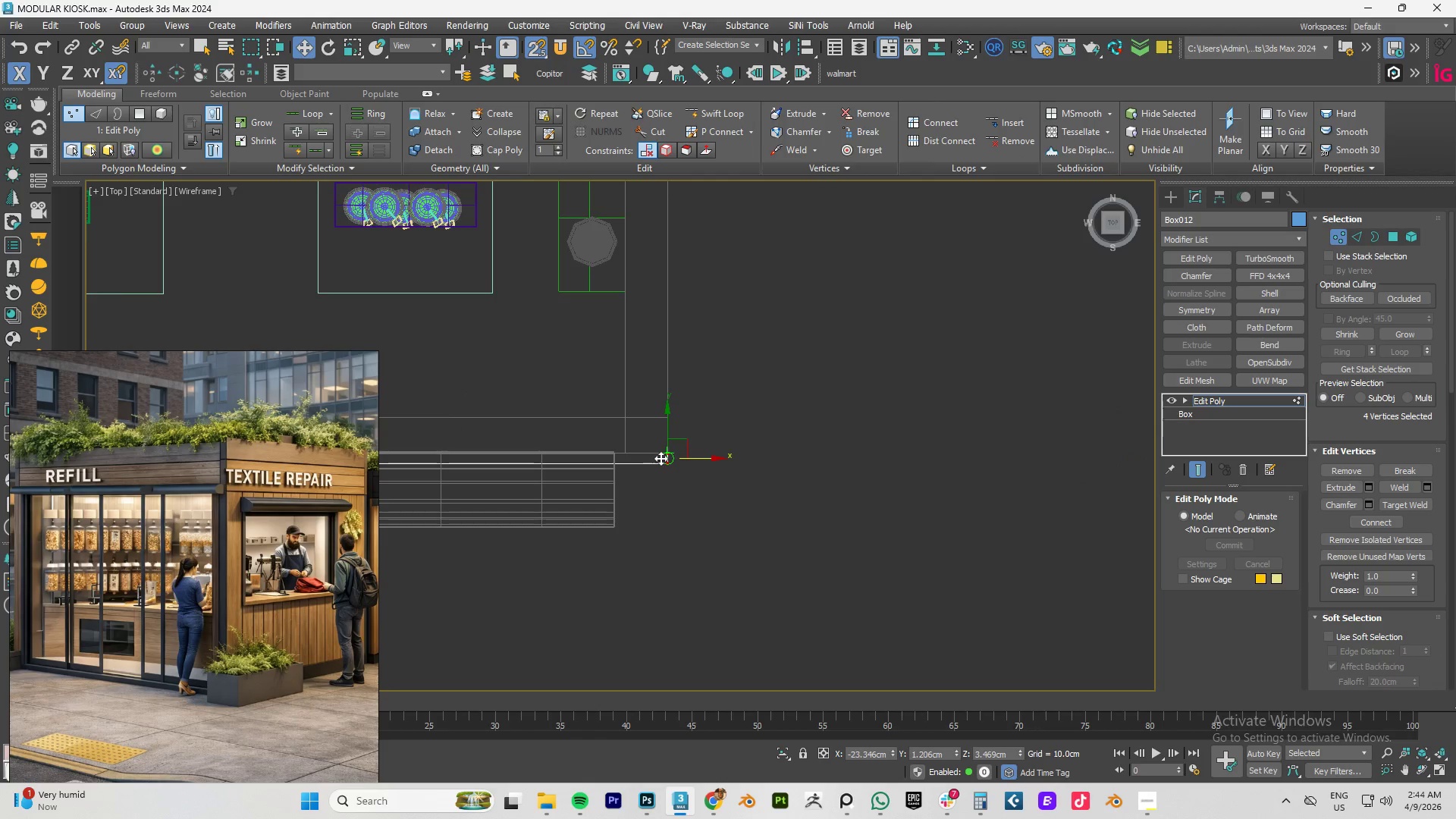 
scroll: coordinate [673, 469], scroll_direction: down, amount: 2.0
 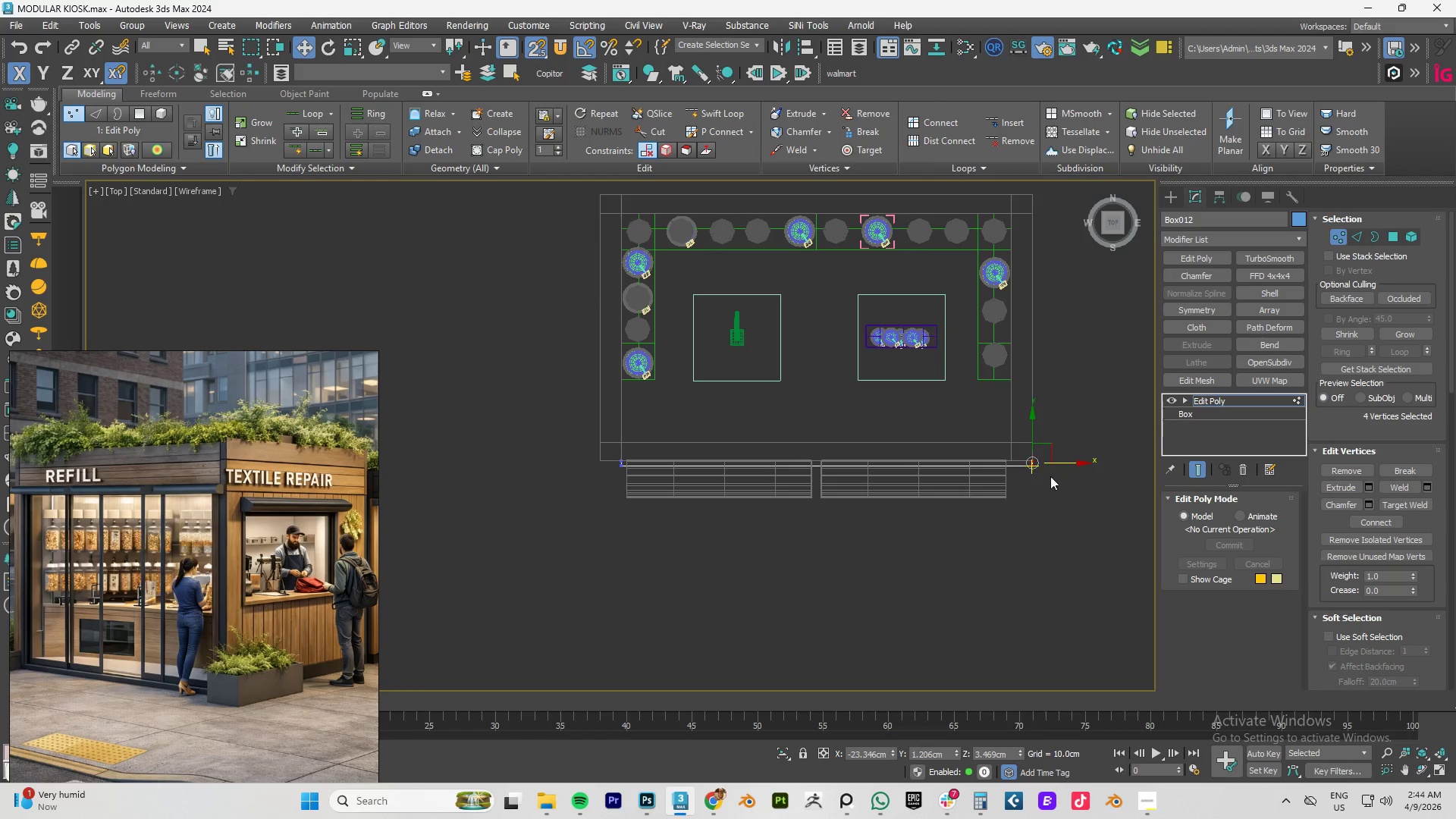 
left_click_drag(start_coordinate=[1030, 390], to_coordinate=[921, 497])
 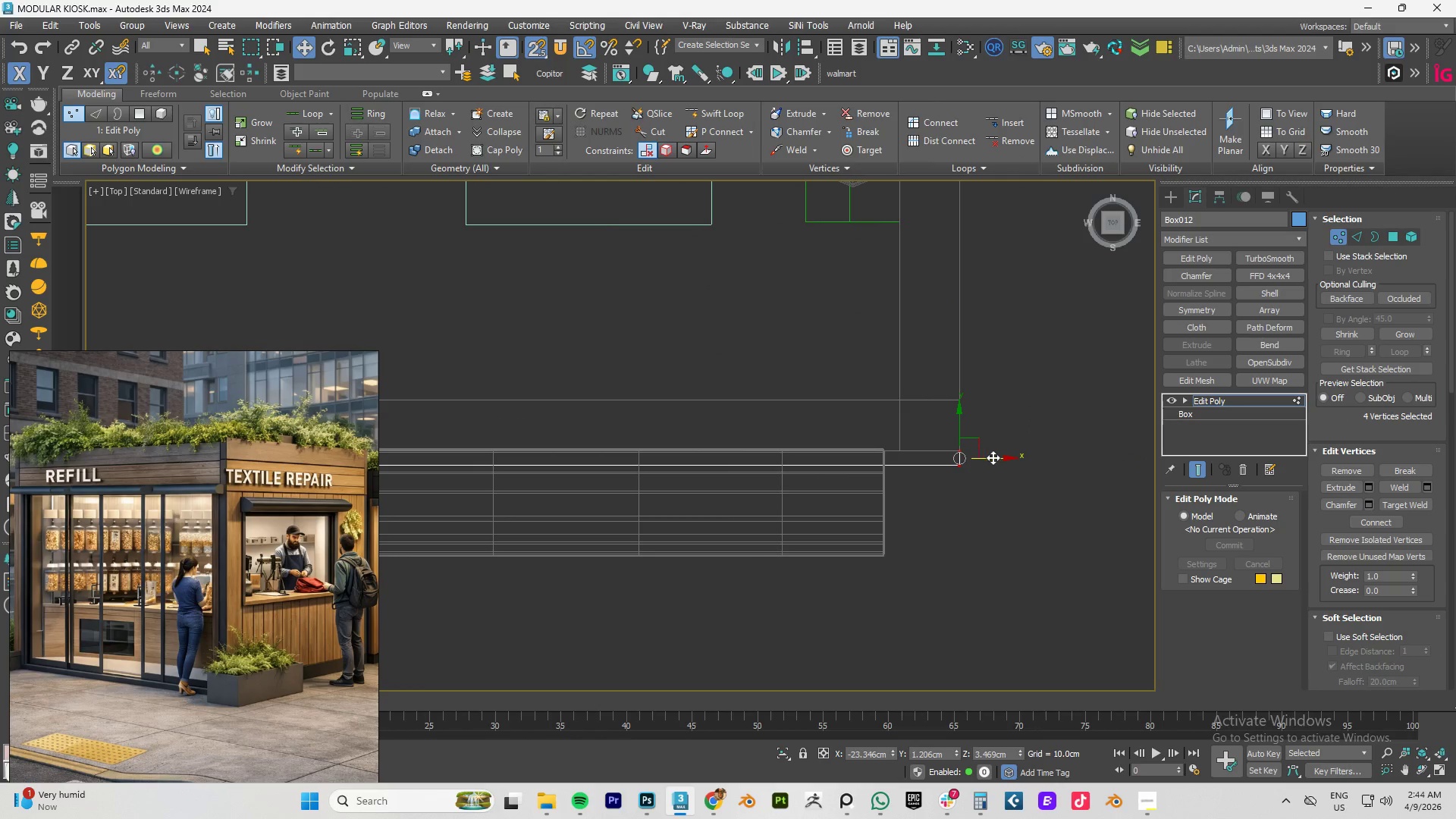 
scroll: coordinate [1072, 466], scroll_direction: up, amount: 3.0
 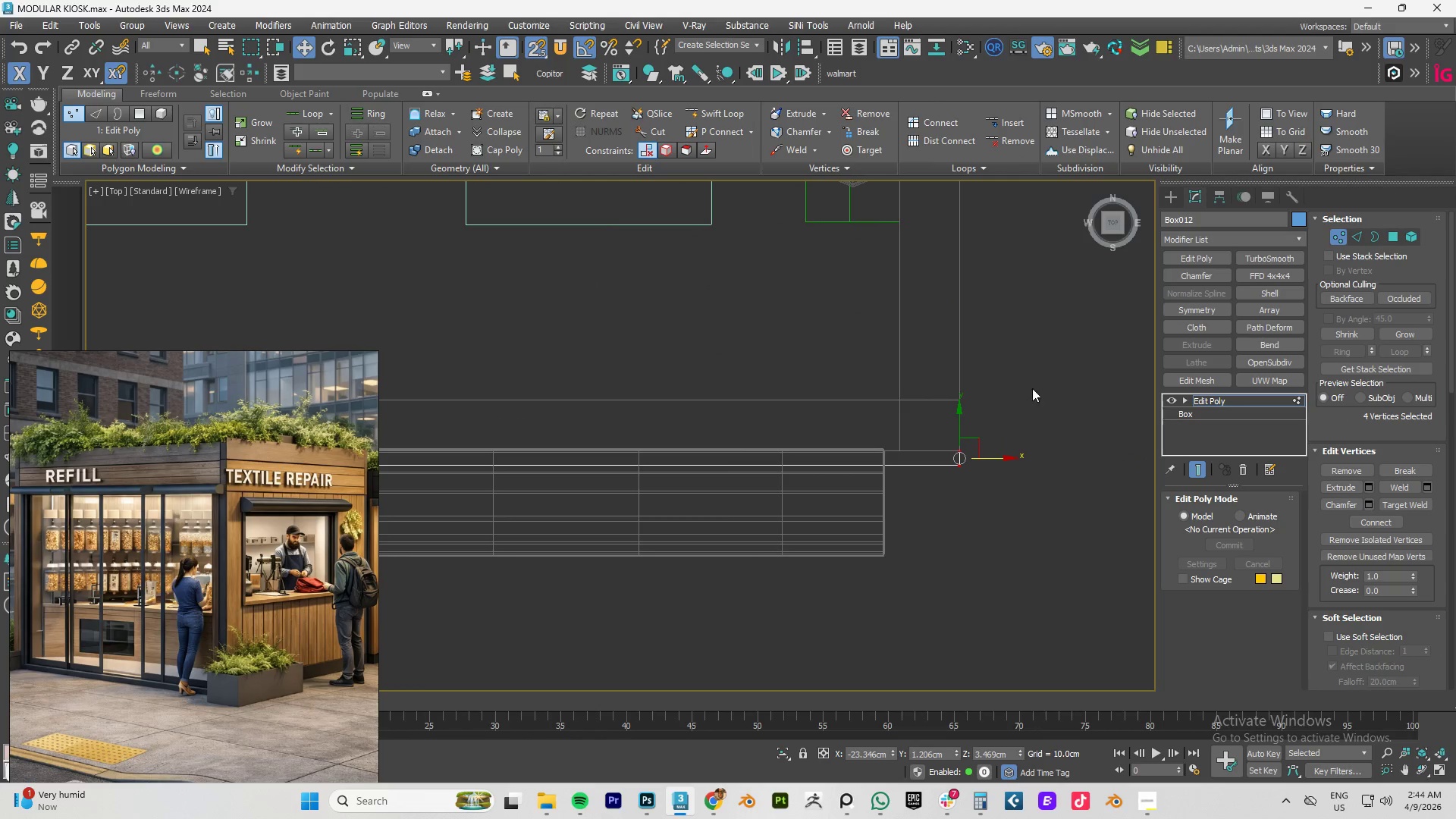 
left_click_drag(start_coordinate=[993, 457], to_coordinate=[899, 454])
 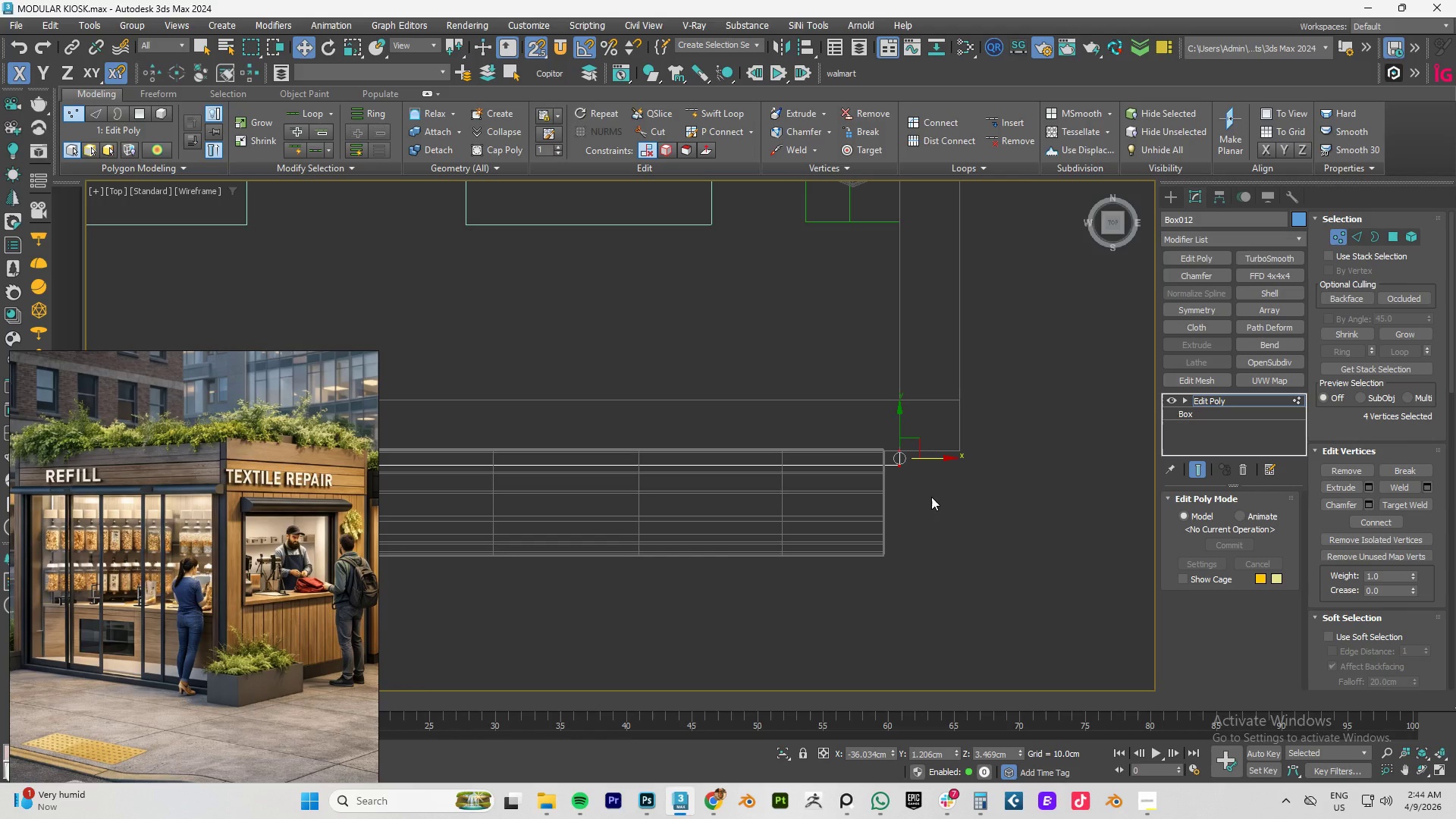 
type(fz)
 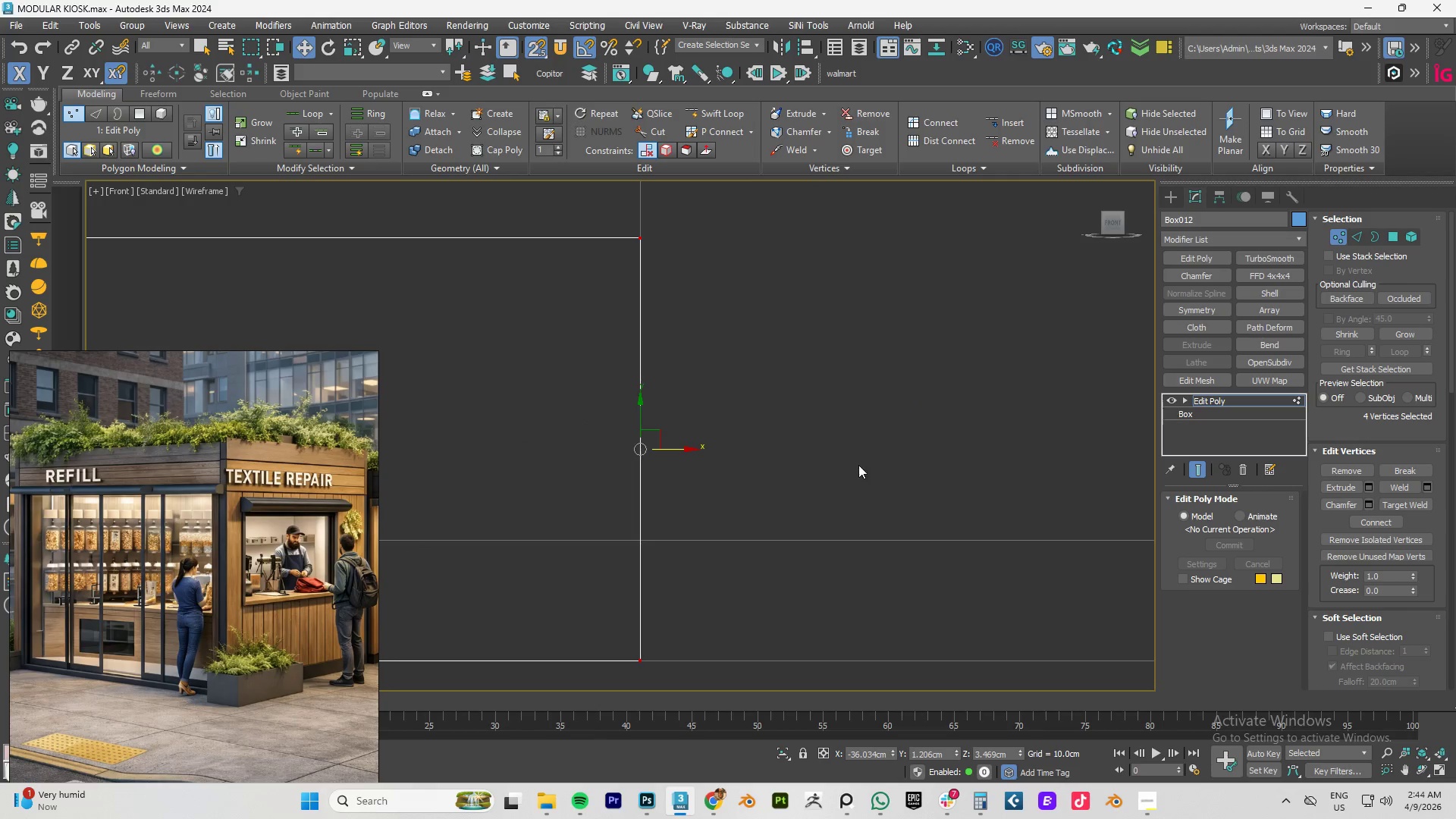 
hold_key(key=AltLeft, duration=0.81)
 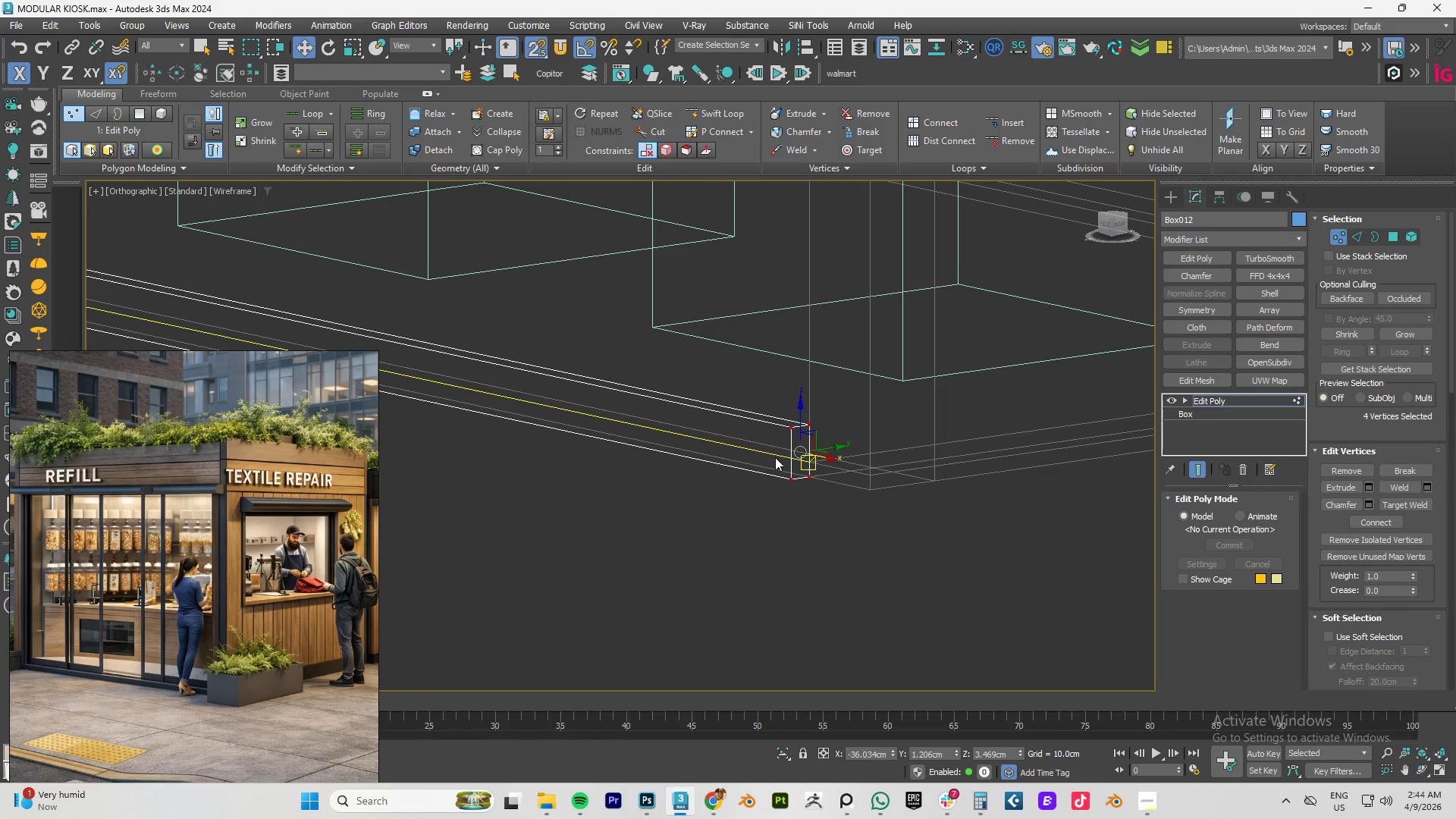 
scroll: coordinate [775, 457], scroll_direction: down, amount: 9.0
 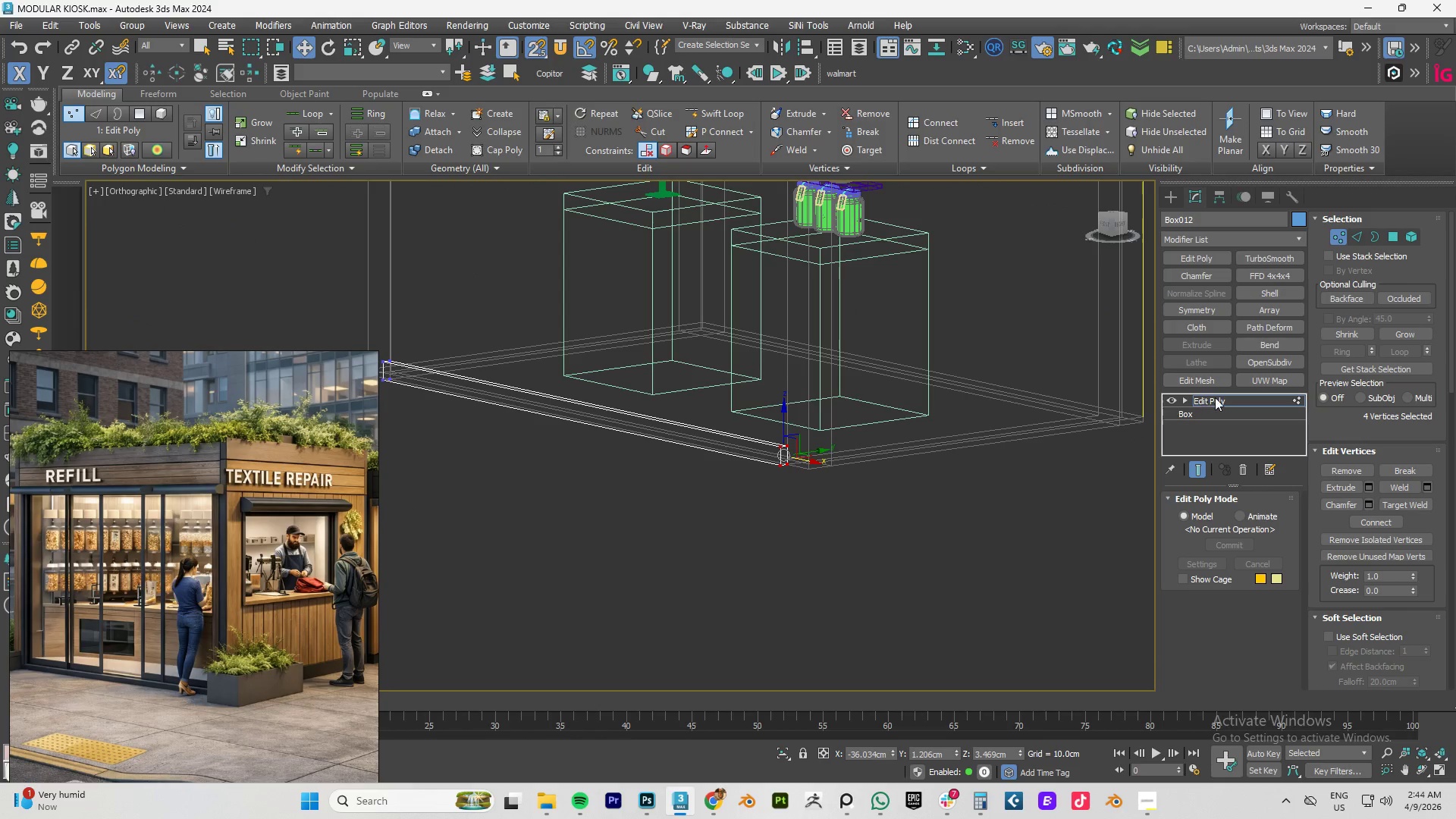 
left_click([1216, 397])
 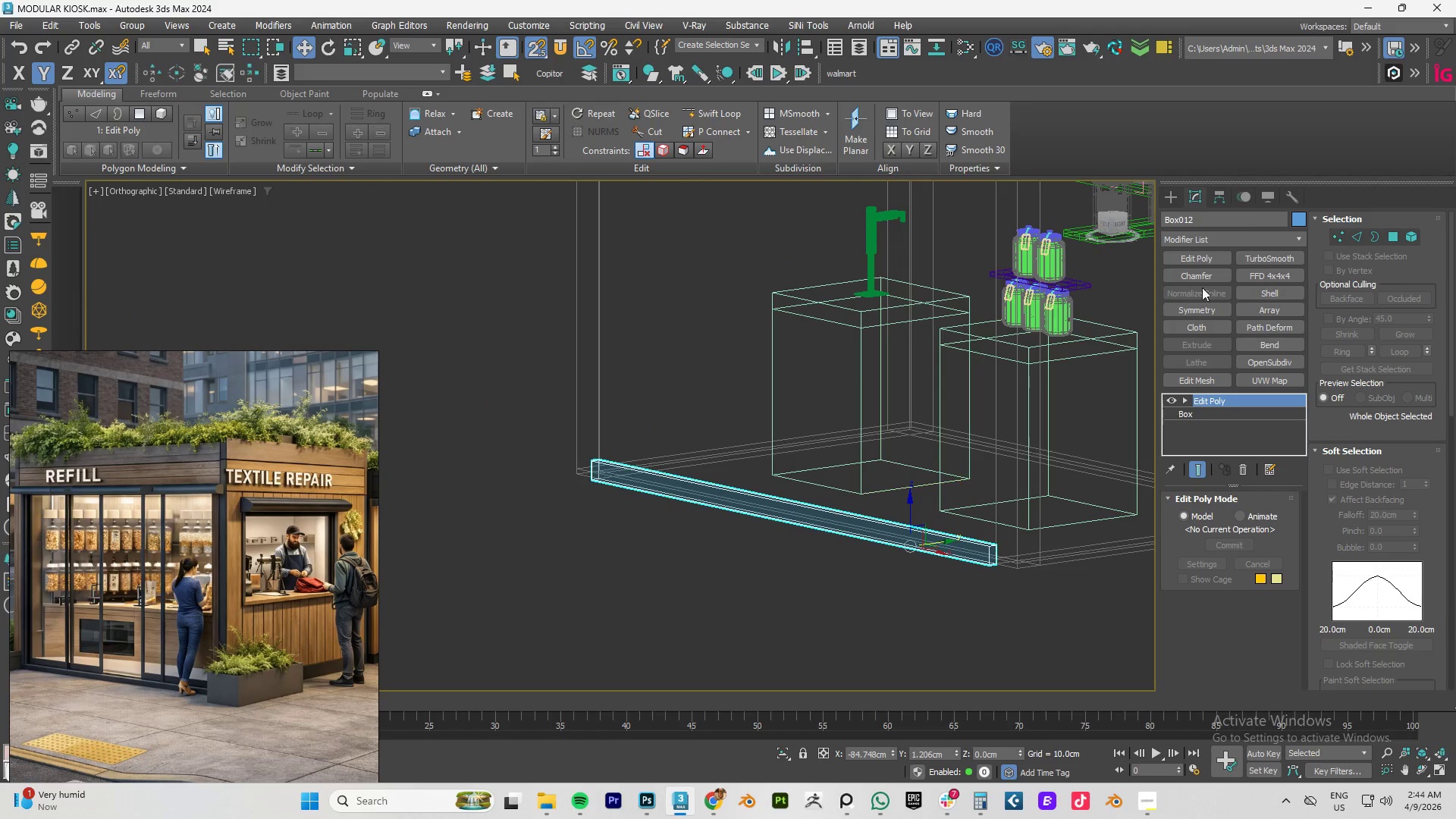 
left_click([1218, 200])
 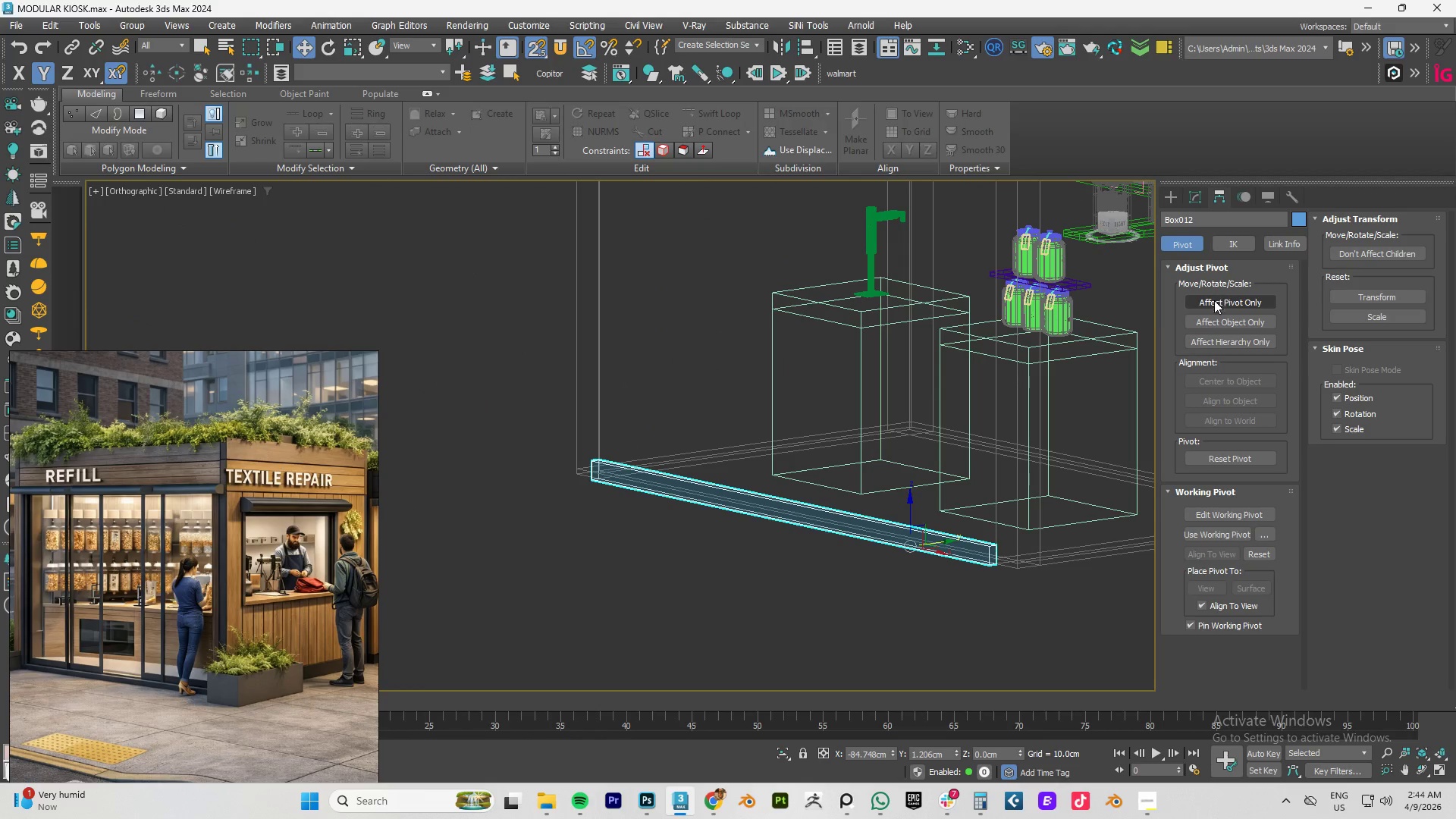 
left_click([1214, 301])
 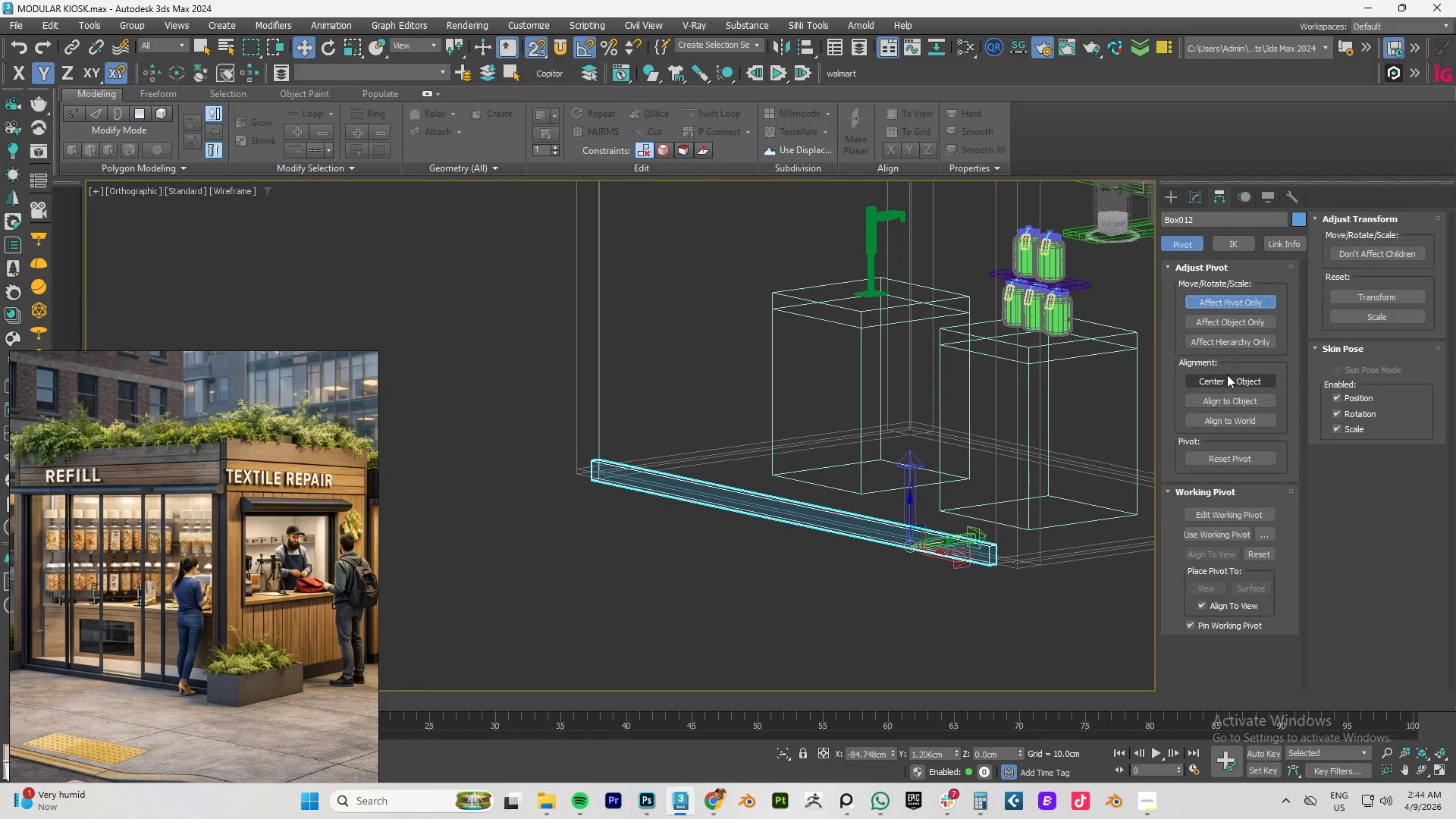 
left_click([1225, 378])
 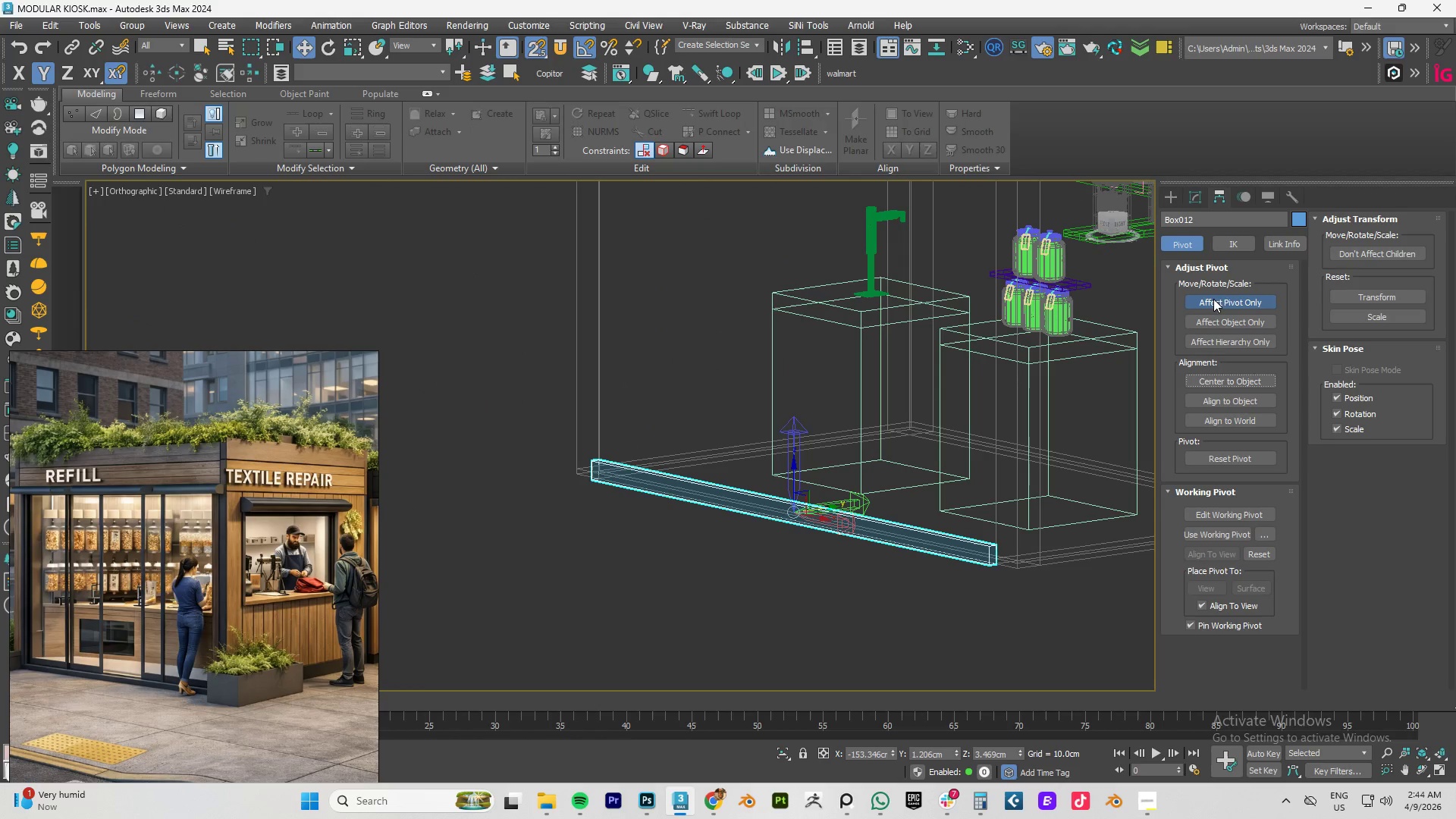 
left_click([1214, 300])
 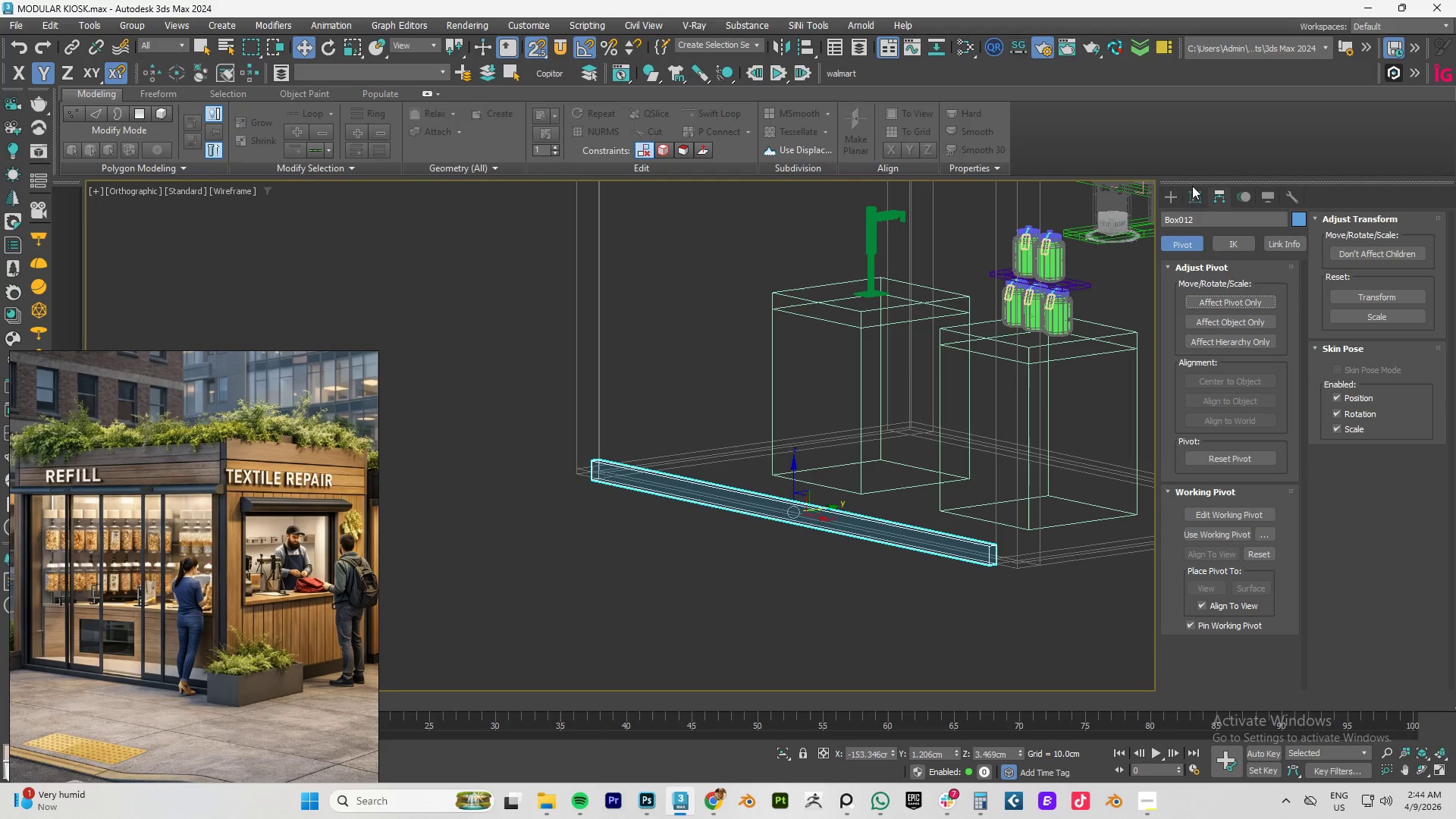 
left_click([1198, 202])
 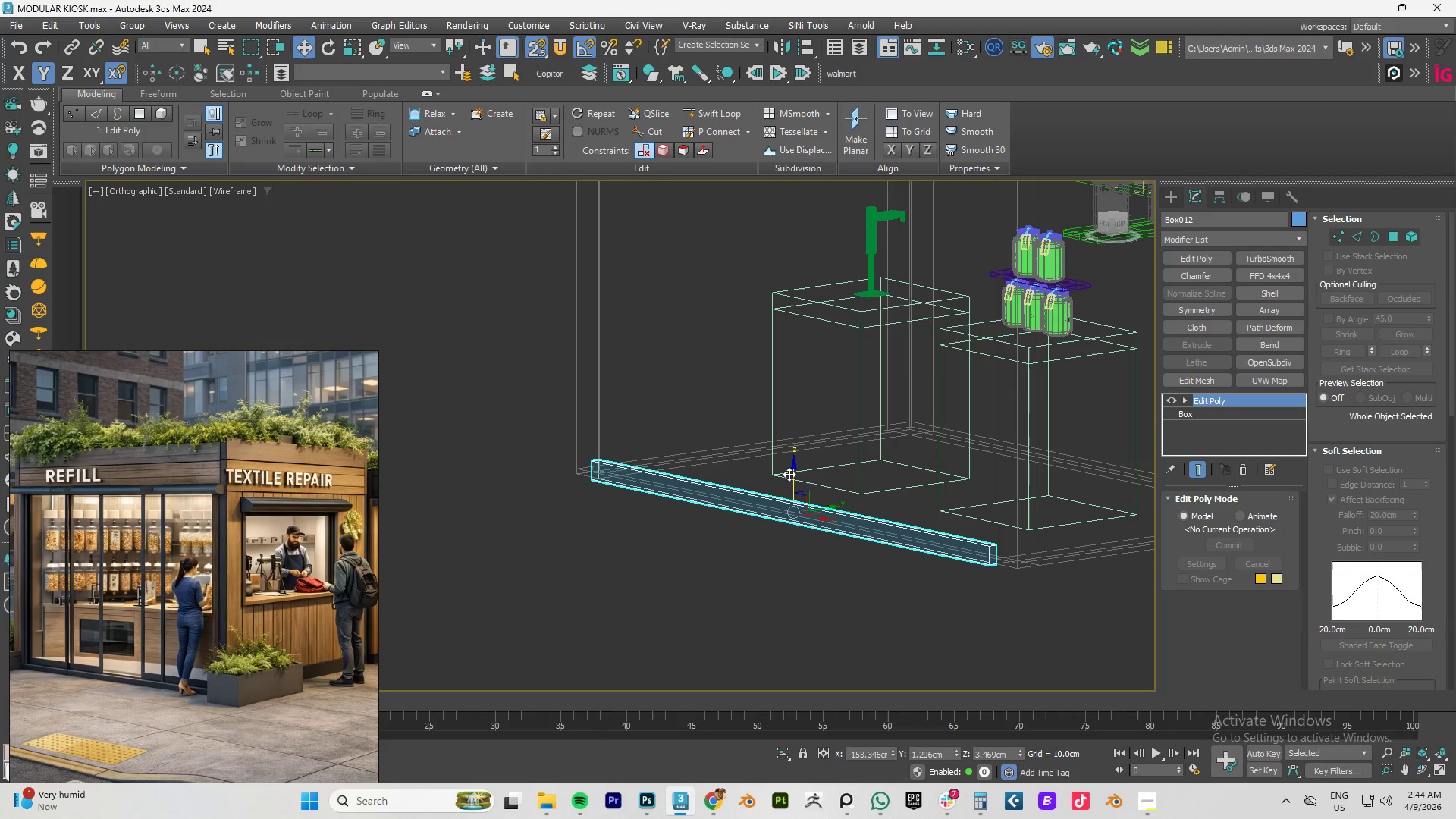 
left_click_drag(start_coordinate=[793, 480], to_coordinate=[822, 185])
 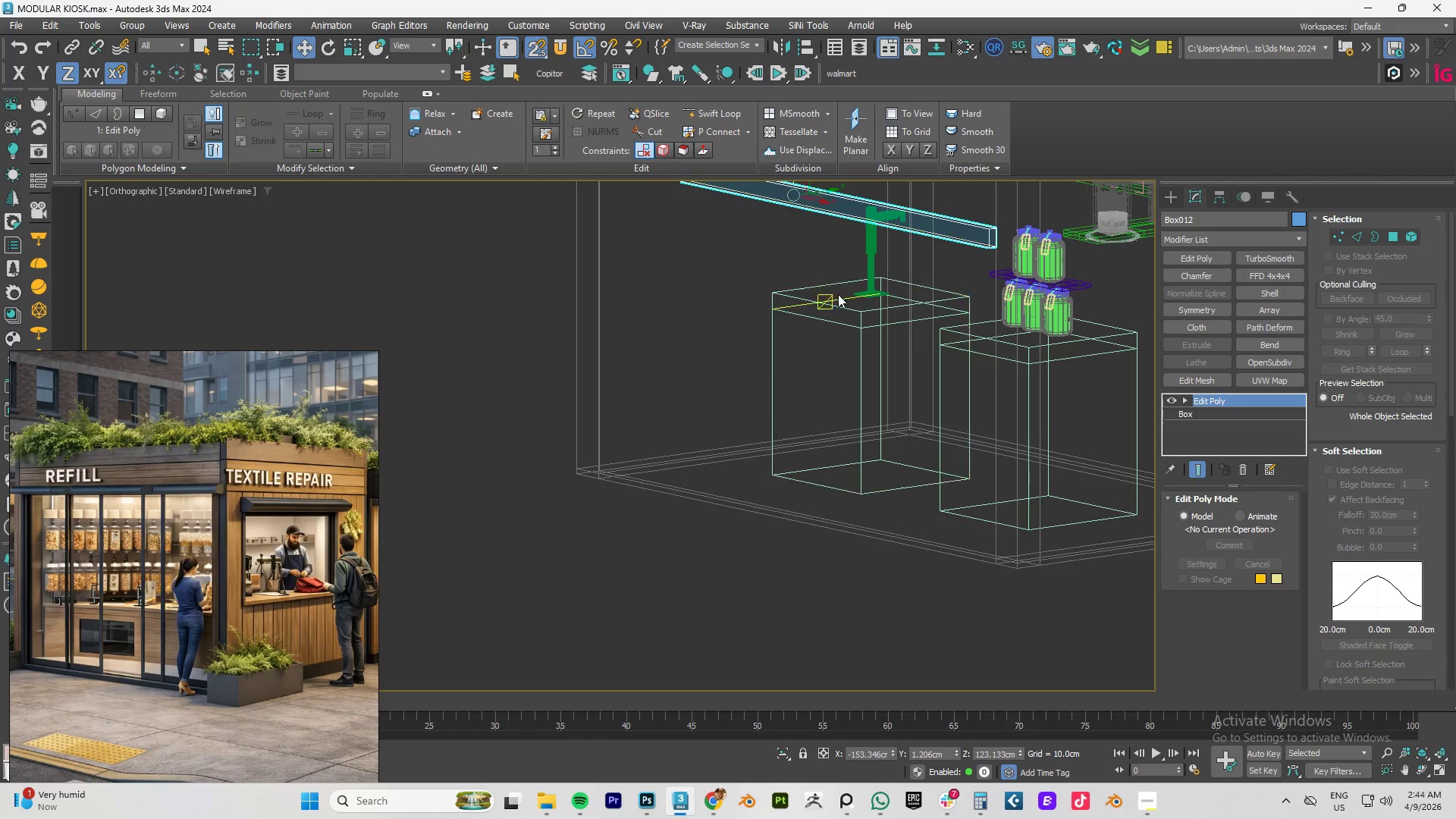 
scroll: coordinate [838, 296], scroll_direction: down, amount: 3.0
 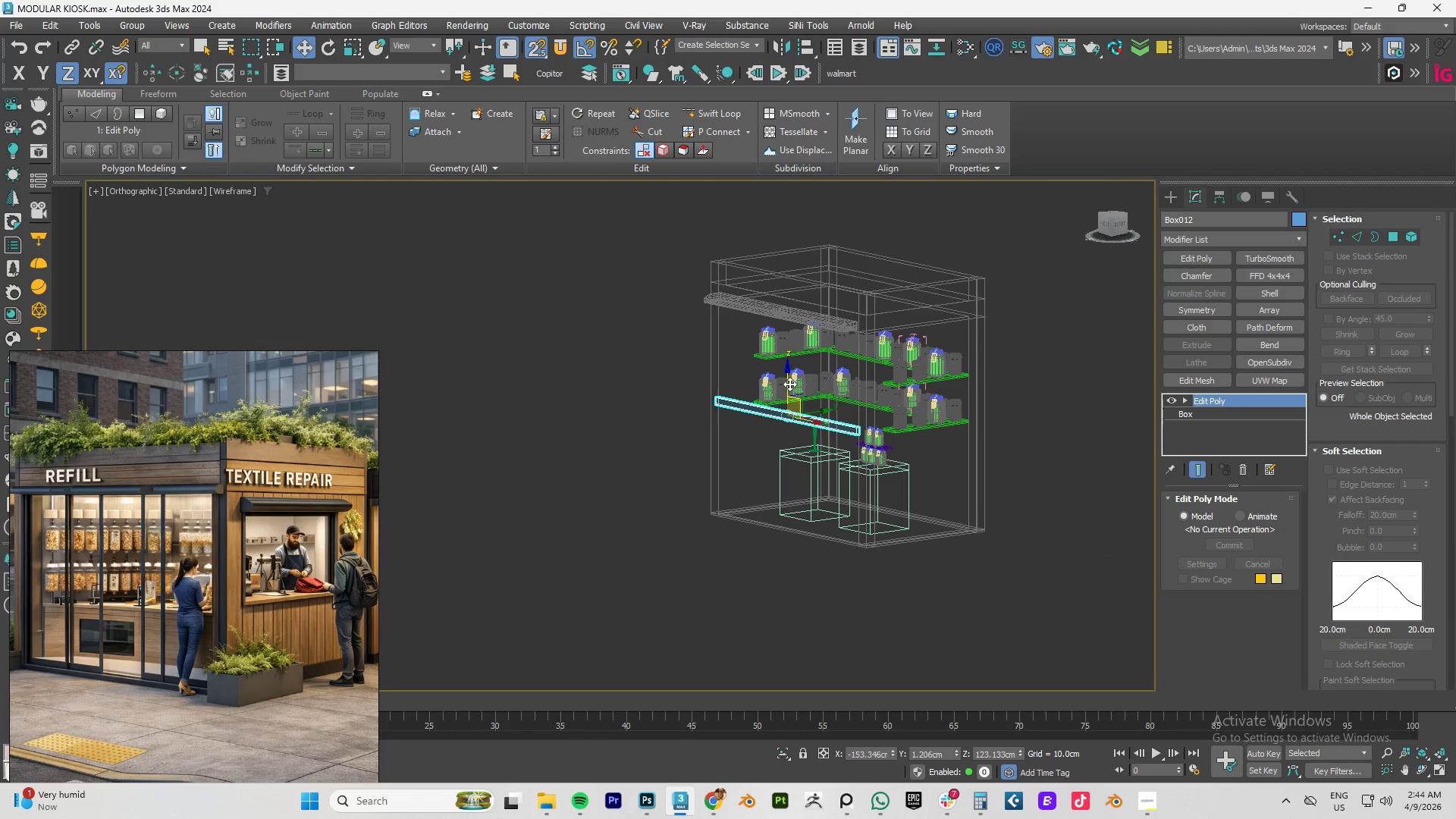 
left_click_drag(start_coordinate=[788, 384], to_coordinate=[807, 257])
 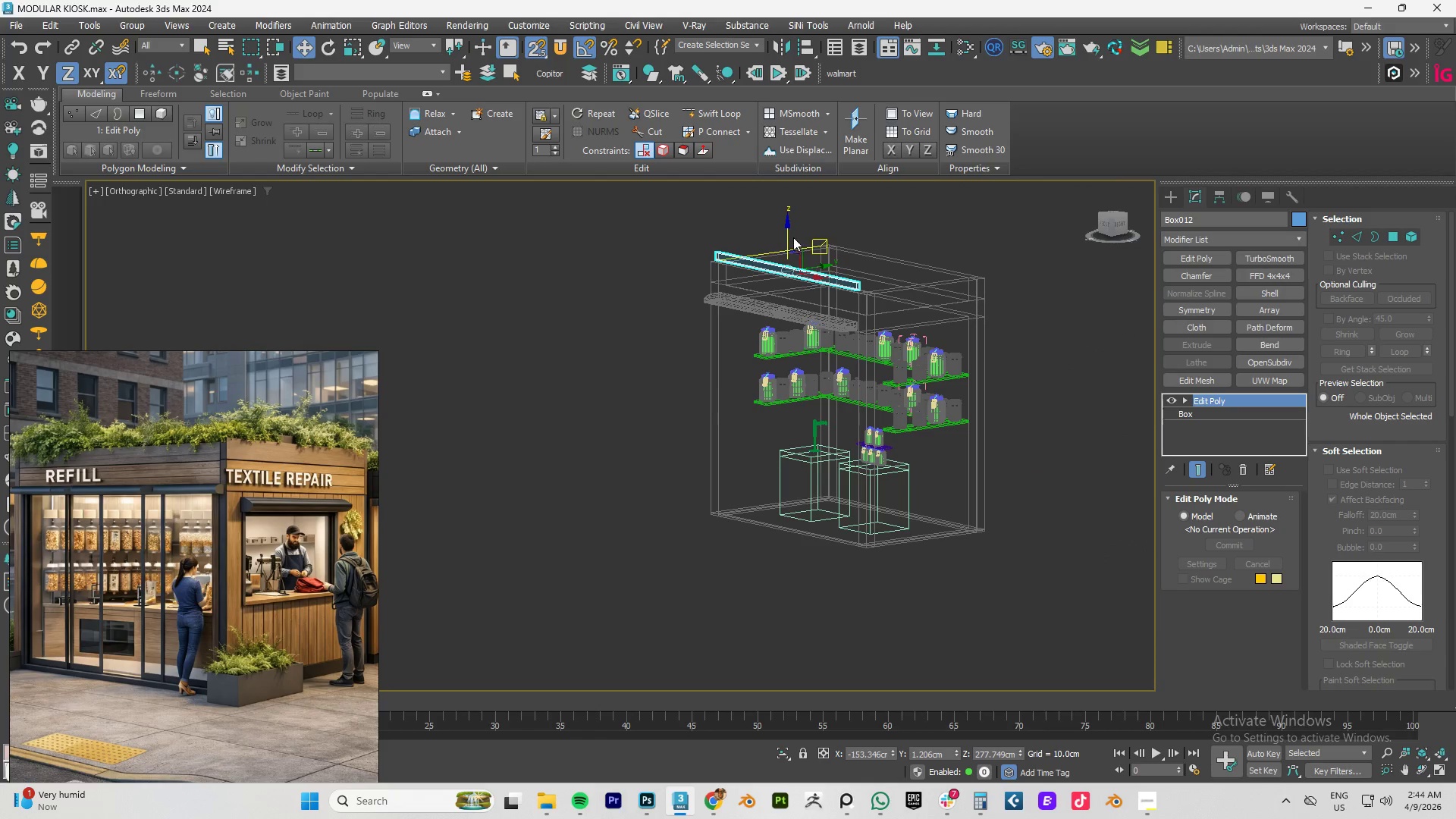 
left_click_drag(start_coordinate=[788, 231], to_coordinate=[850, 296])
 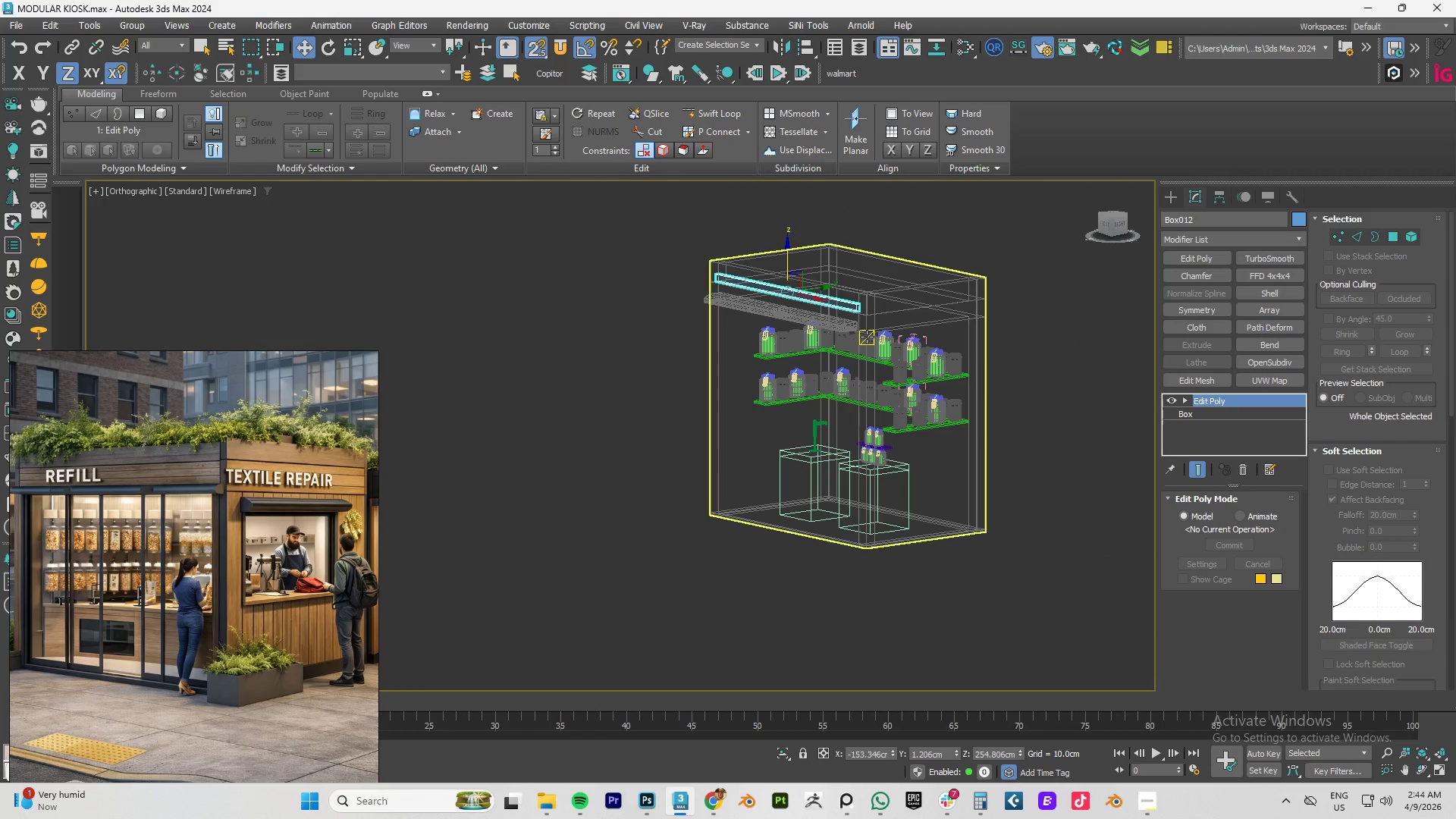 
type(fz)
 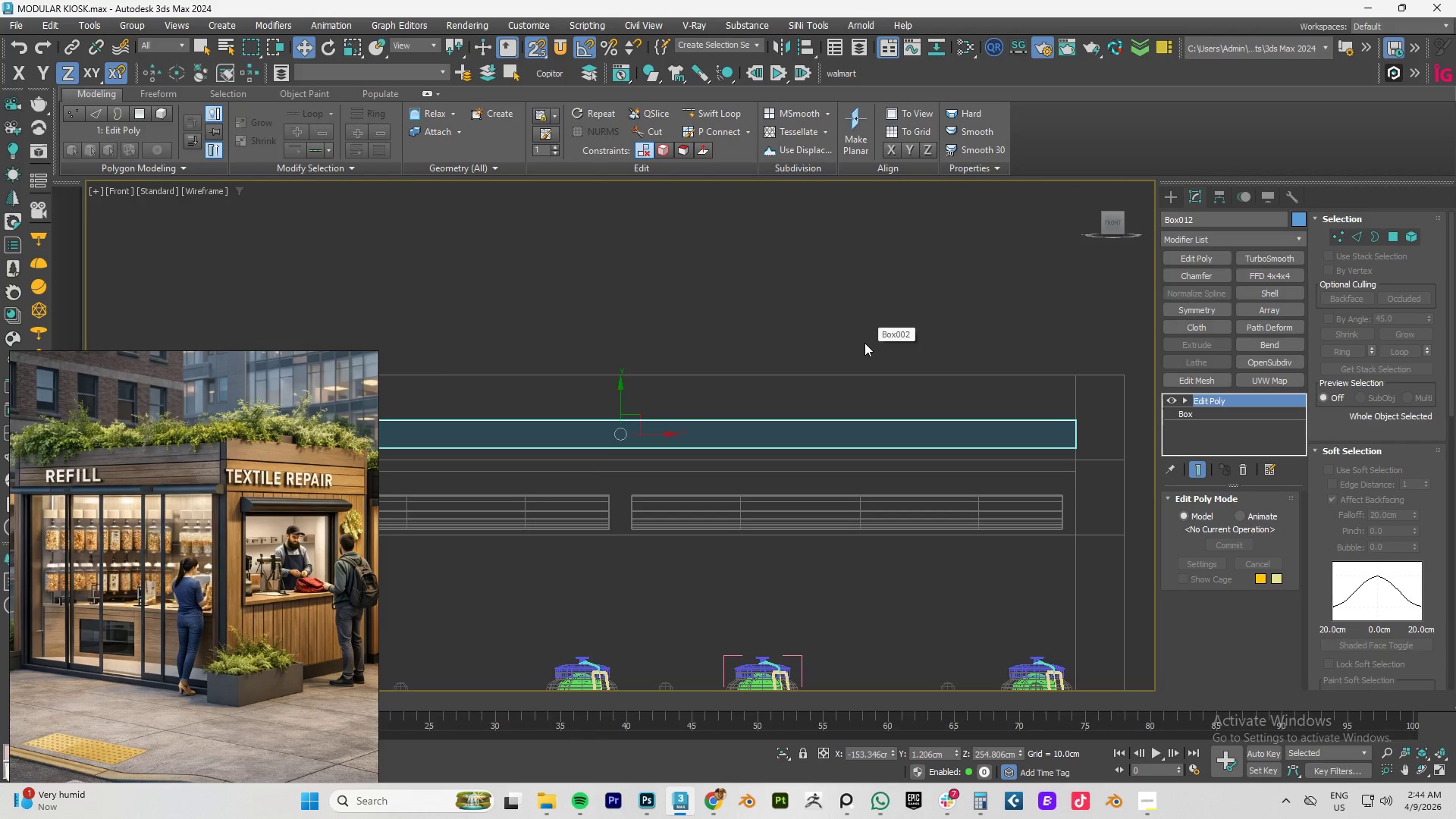 
scroll: coordinate [864, 351], scroll_direction: down, amount: 2.0
 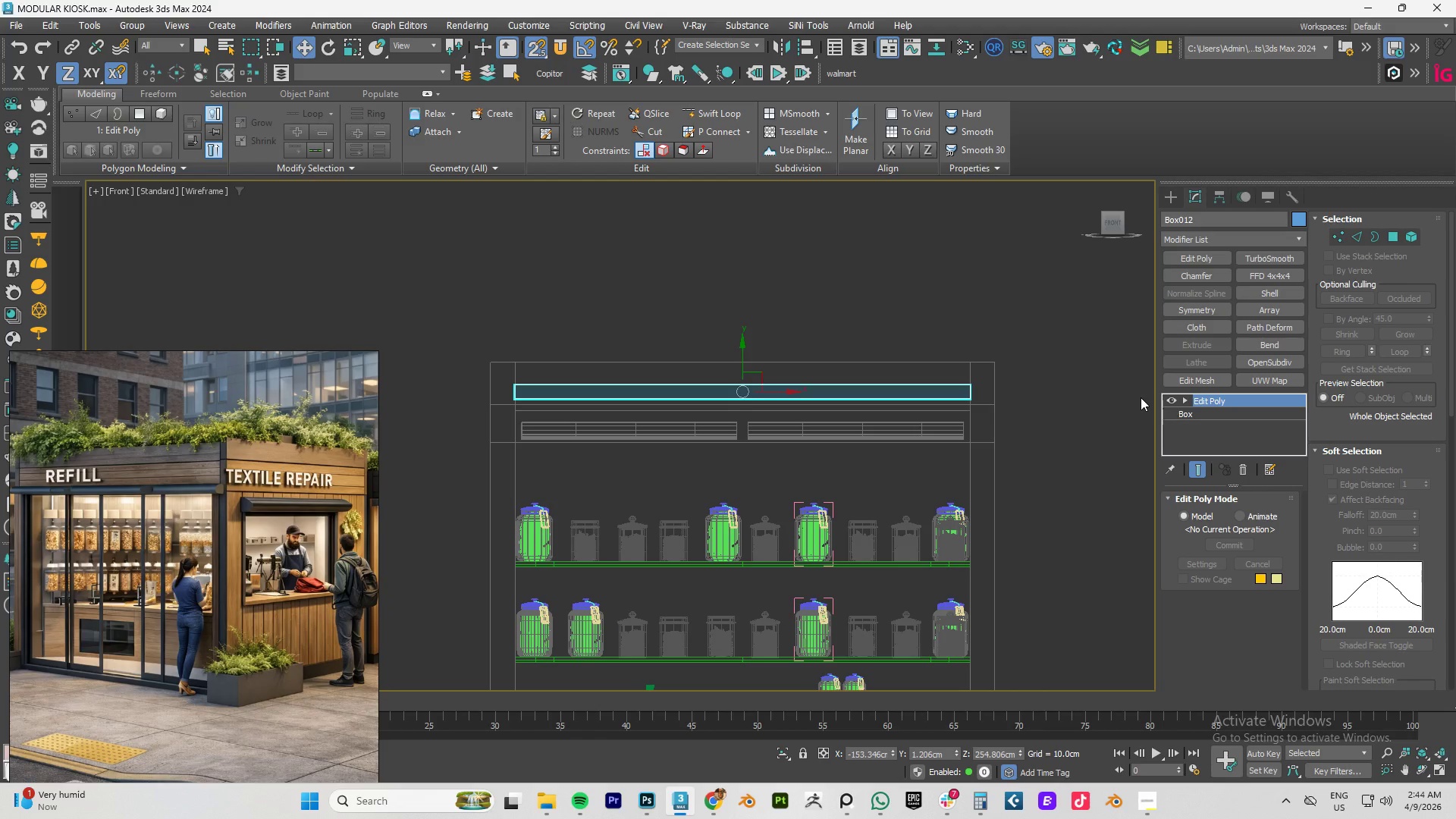 
hold_key(key=AltLeft, duration=0.98)
 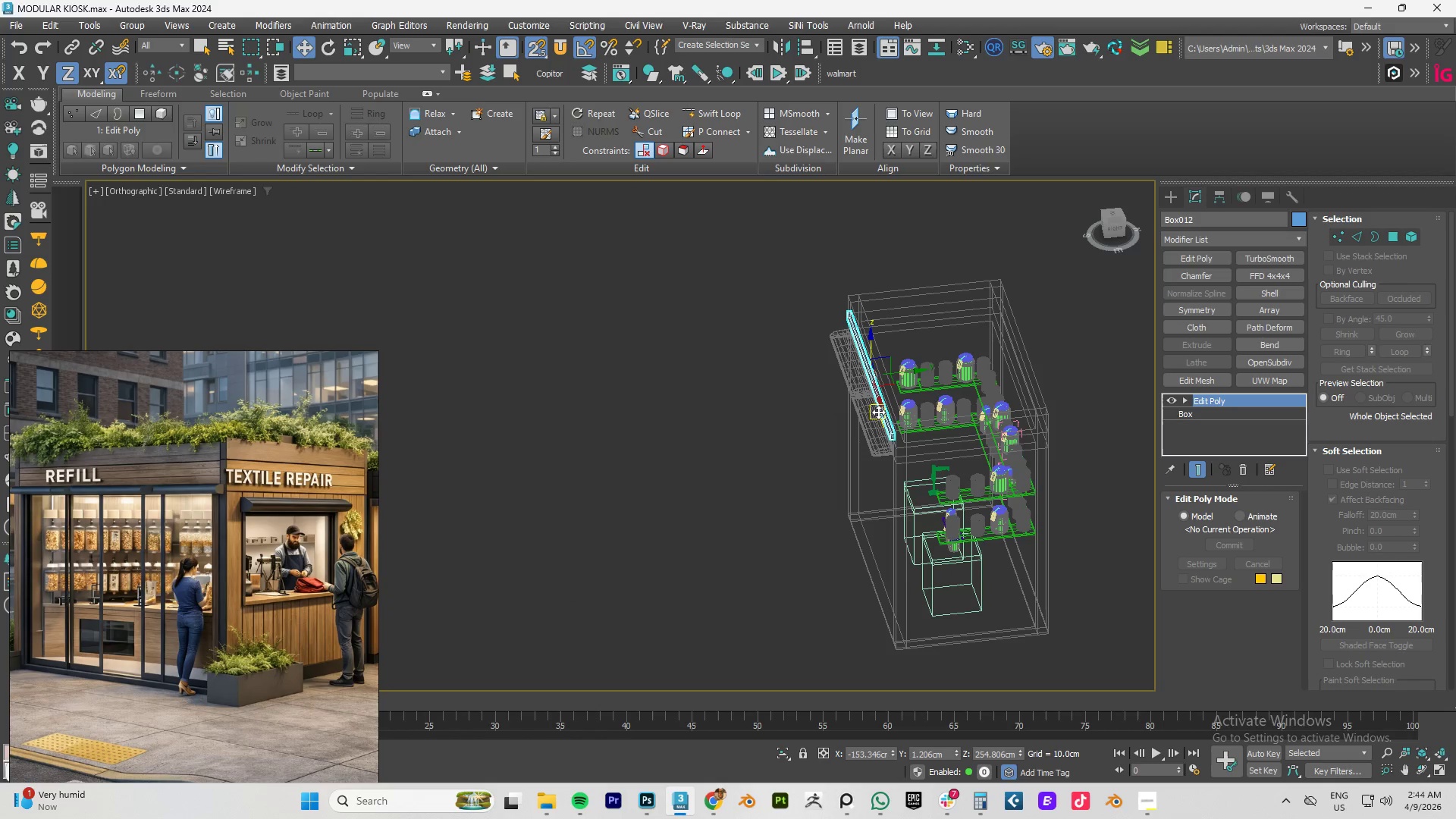 
scroll: coordinate [995, 363], scroll_direction: down, amount: 2.0
 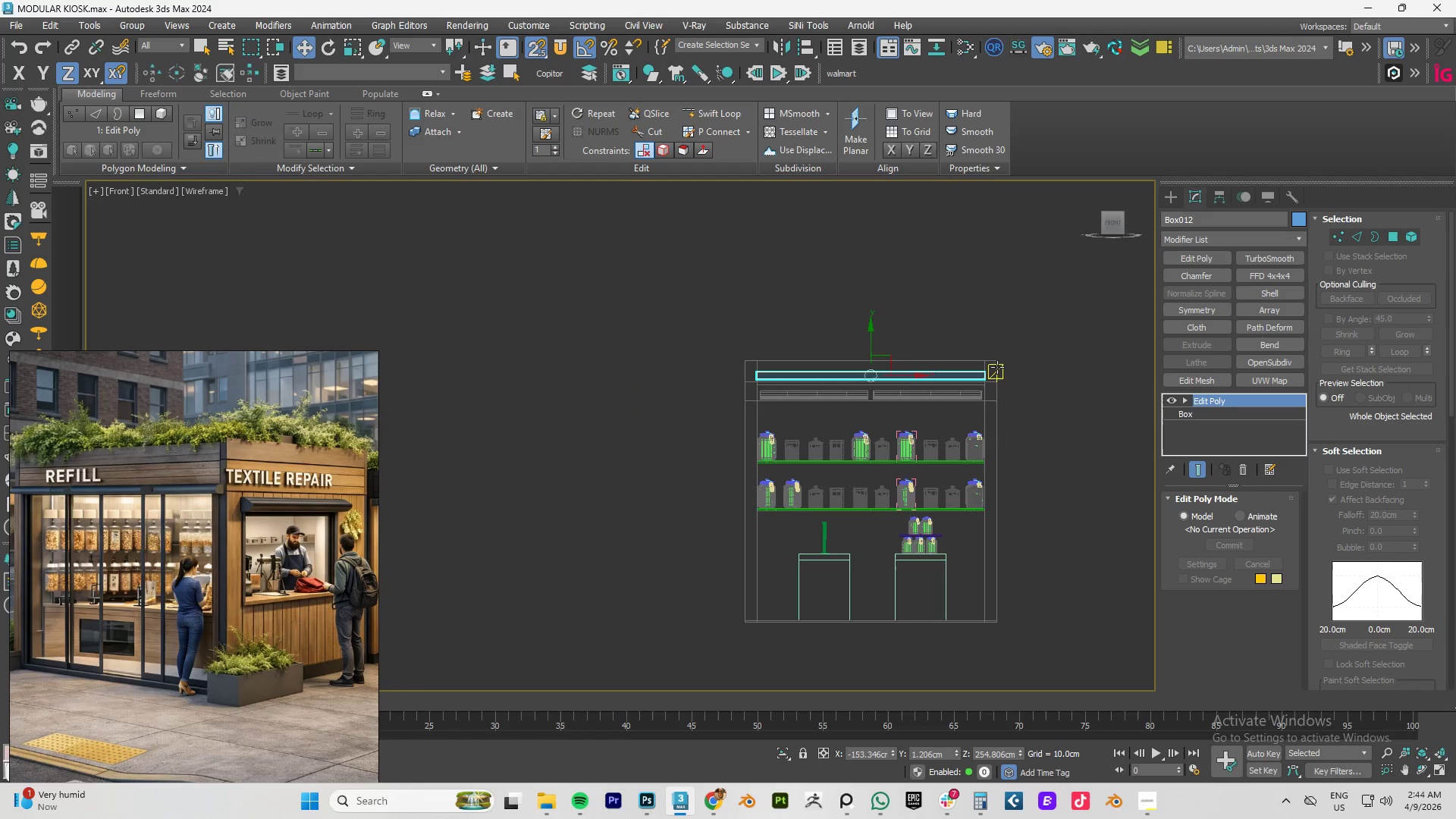 
key(F4)
 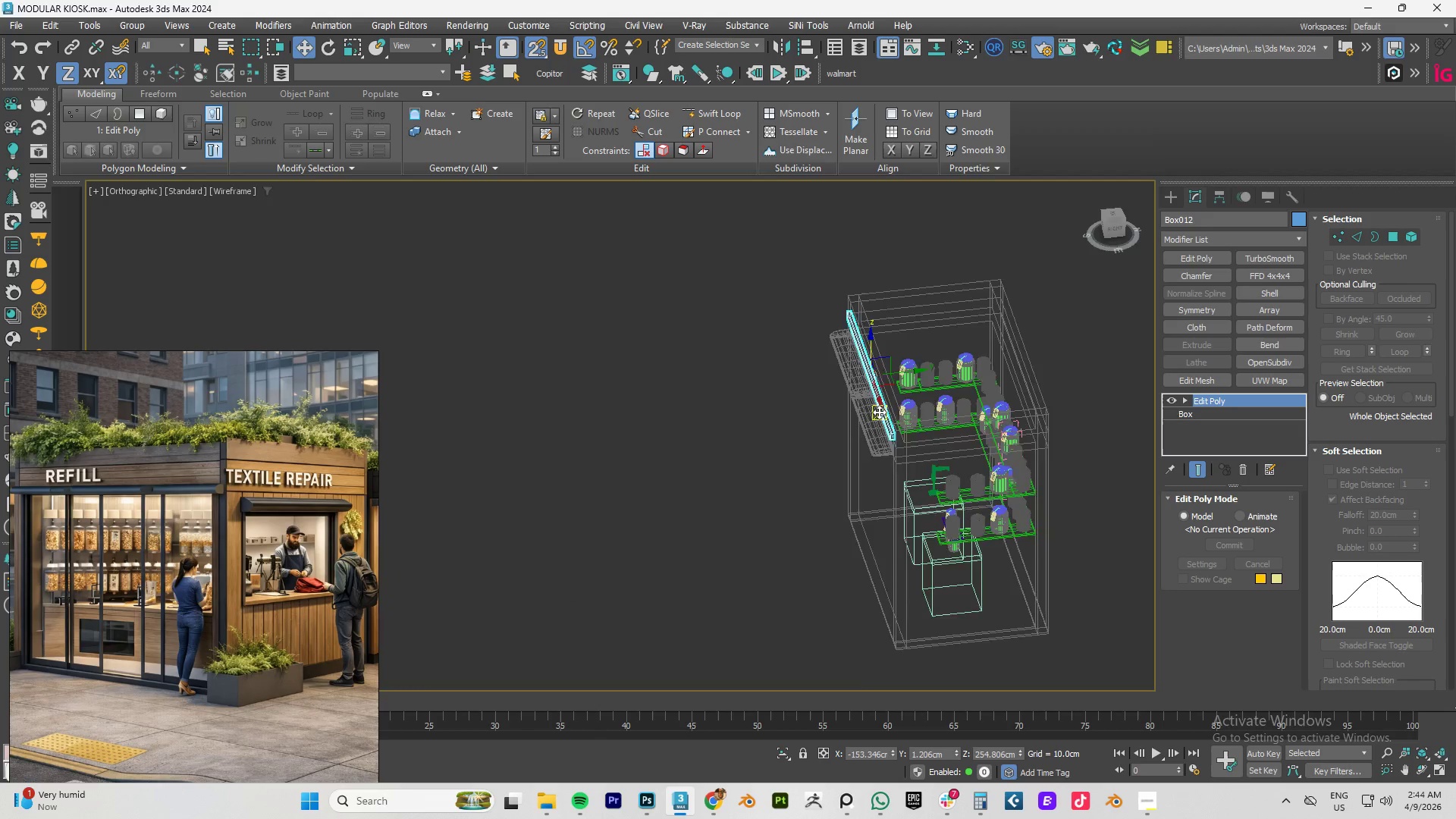 
key(F3)
 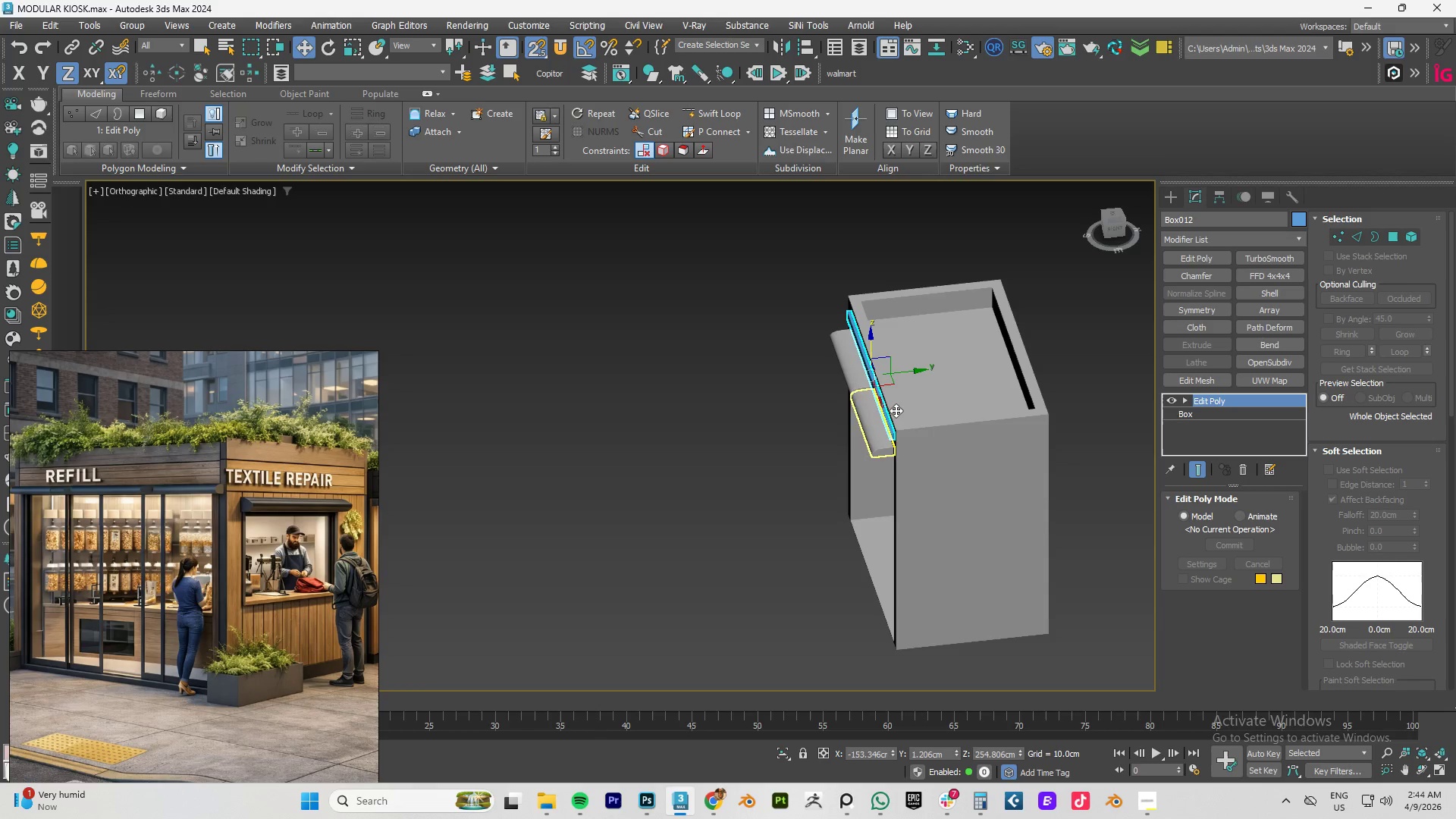 
key(F4)
 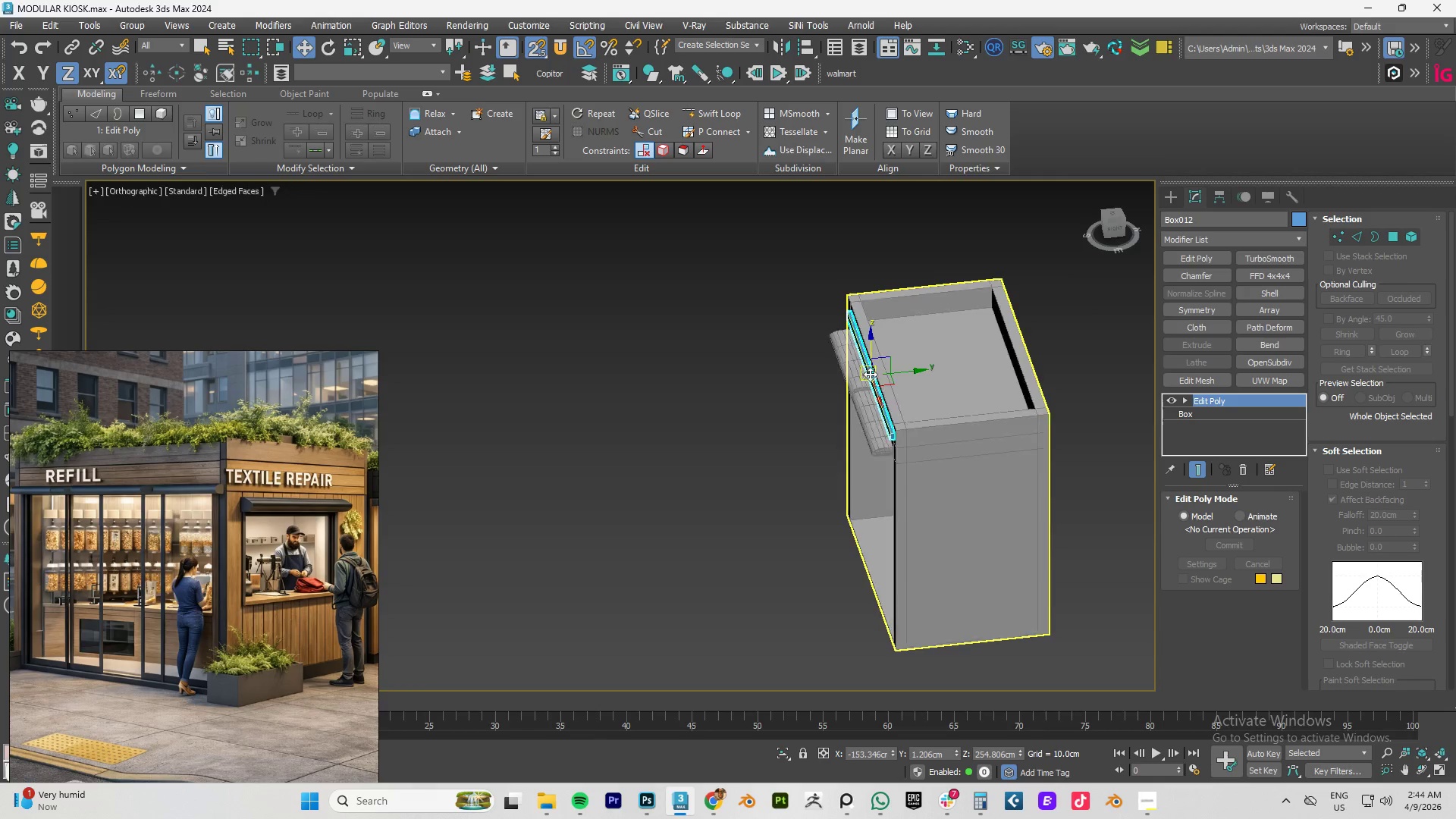 
scroll: coordinate [870, 373], scroll_direction: up, amount: 4.0
 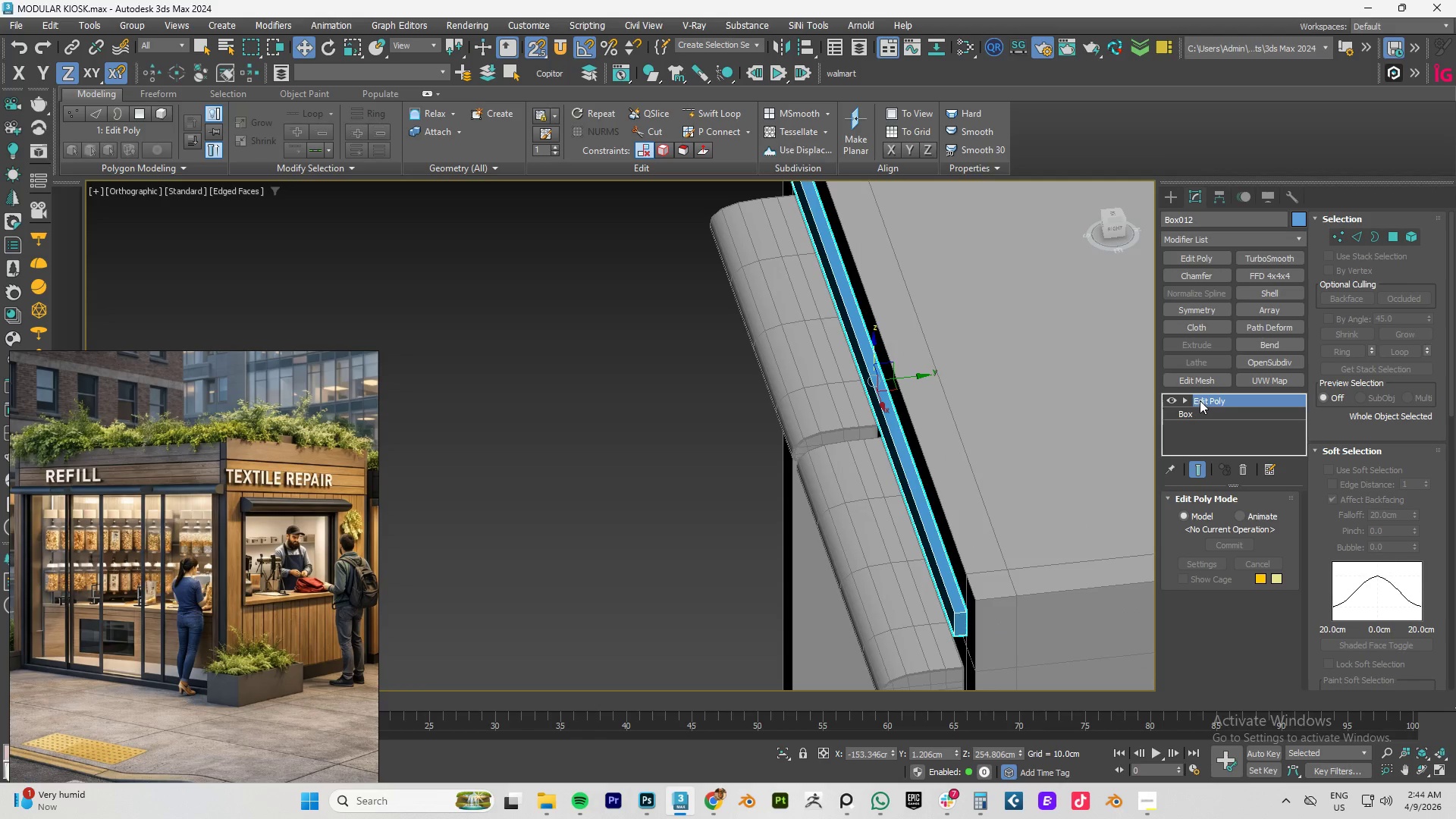 
type(tz)
 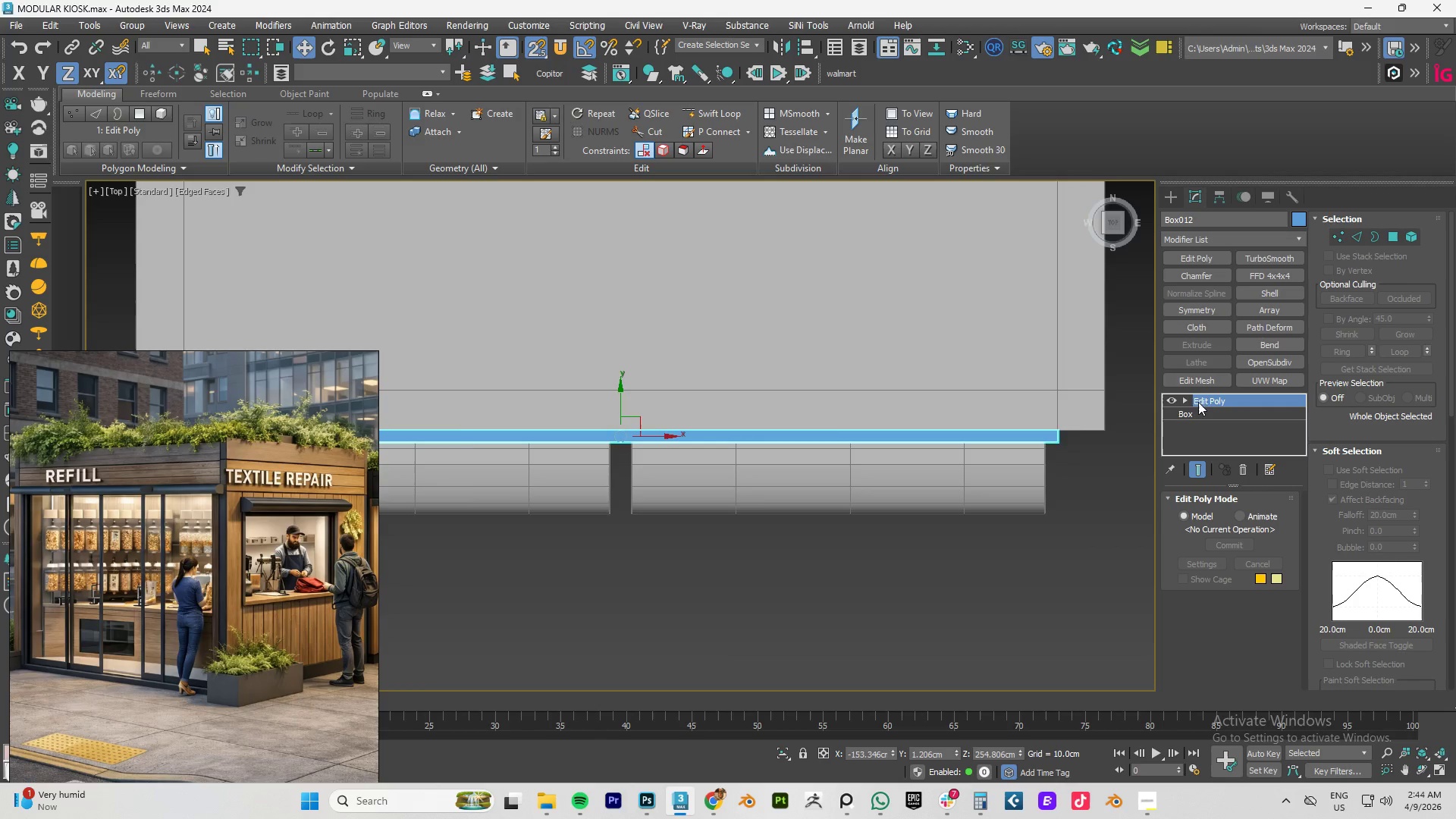 
scroll: coordinate [1138, 431], scroll_direction: down, amount: 3.0
 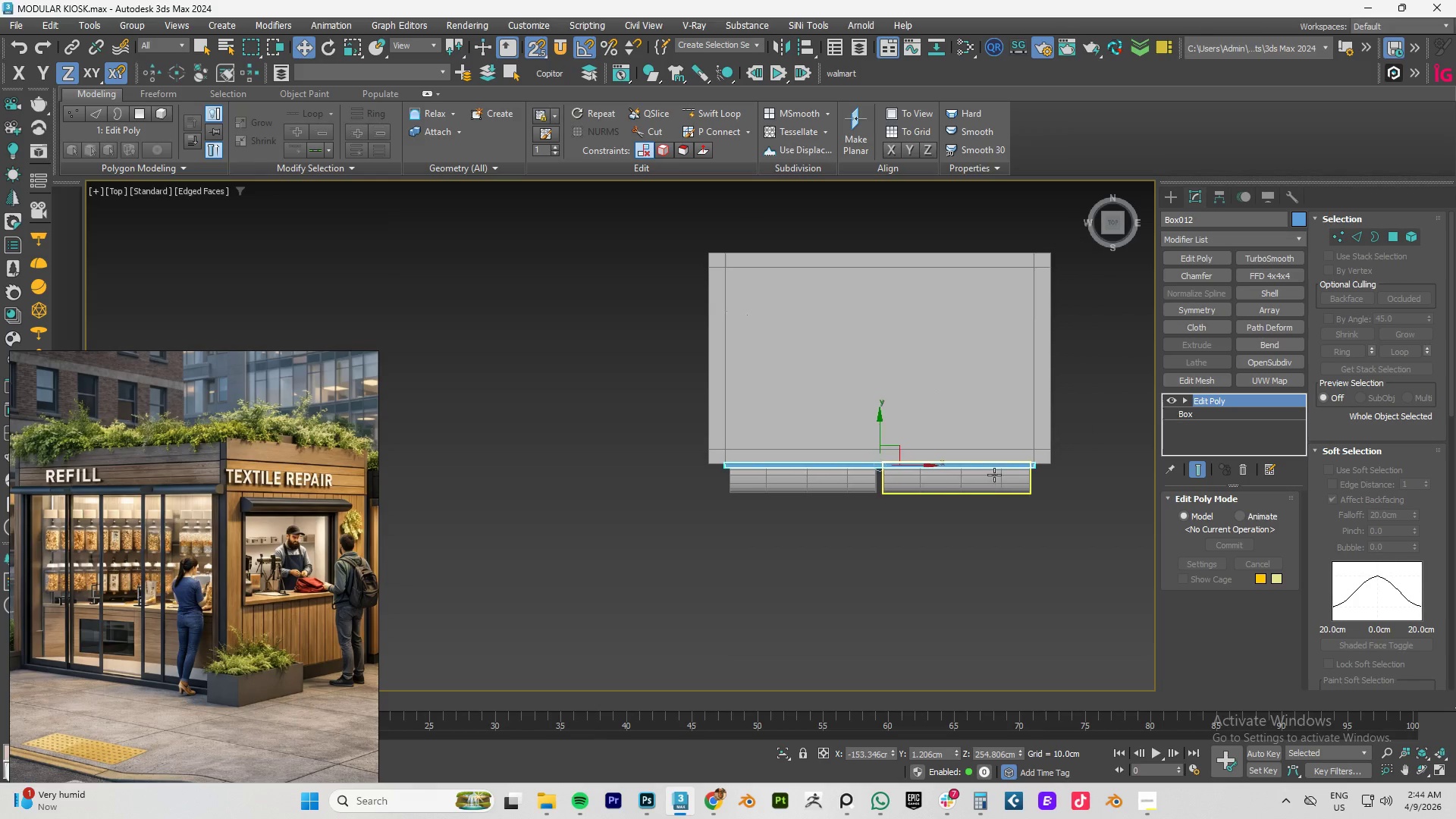 
key(1)
 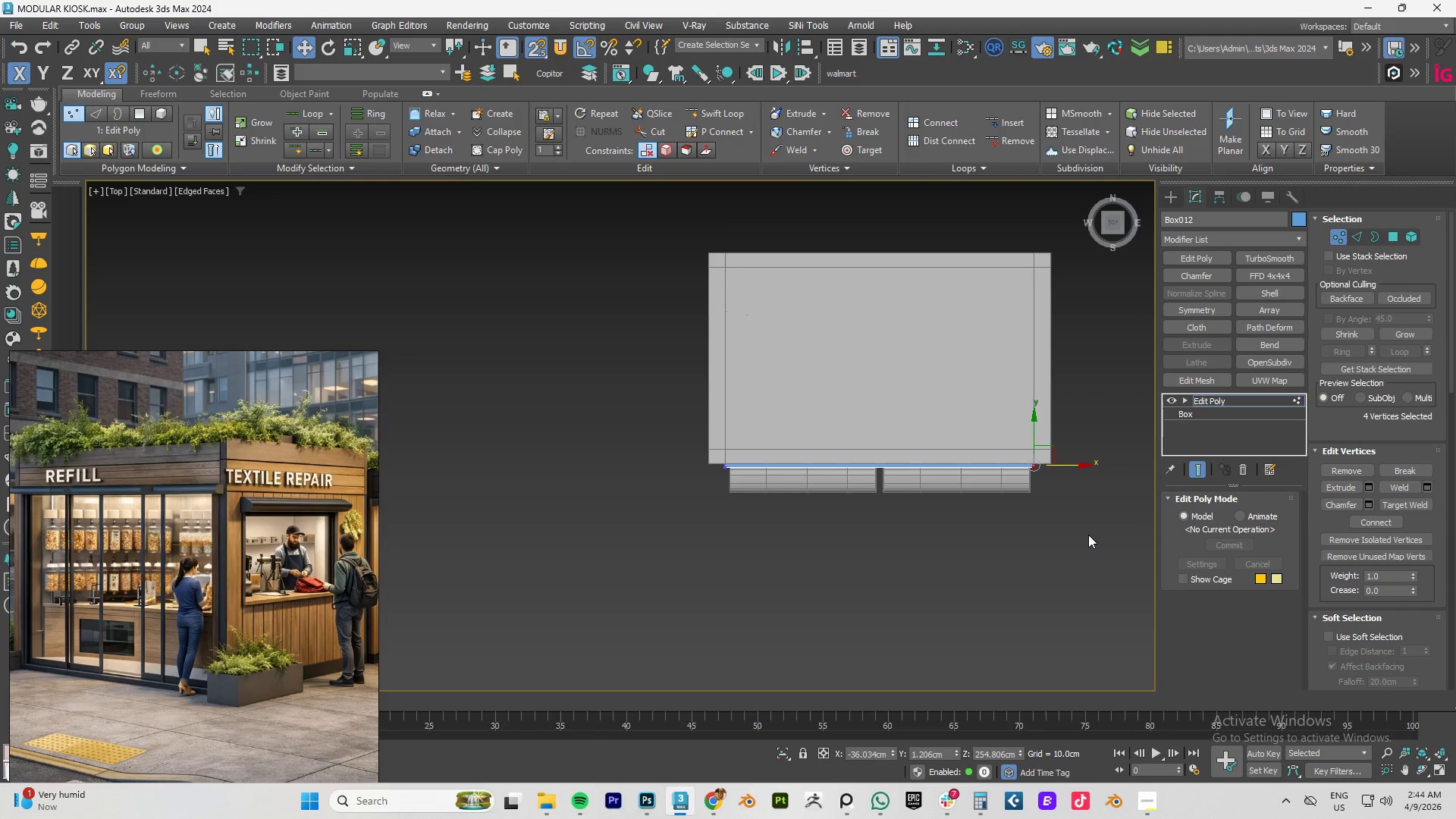 
left_click_drag(start_coordinate=[1117, 538], to_coordinate=[697, 469])
 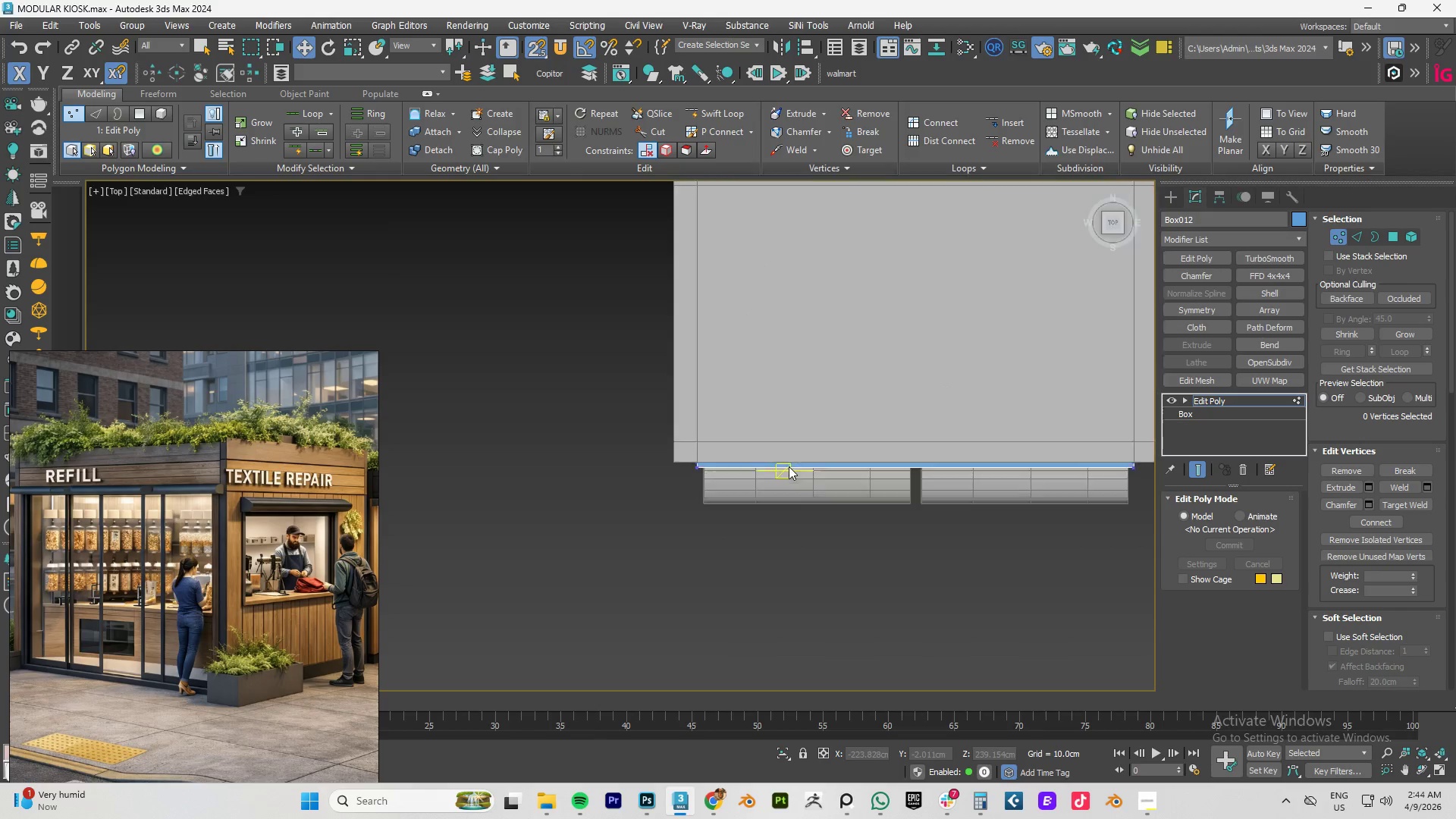 
scroll: coordinate [755, 468], scroll_direction: up, amount: 4.0
 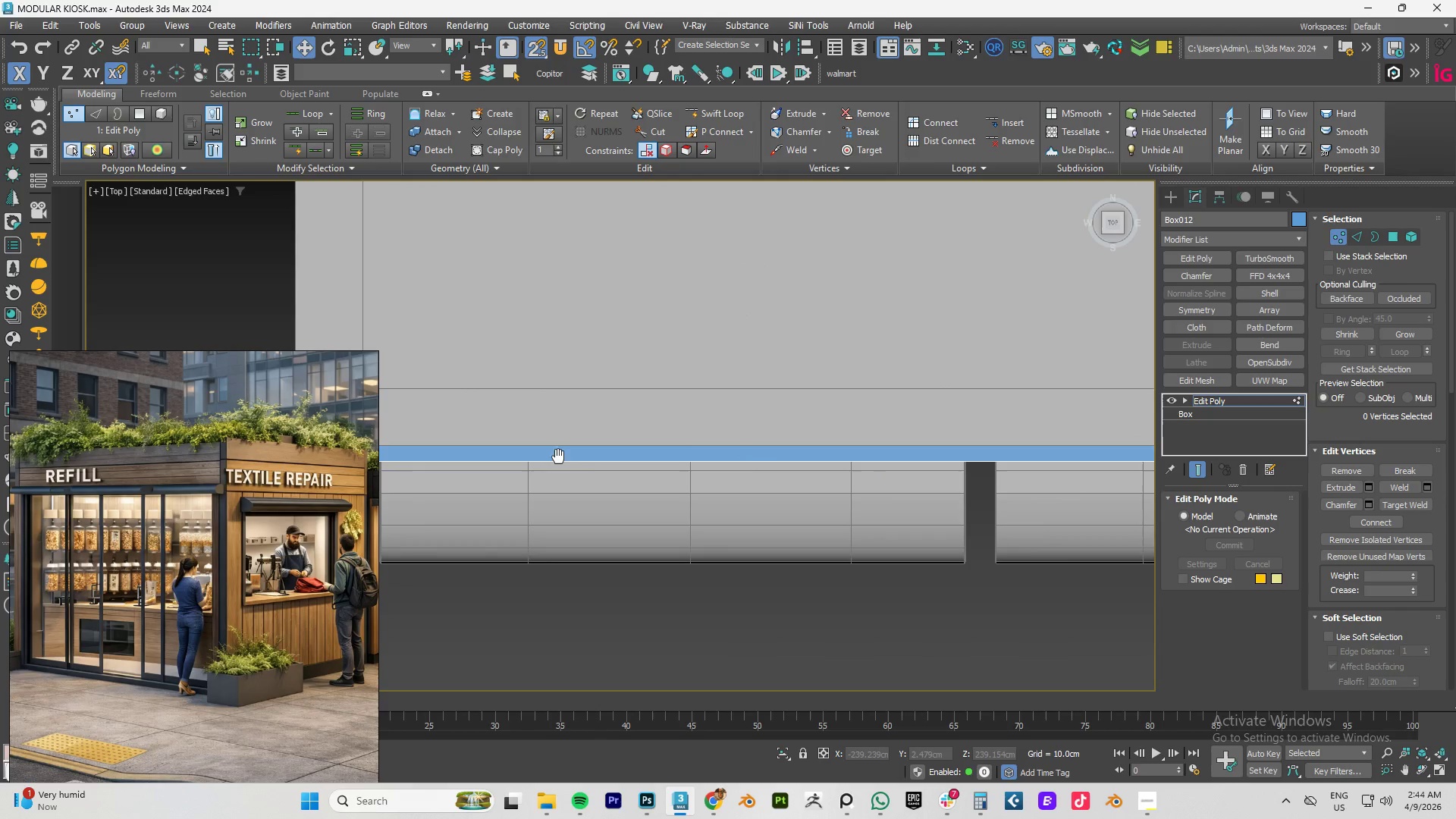 
scroll: coordinate [645, 451], scroll_direction: down, amount: 2.0
 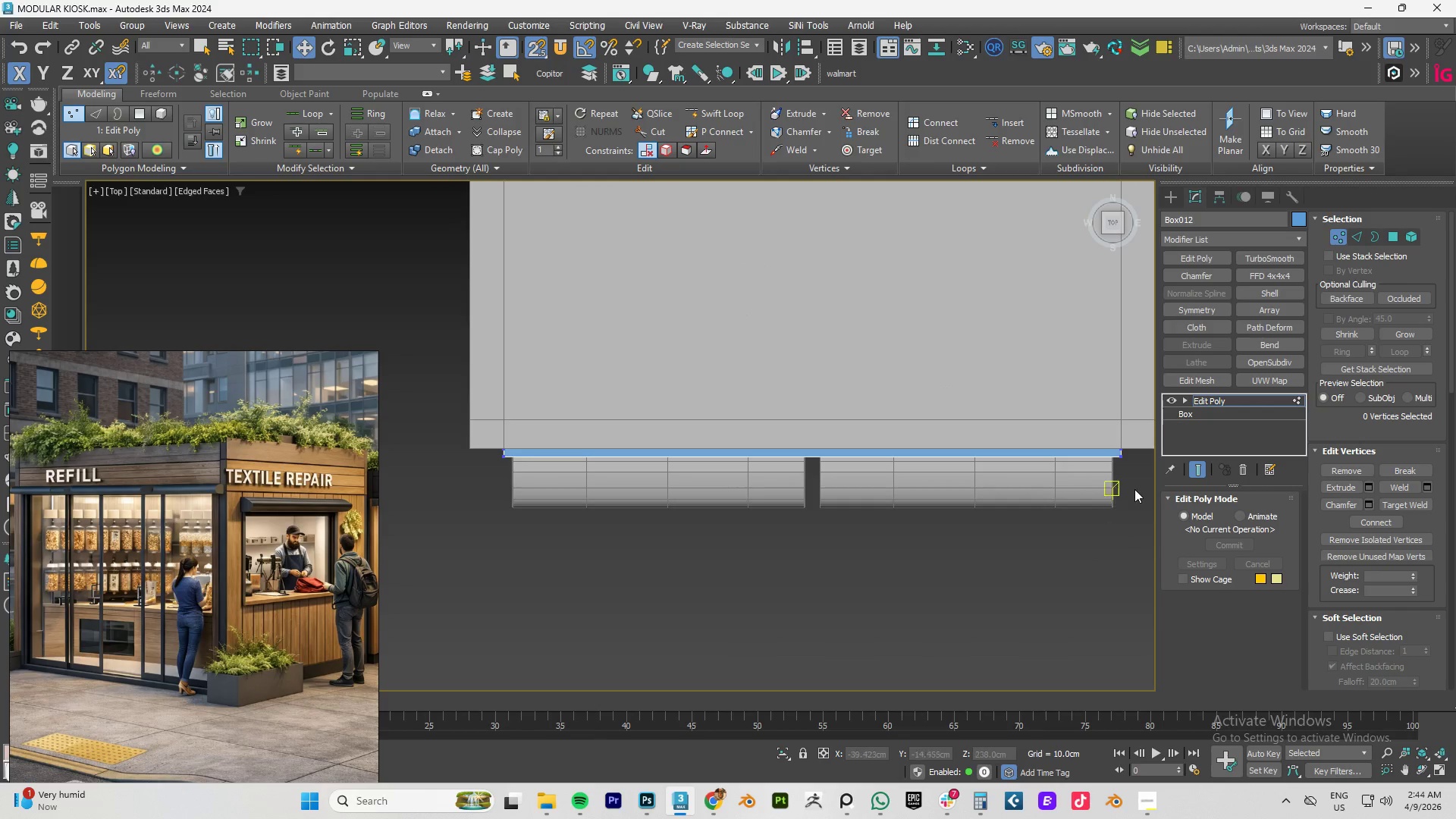 
left_click_drag(start_coordinate=[1139, 475], to_coordinate=[482, 457])
 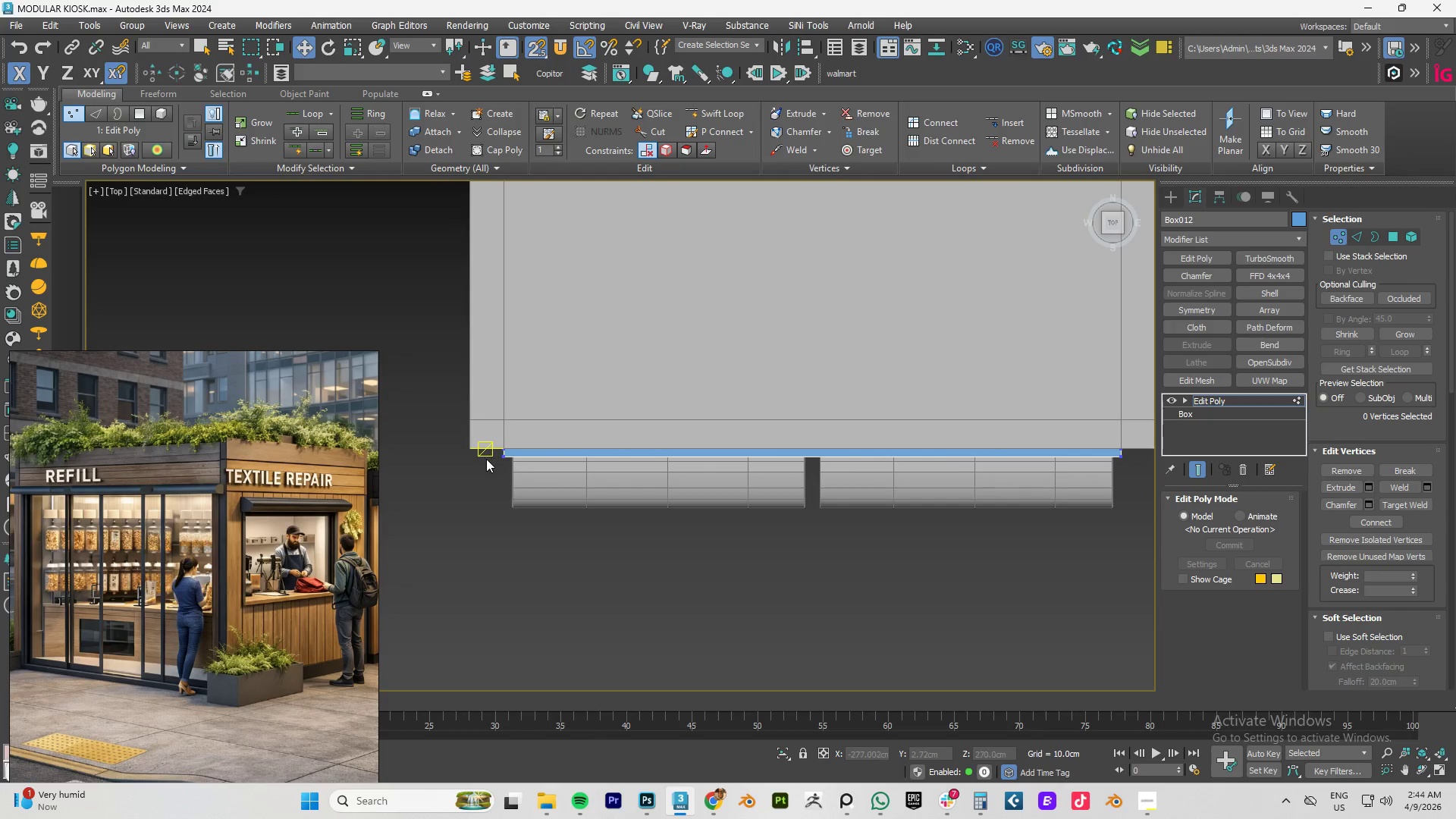 
left_click_drag(start_coordinate=[477, 471], to_coordinate=[1166, 454])
 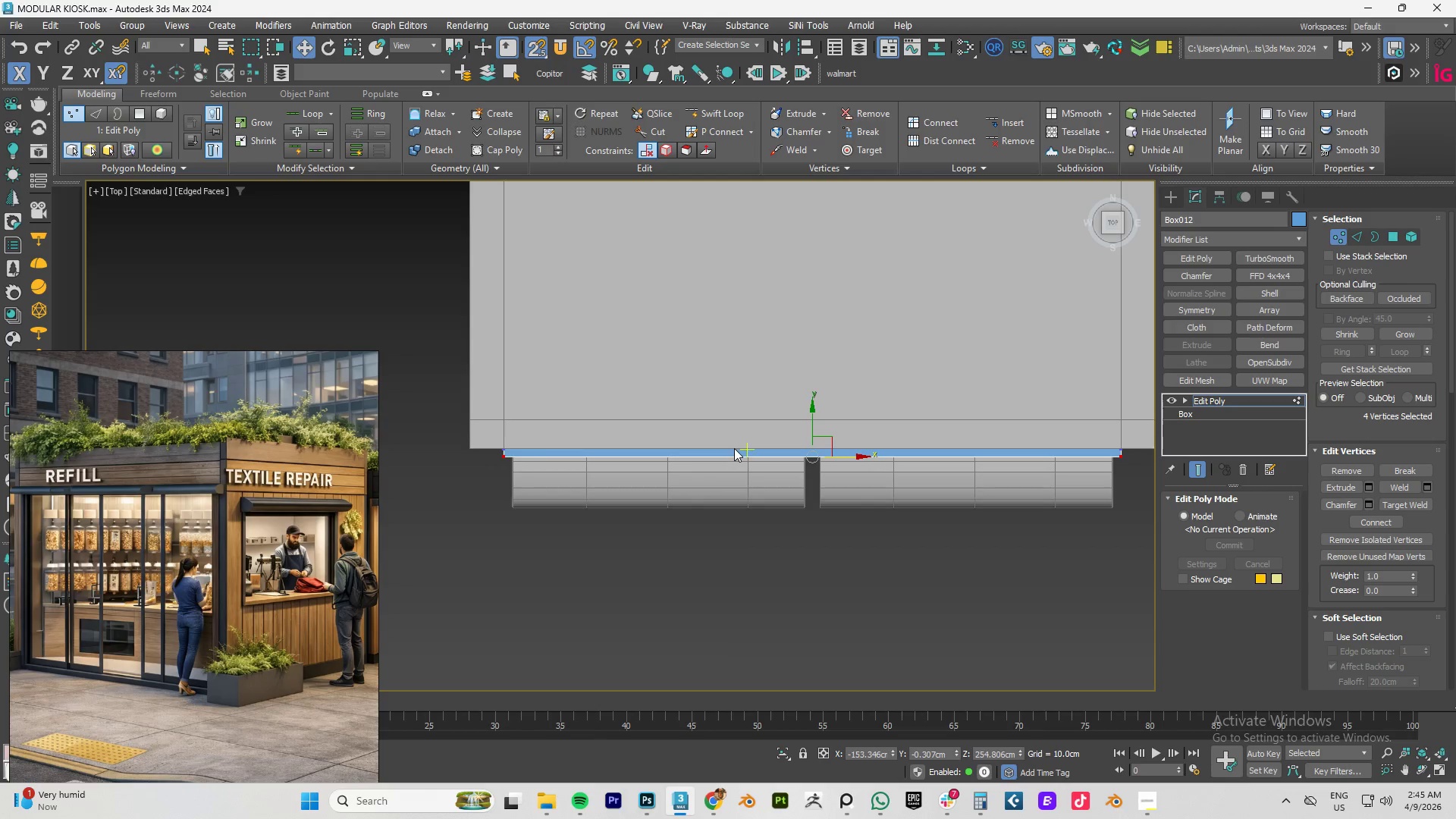 
key(S)
 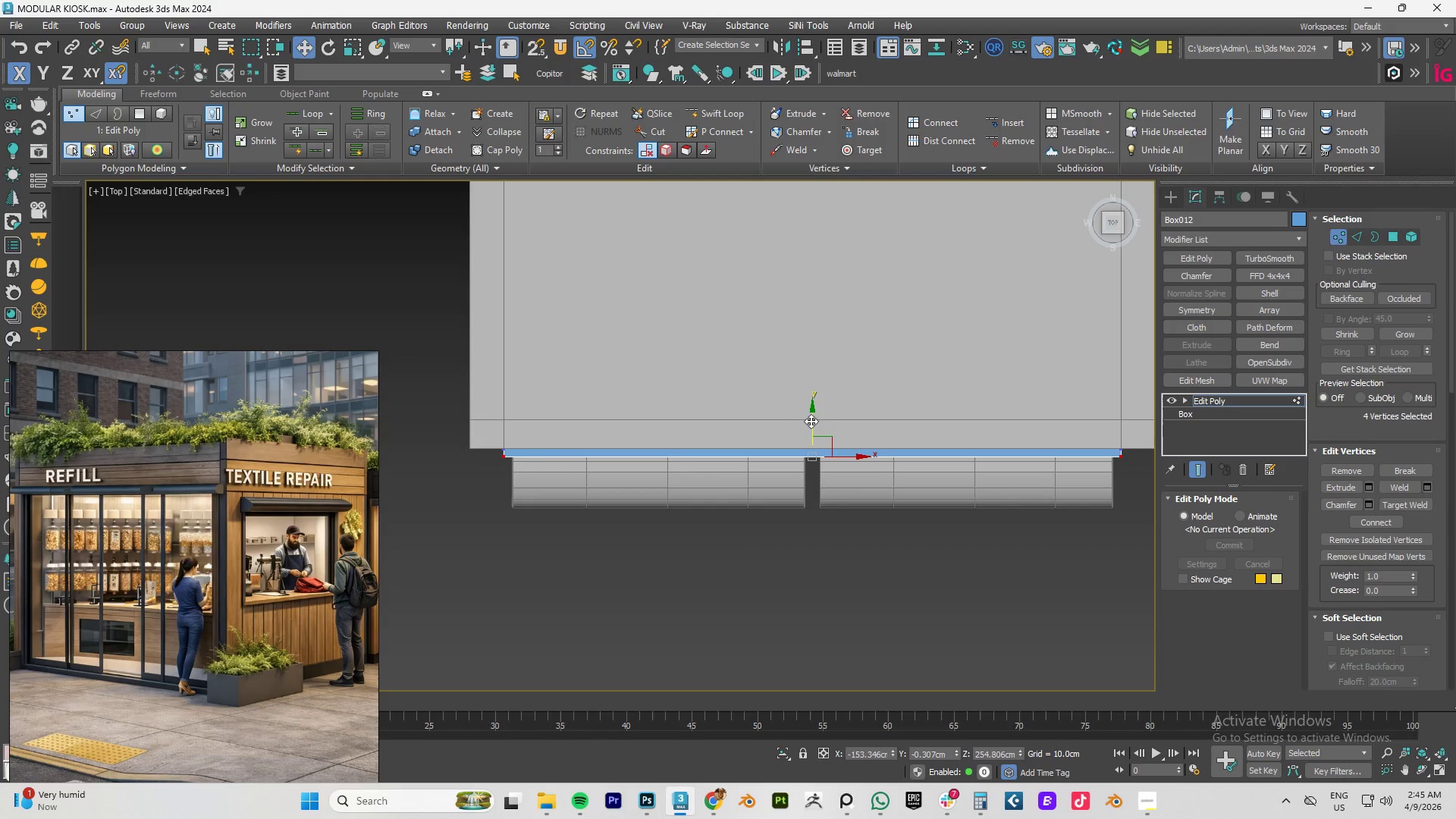 
left_click_drag(start_coordinate=[811, 428], to_coordinate=[648, 423])
 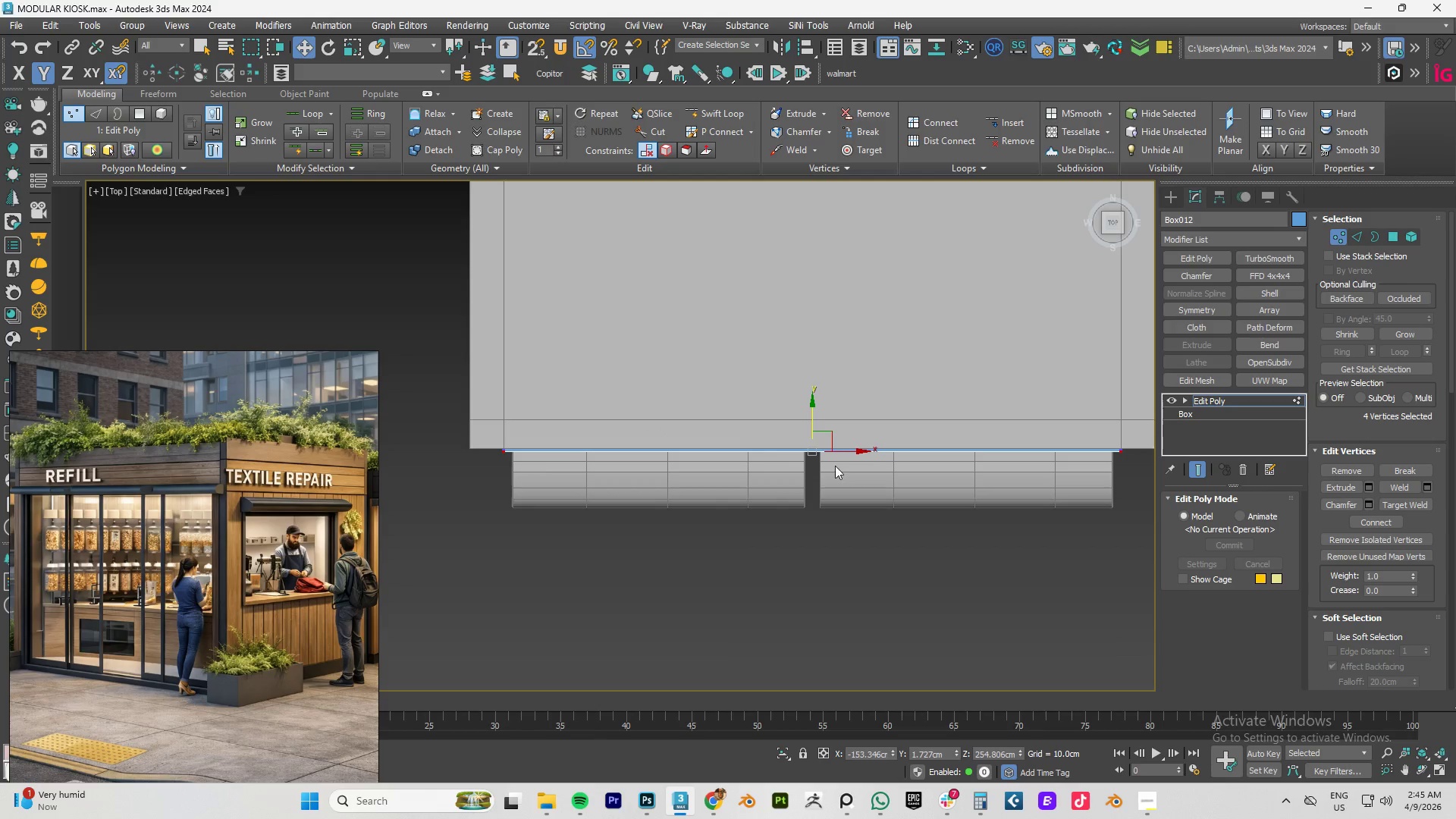 
hold_key(key=AltLeft, duration=1.5)
 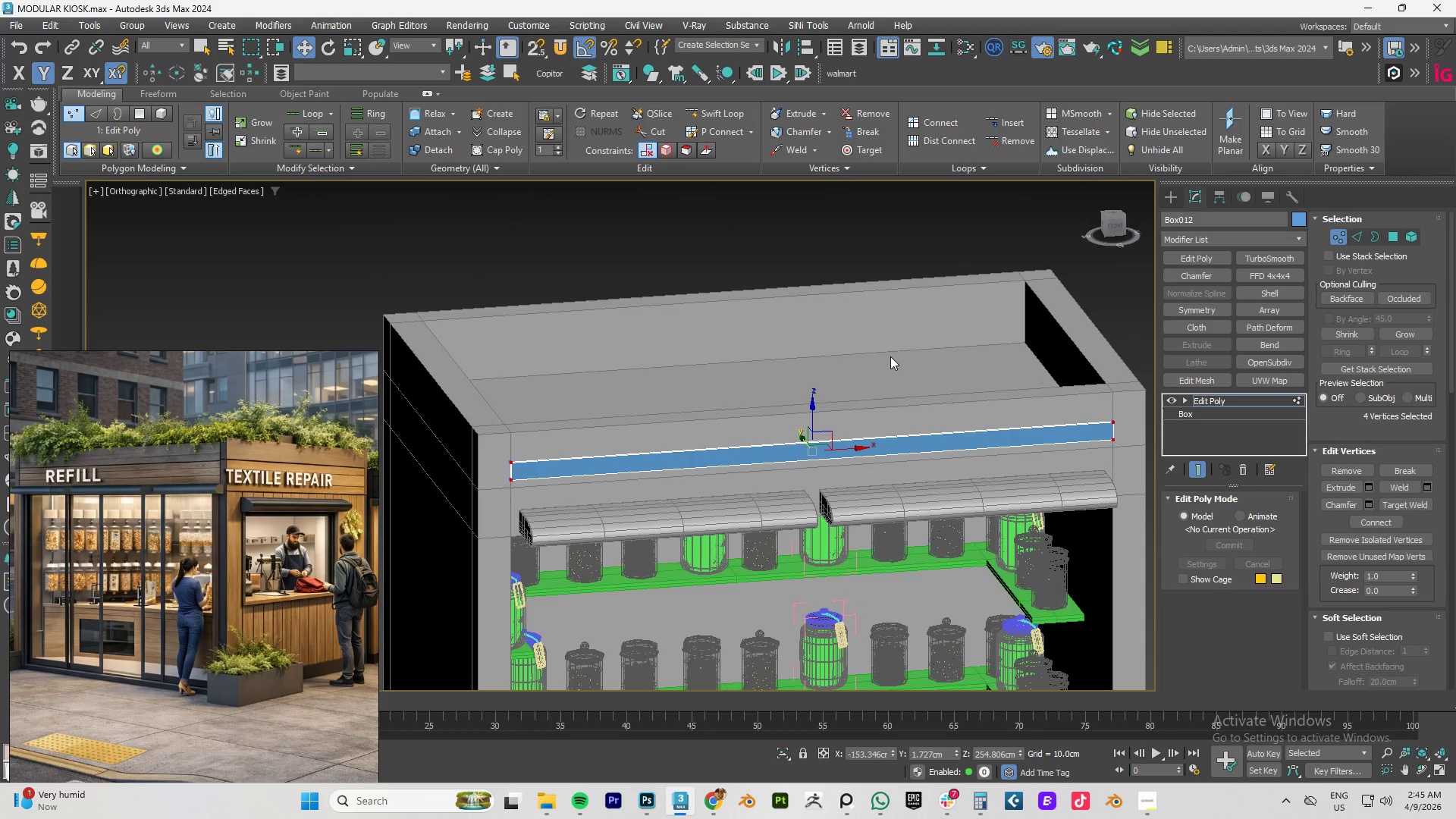 
type(fz)
 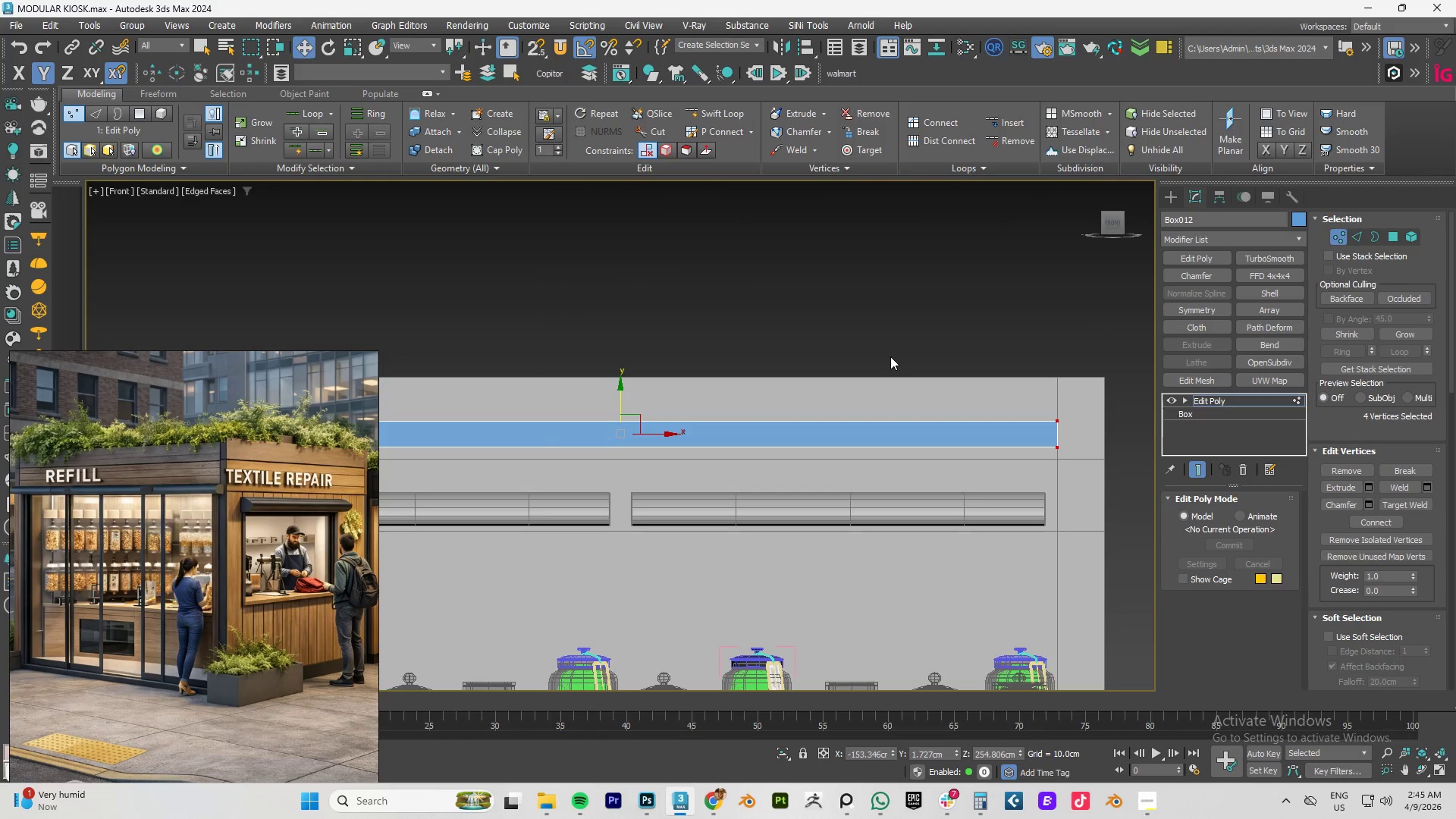 
scroll: coordinate [899, 361], scroll_direction: down, amount: 3.0
 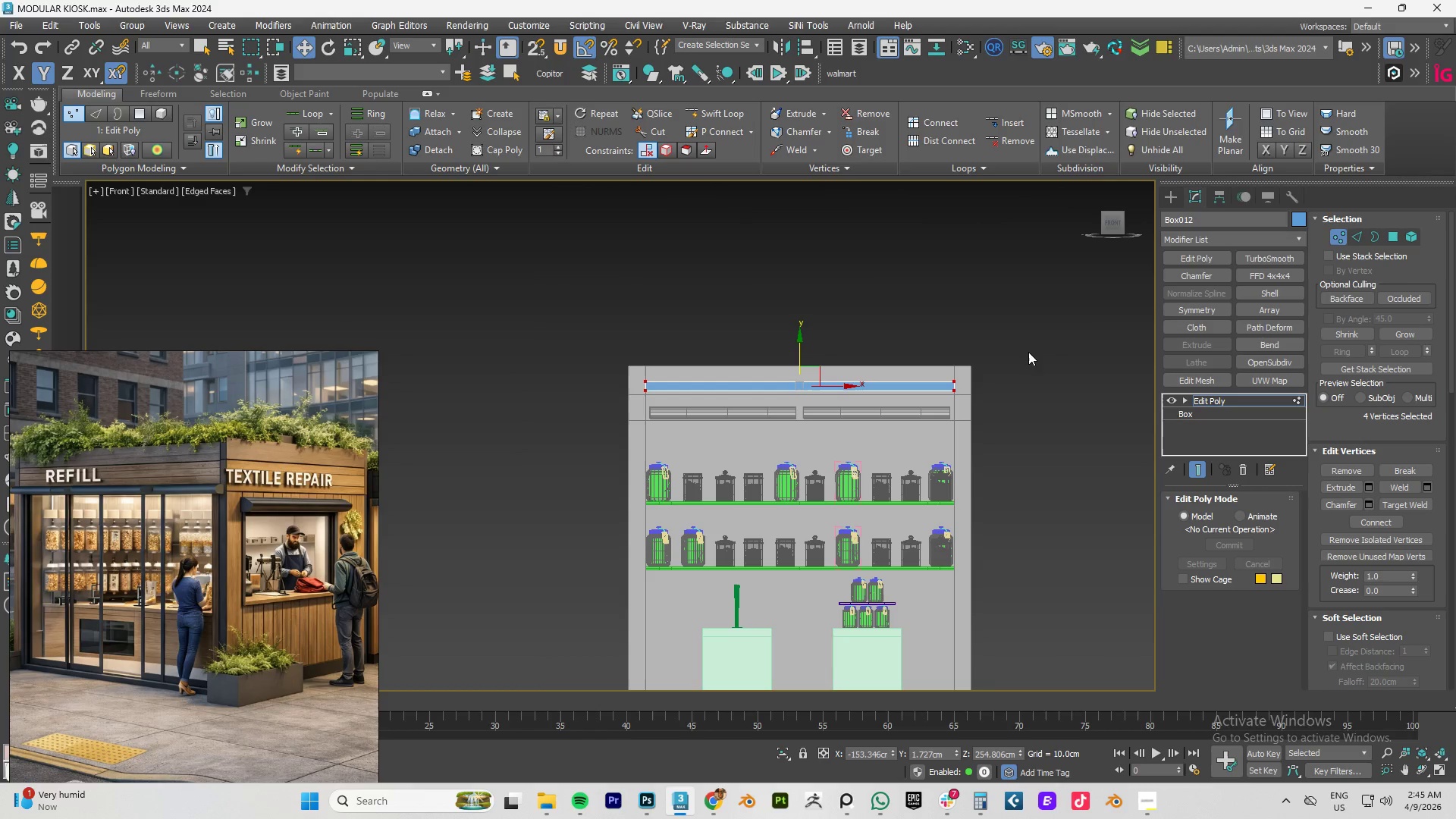 
left_click_drag(start_coordinate=[1033, 340], to_coordinate=[606, 388])
 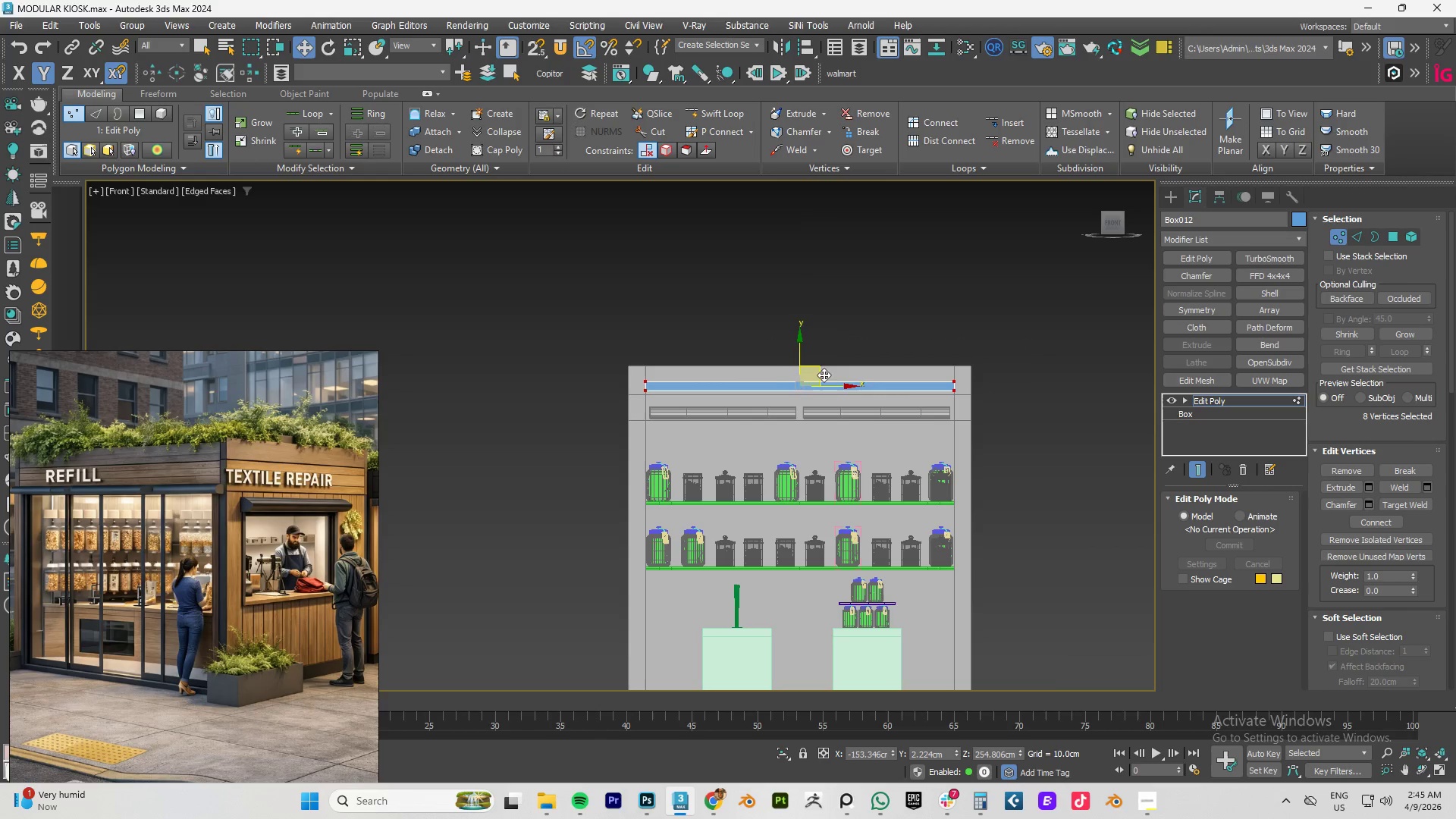 
left_click([980, 332])
 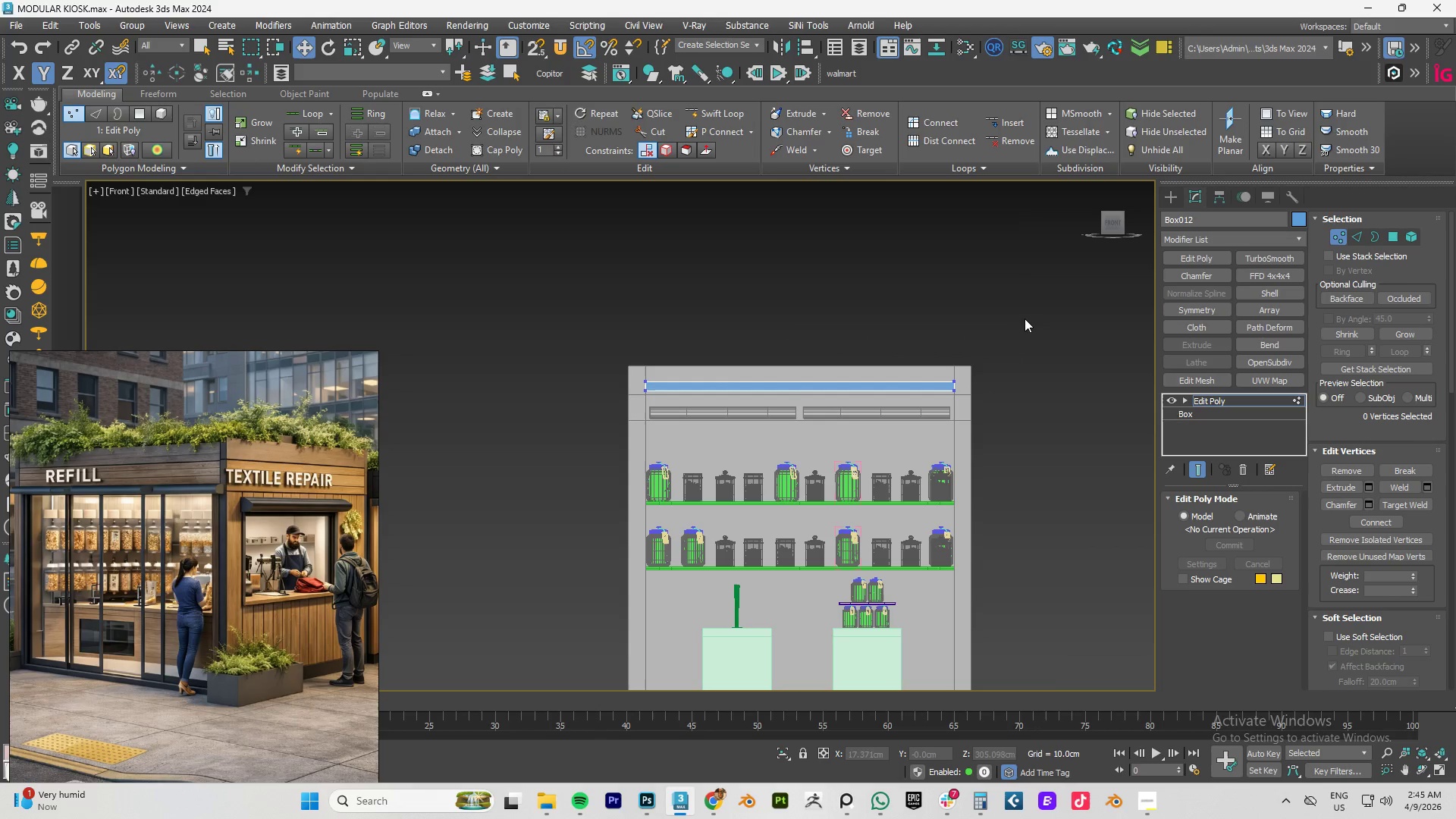 
left_click_drag(start_coordinate=[1024, 315], to_coordinate=[584, 384])
 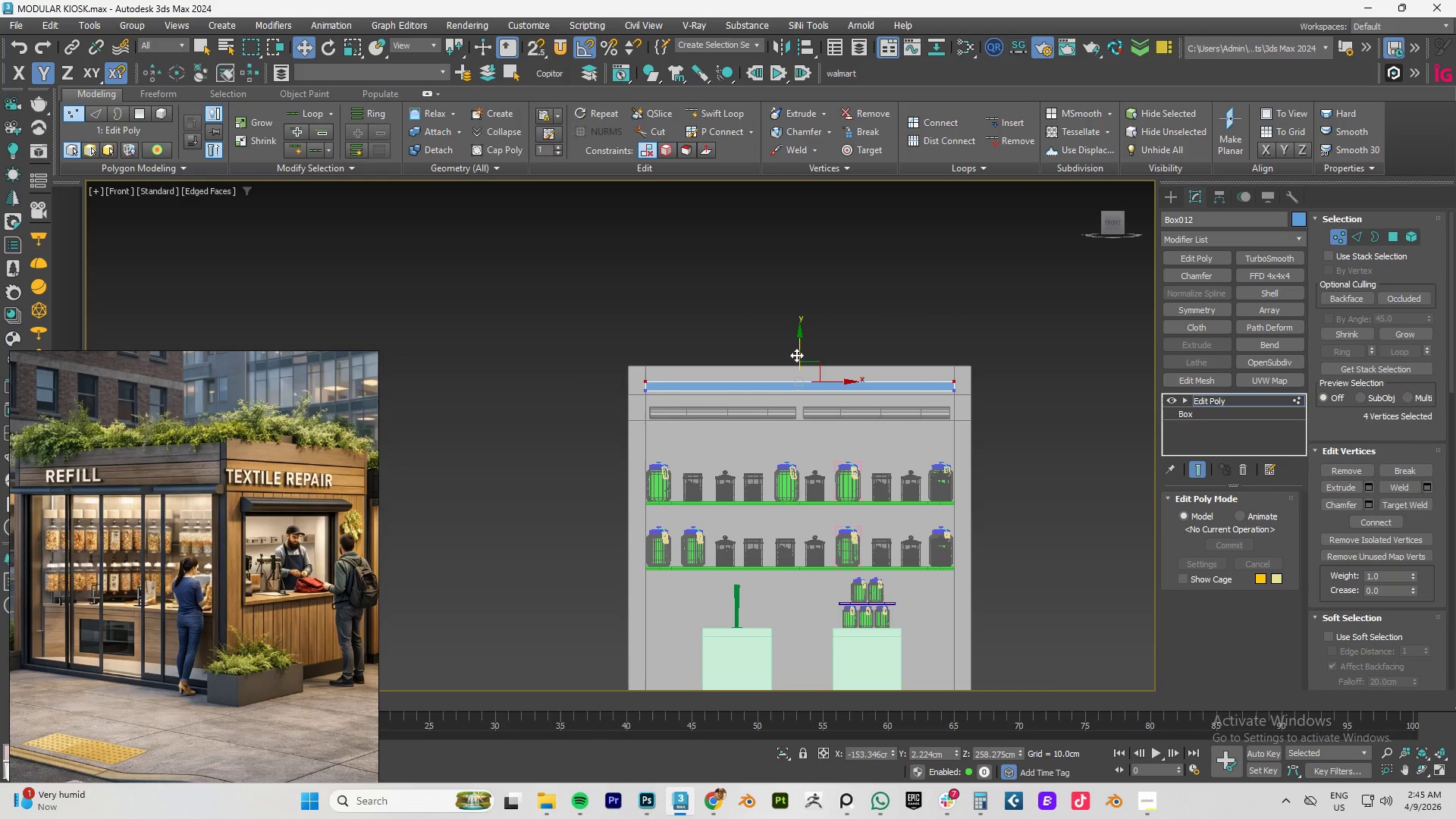 
left_click_drag(start_coordinate=[798, 353], to_coordinate=[964, 357])
 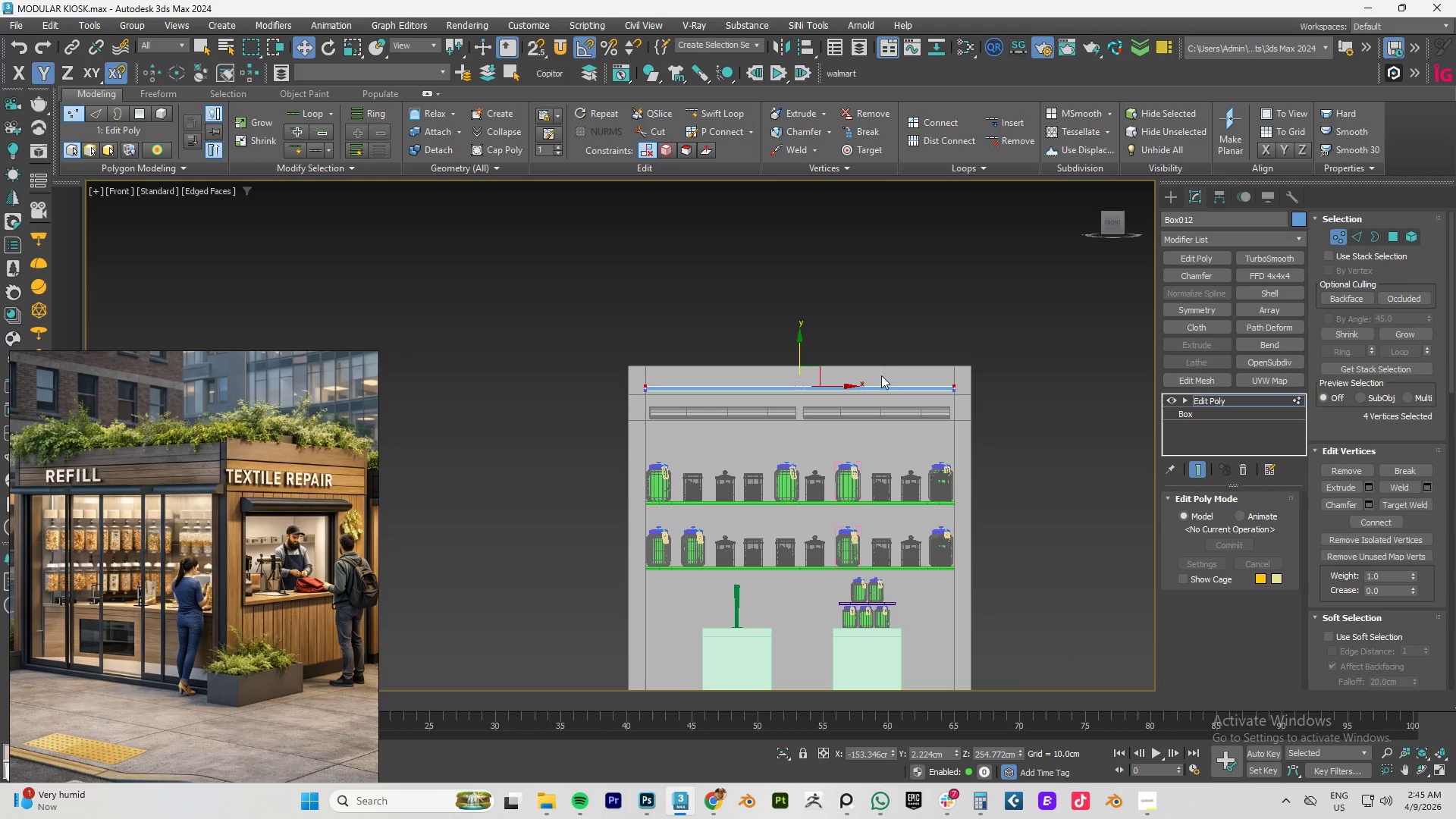 
key(S)
 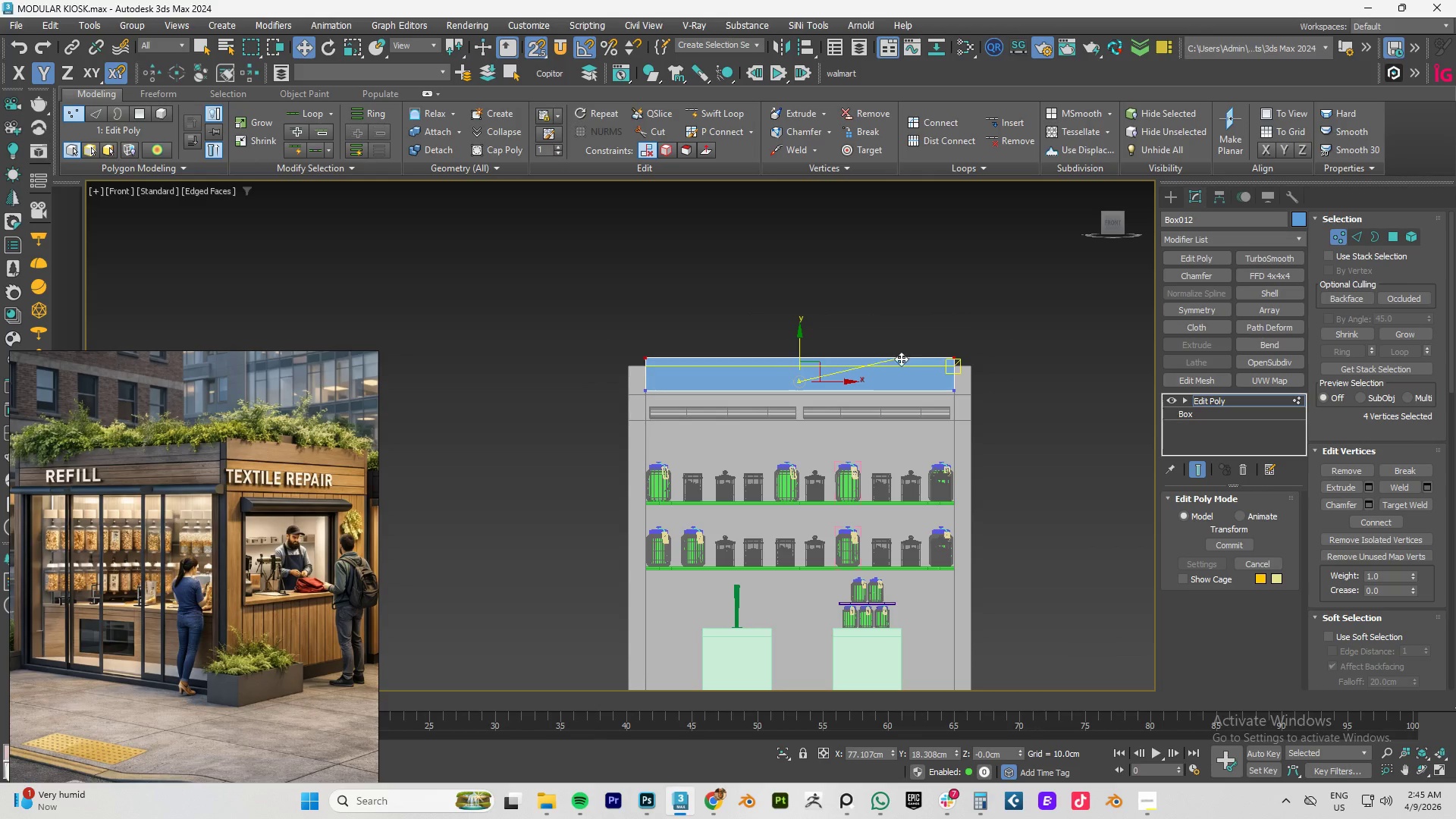 
key(S)
 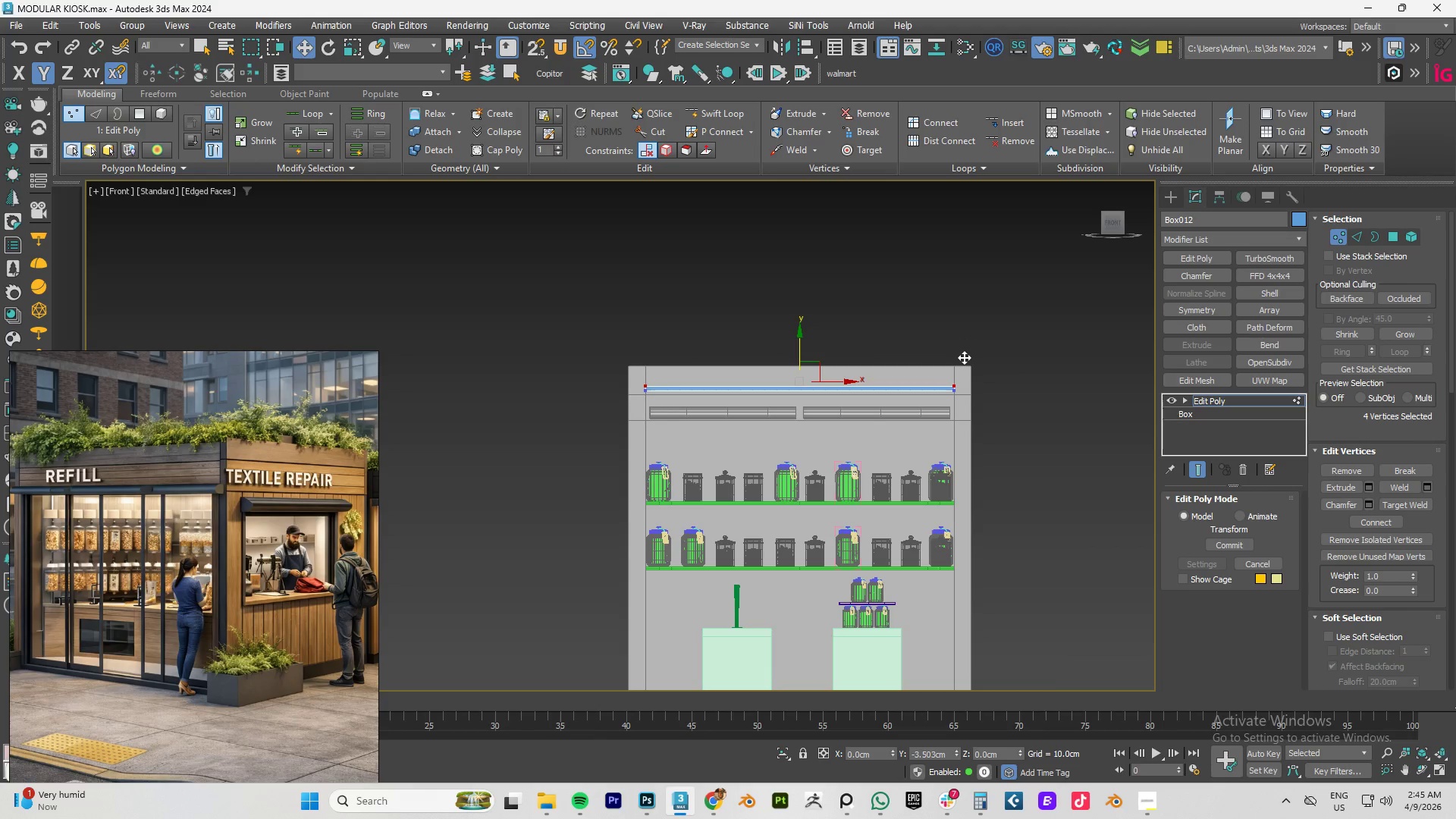 
left_click([1223, 398])
 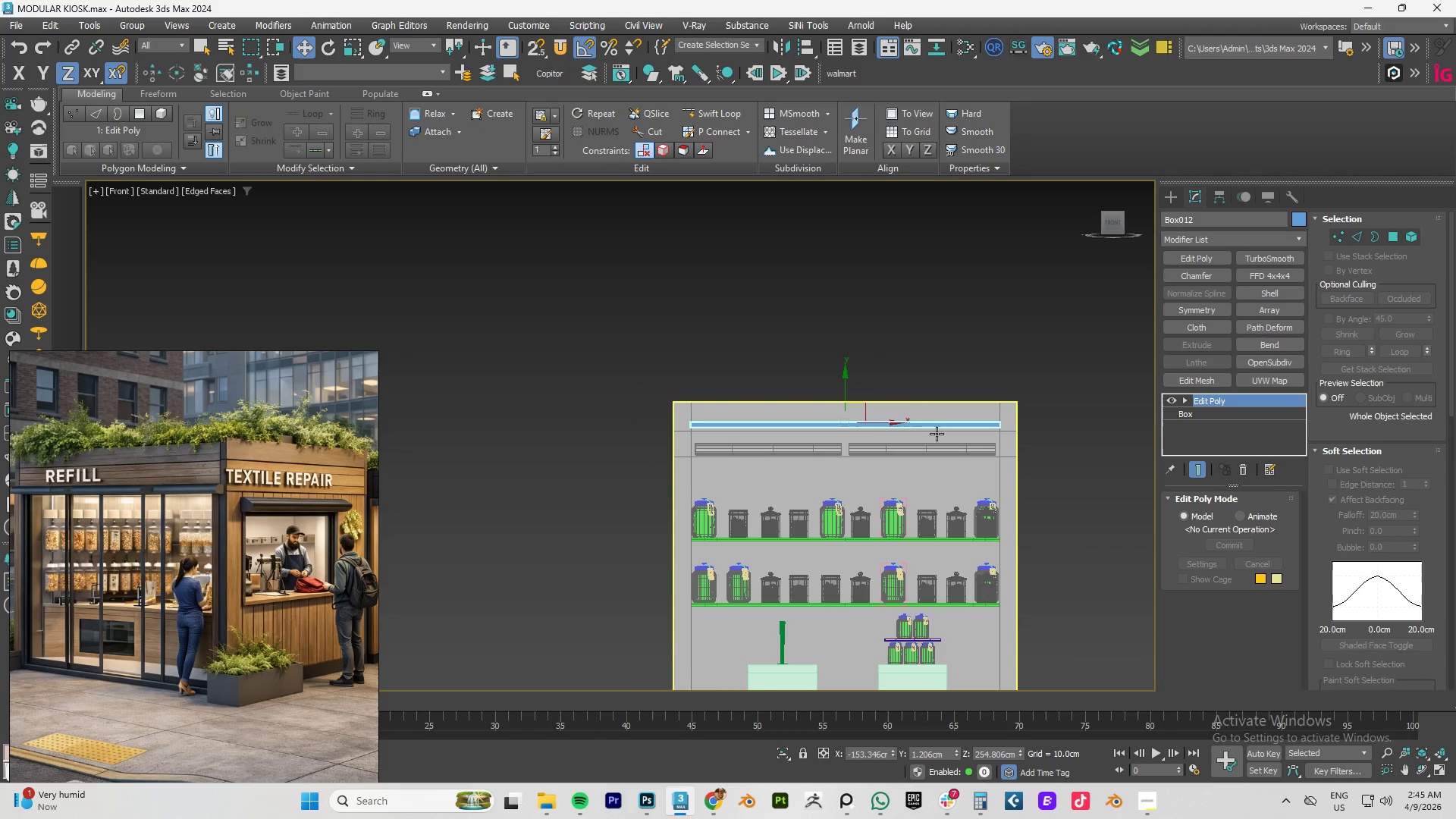 
scroll: coordinate [836, 422], scroll_direction: up, amount: 2.0
 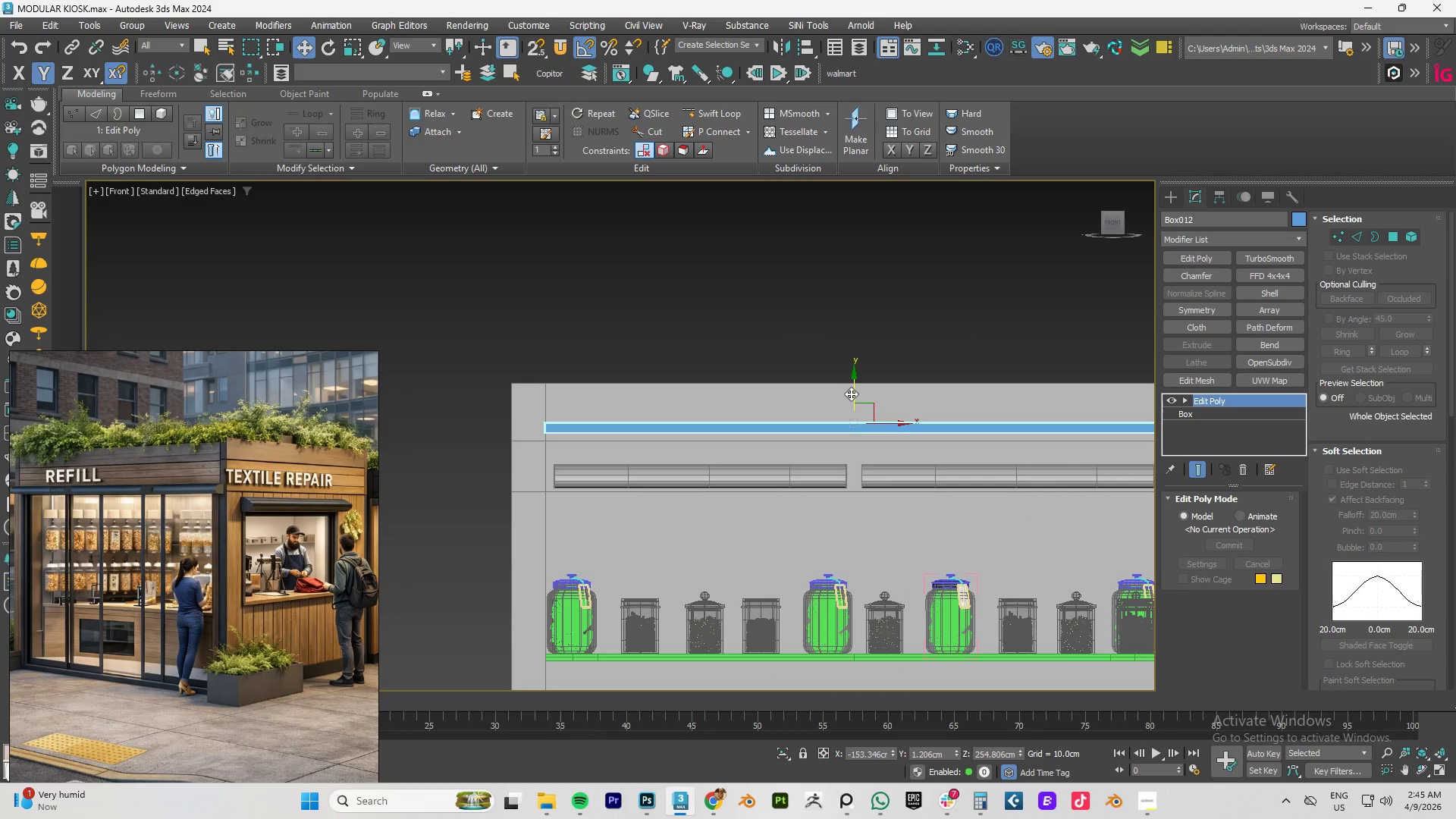 
hold_key(key=ShiftLeft, duration=1.5)
left_click_drag(start_coordinate=[856, 399], to_coordinate=[844, 381])
 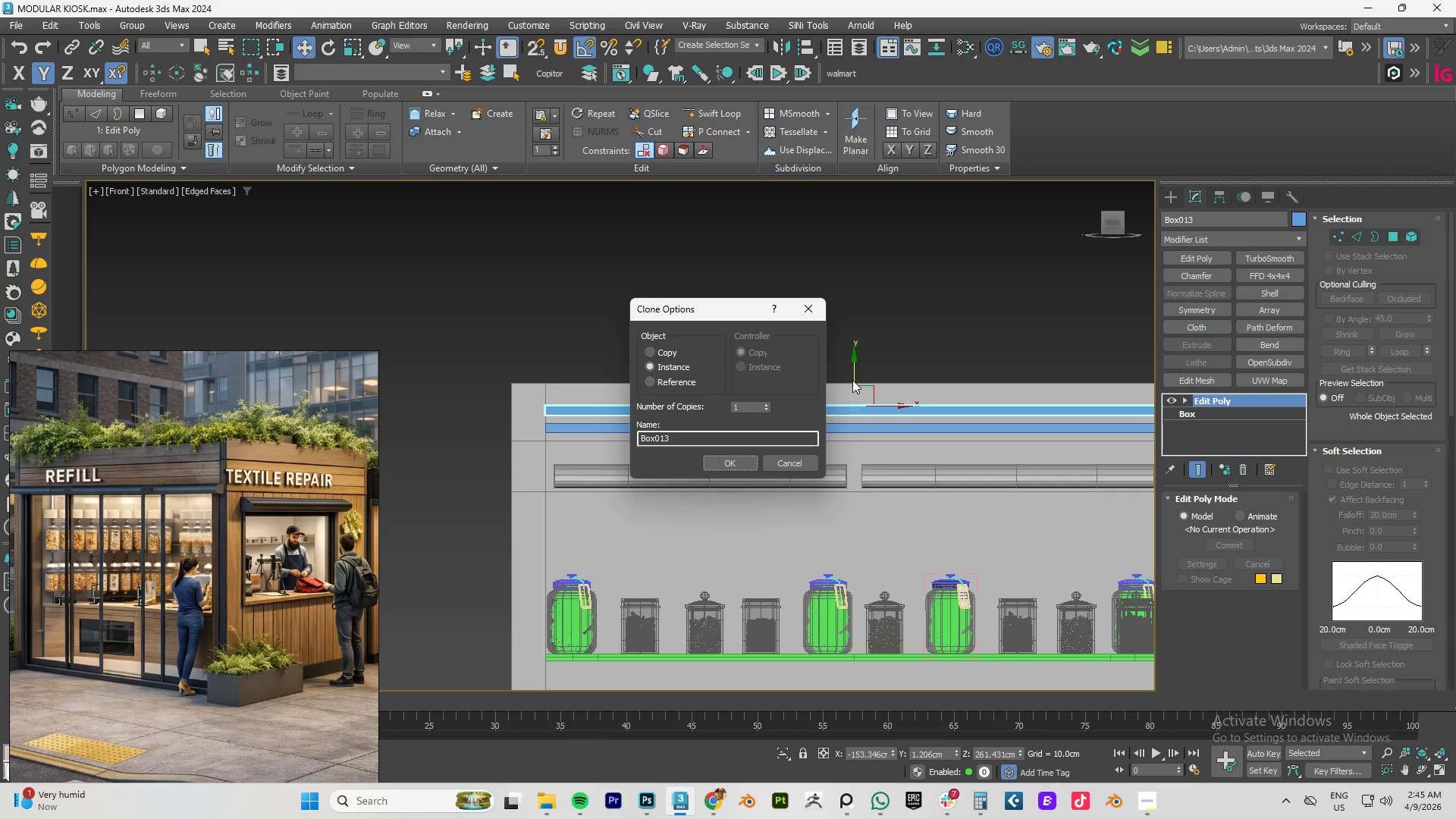 
hold_key(key=ShiftLeft, duration=1.5)
 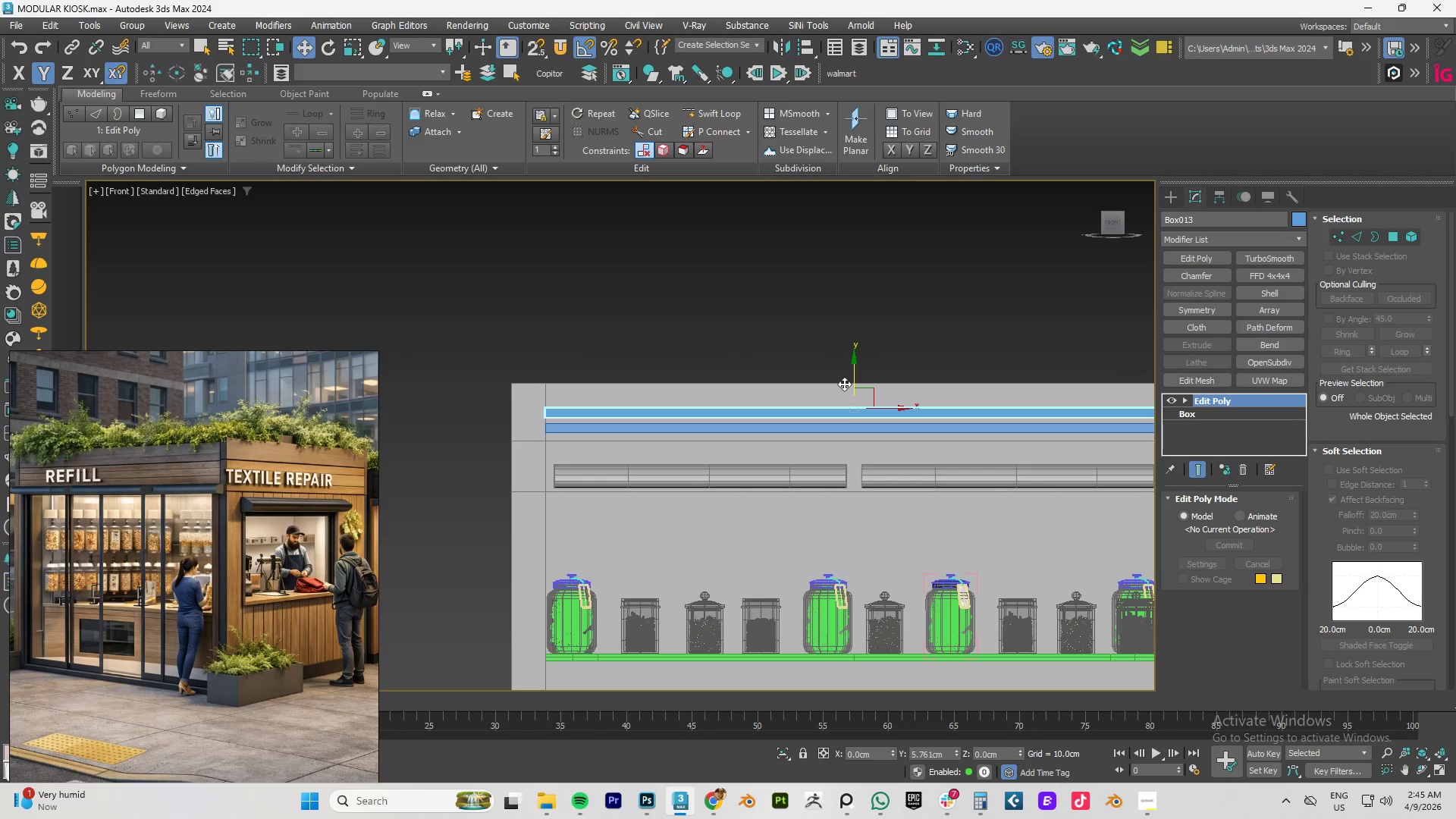 
hold_key(key=ShiftLeft, duration=1.52)
 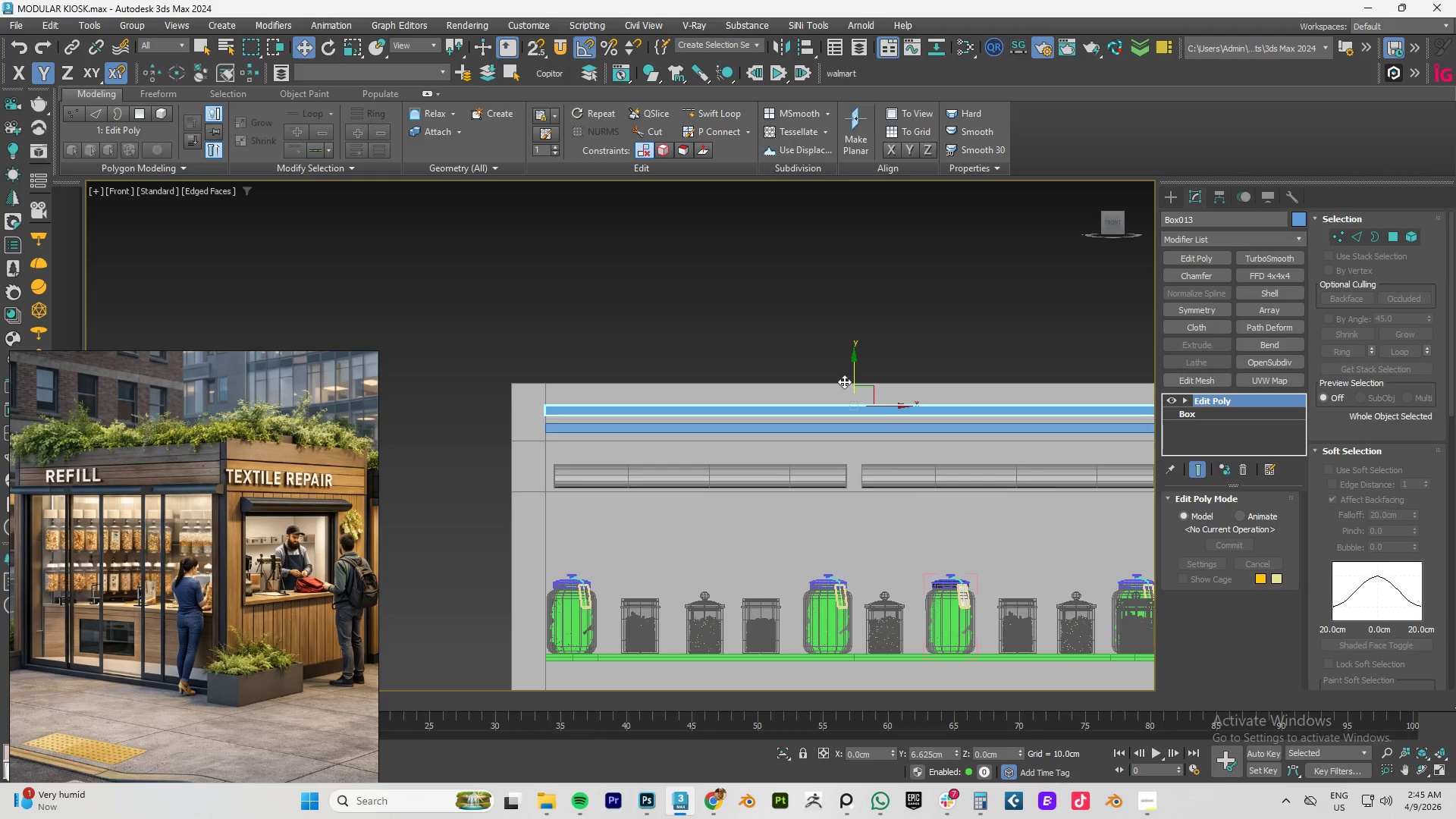 
key(Shift+ShiftLeft)
 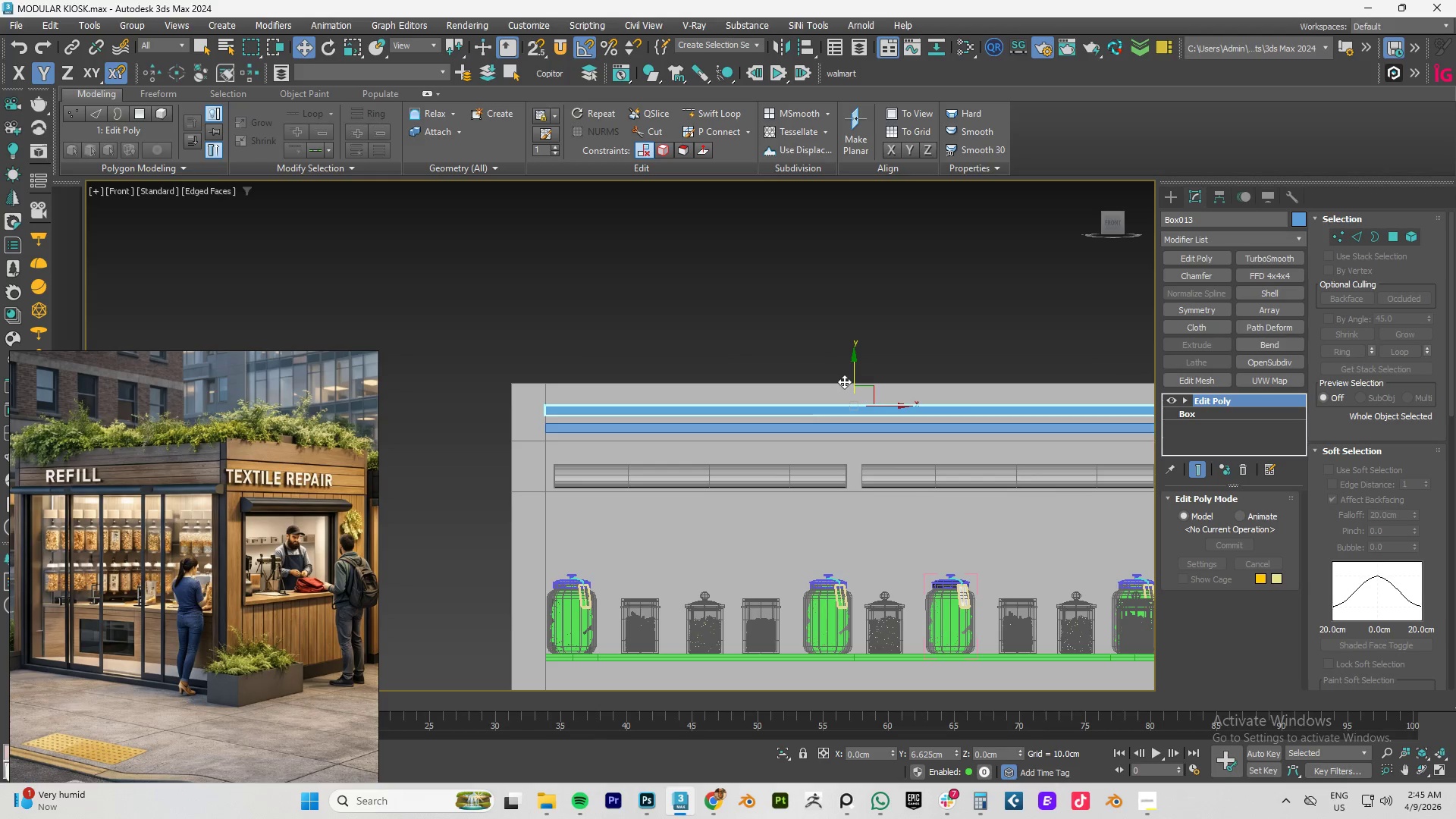 
key(Shift+ShiftLeft)
 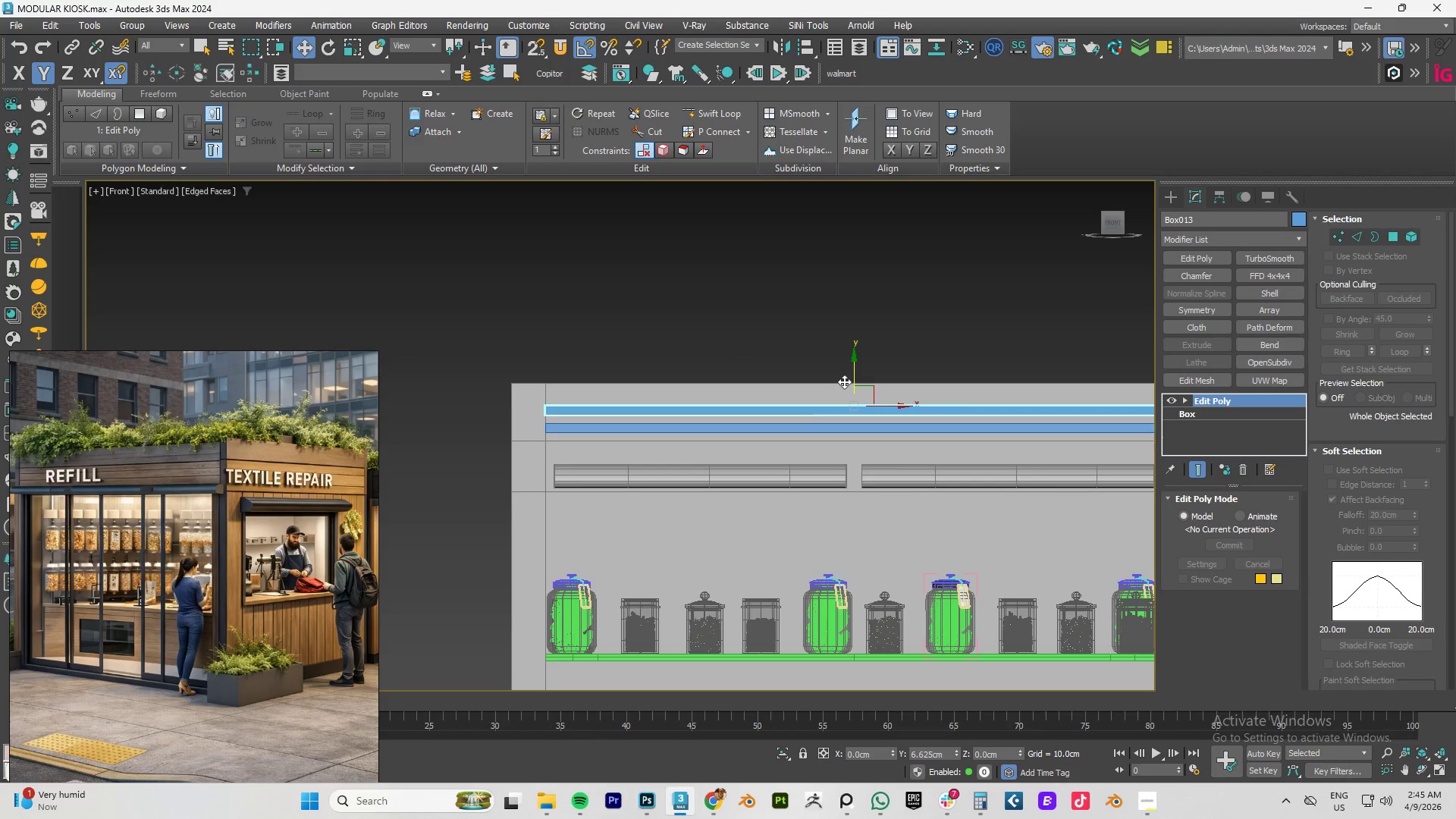 
key(Shift+ShiftLeft)
 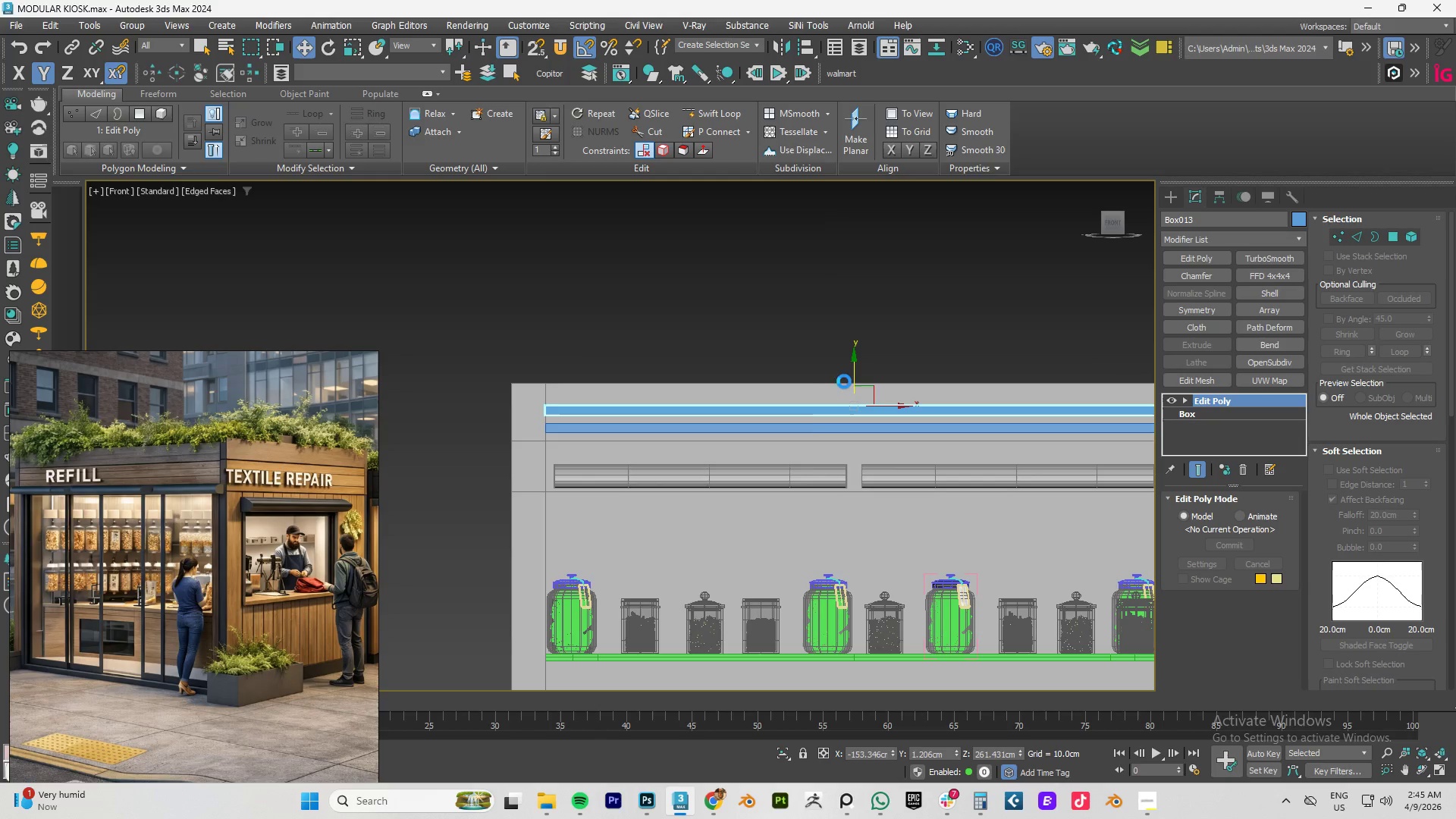 
hold_key(key=ShiftLeft, duration=1.92)
left_click([728, 460])
 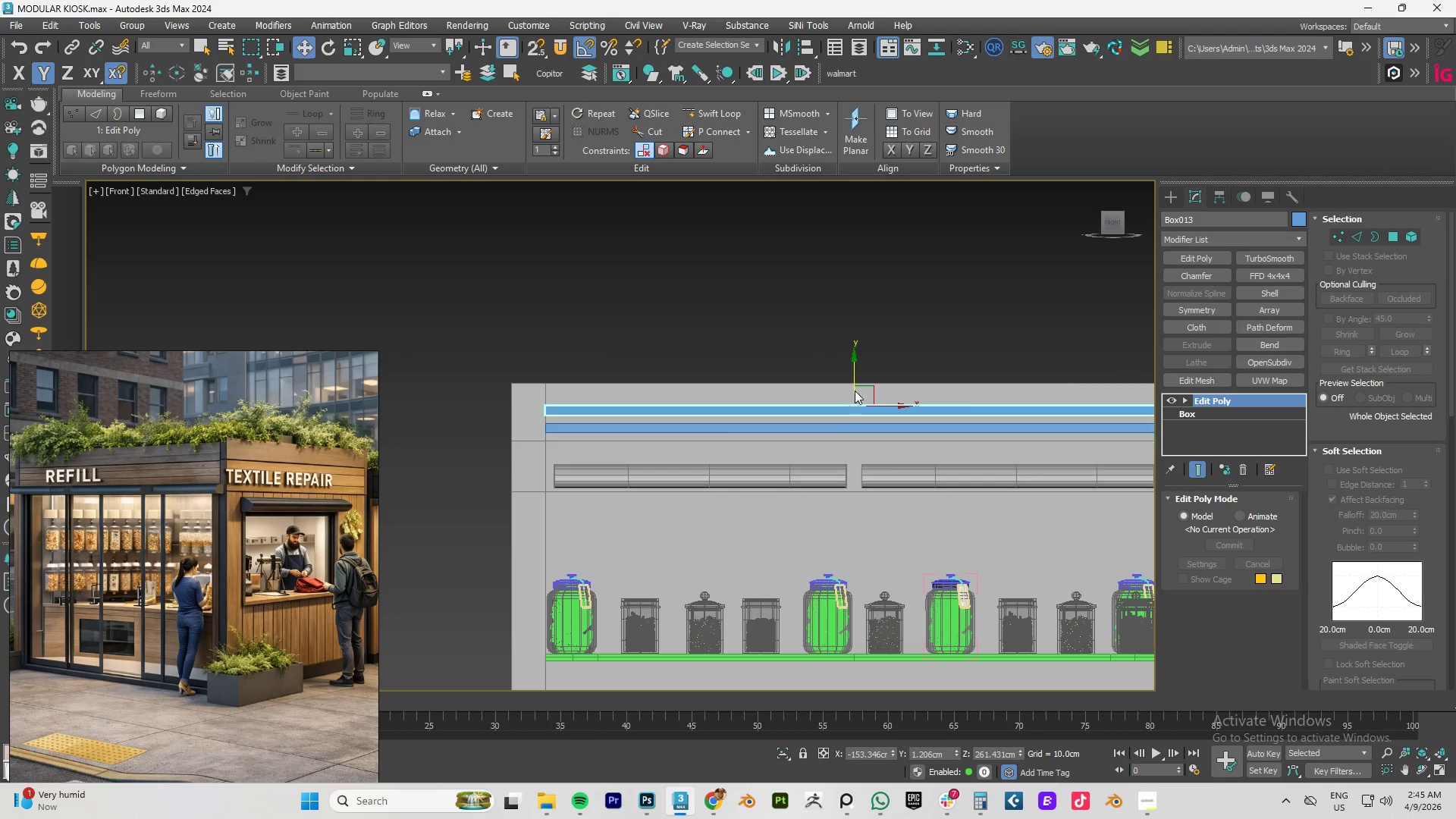 
hold_key(key=ShiftLeft, duration=1.5)
left_click_drag(start_coordinate=[852, 374], to_coordinate=[852, 357])
 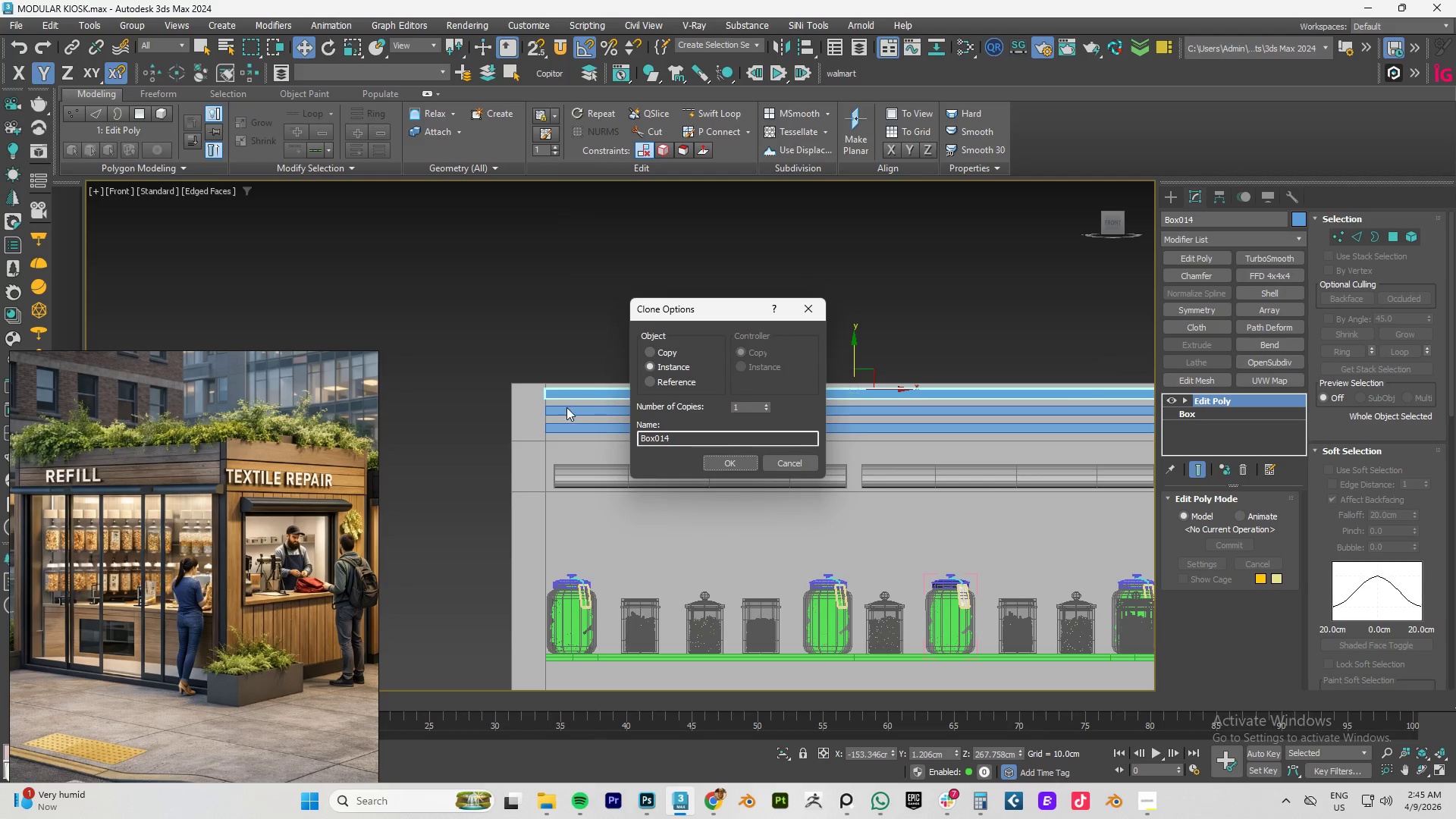 
hold_key(key=ShiftLeft, duration=1.51)
 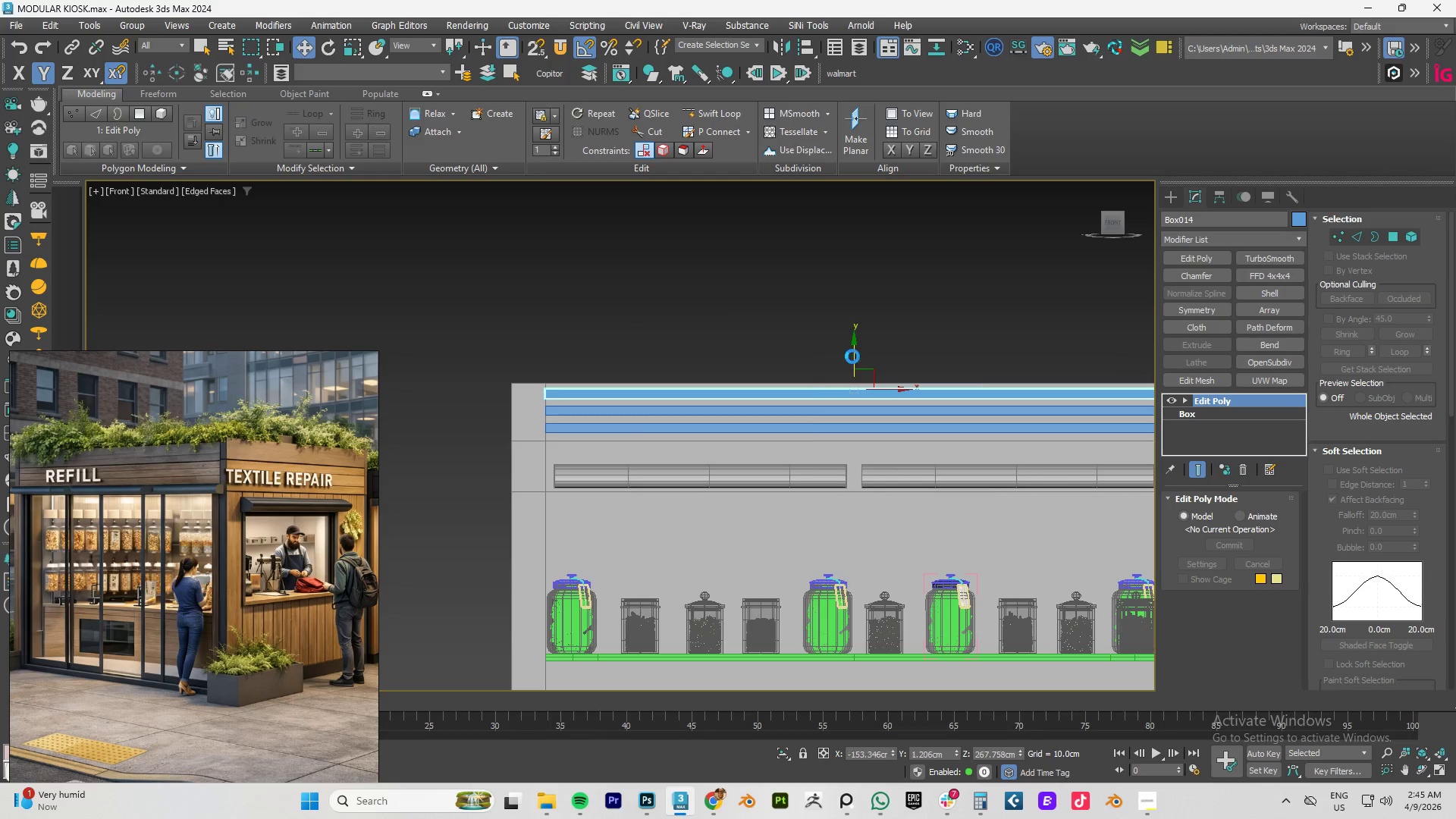 
hold_key(key=ShiftLeft, duration=0.55)
 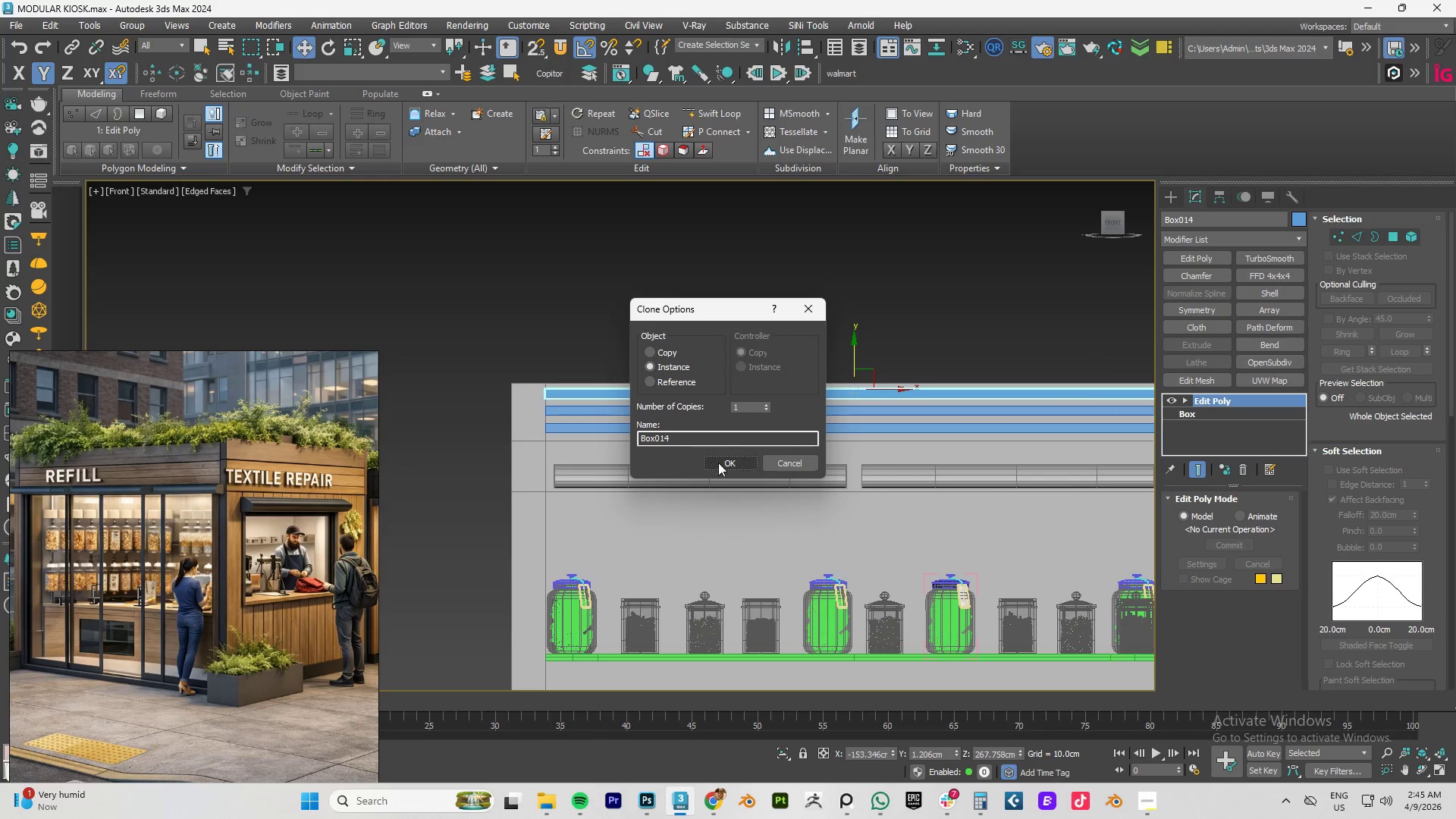 
left_click([723, 466])
 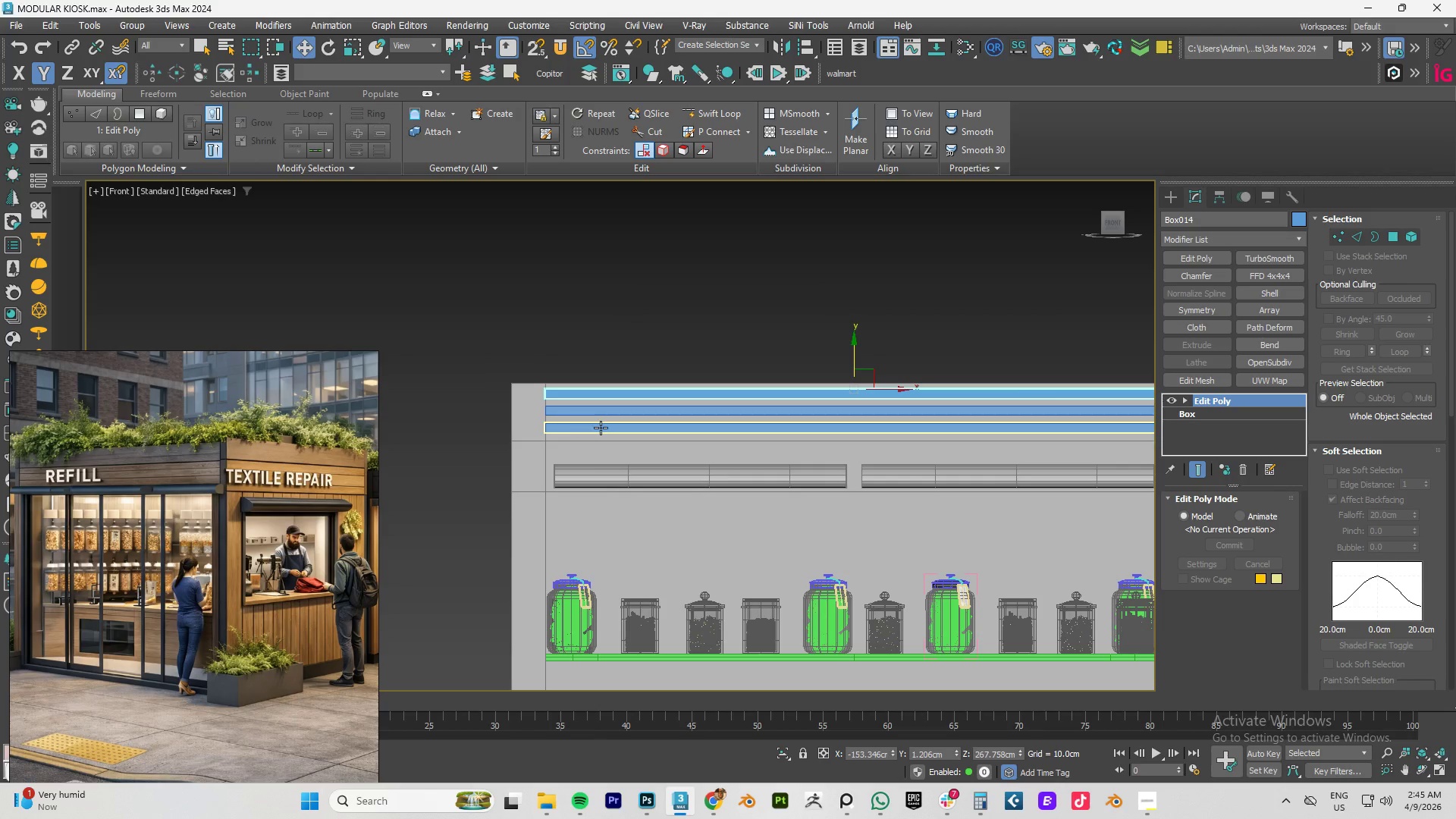 
left_click([568, 428])
 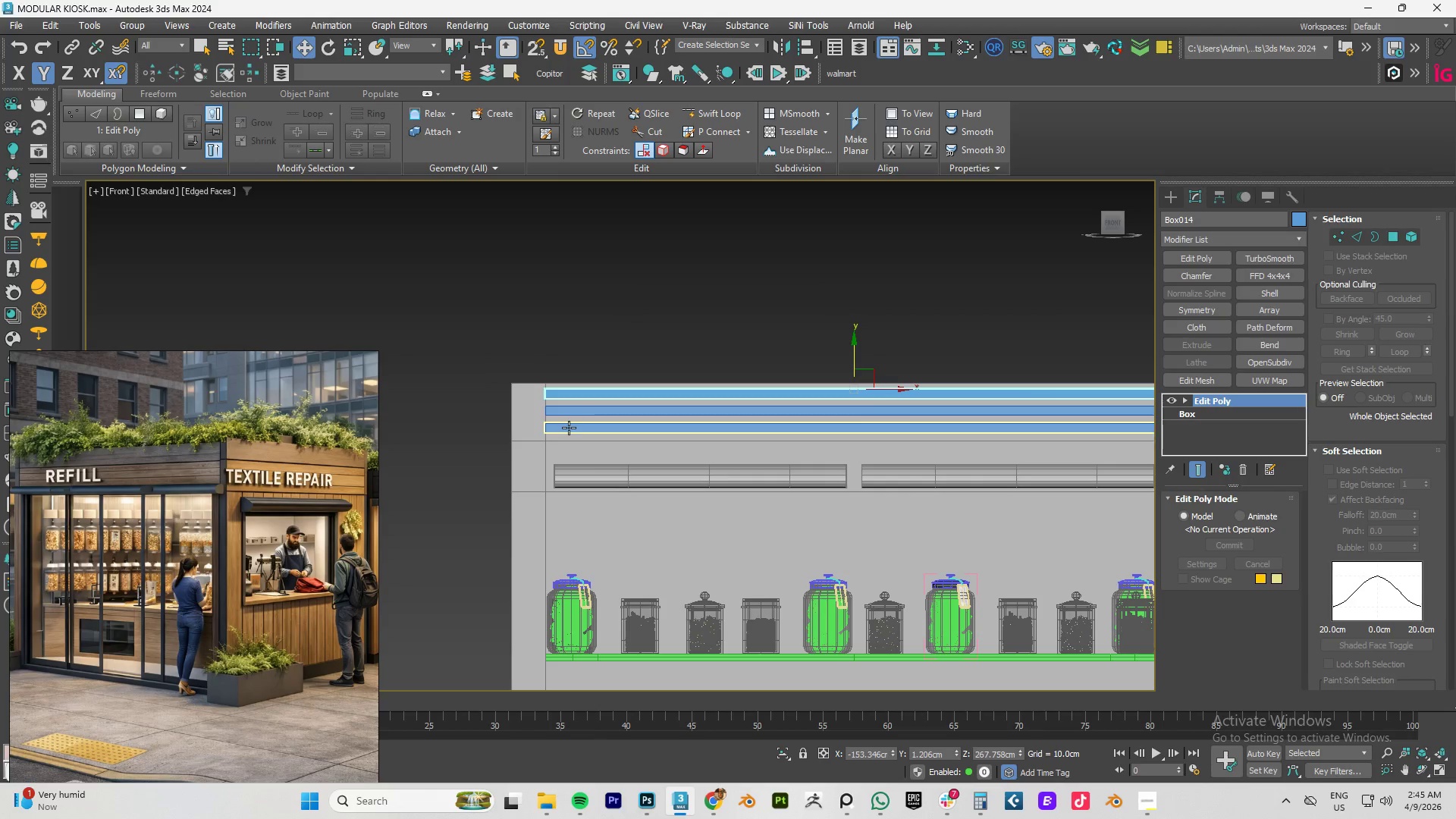 
hold_key(key=ControlLeft, duration=1.48)
left_click([580, 413])
 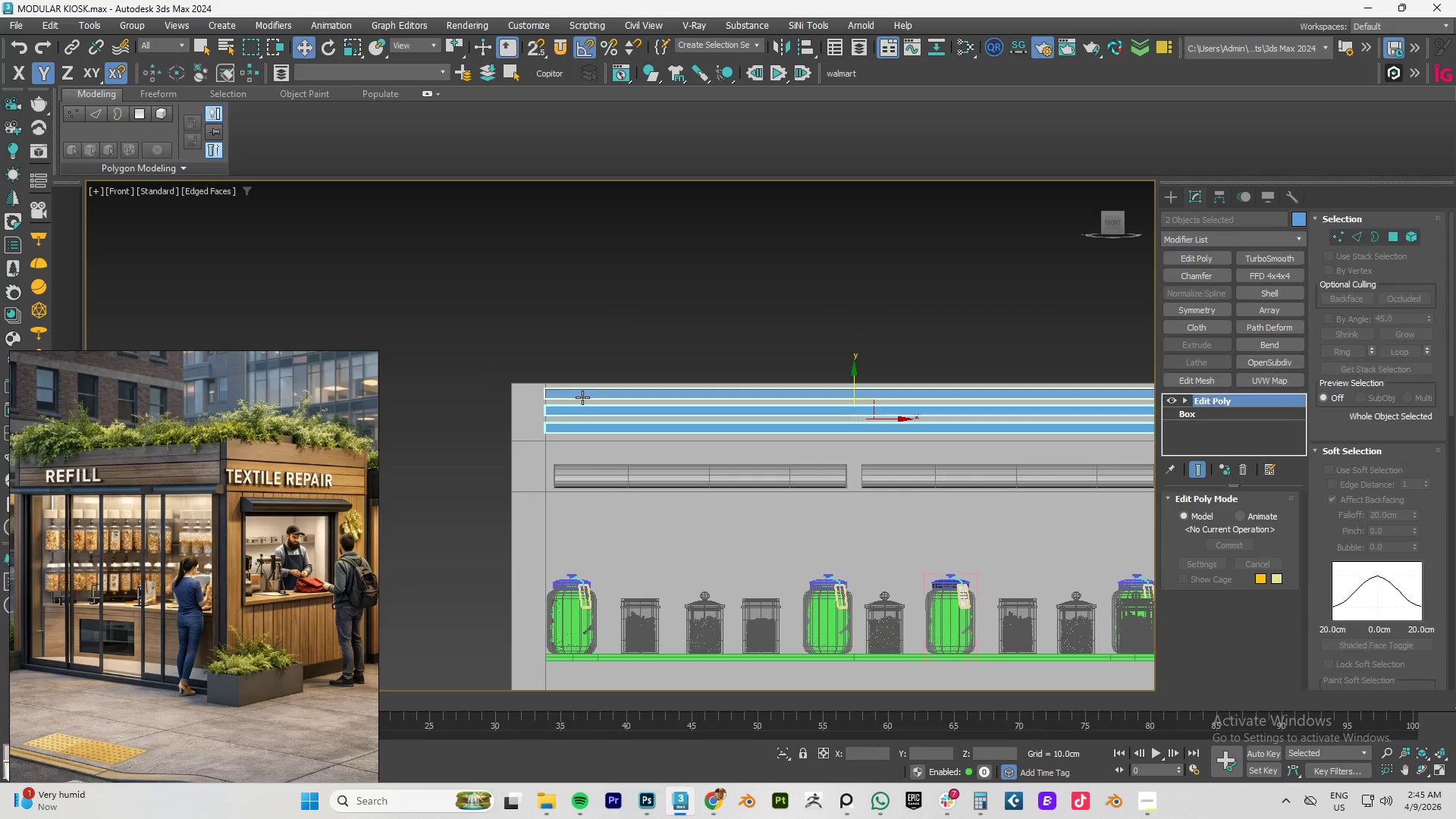 
left_click([582, 397])
 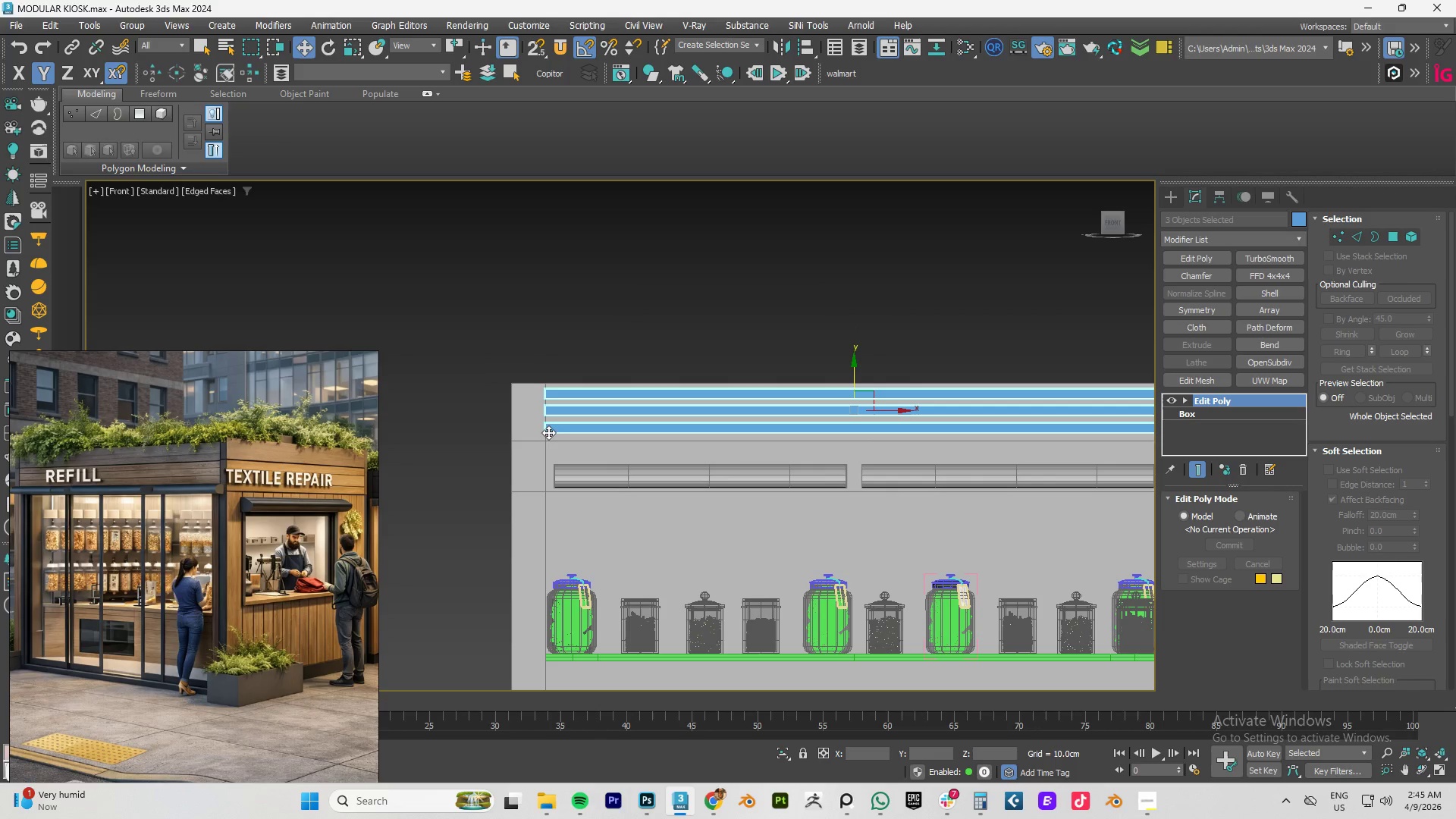 
hold_key(key=S, duration=22.02)
 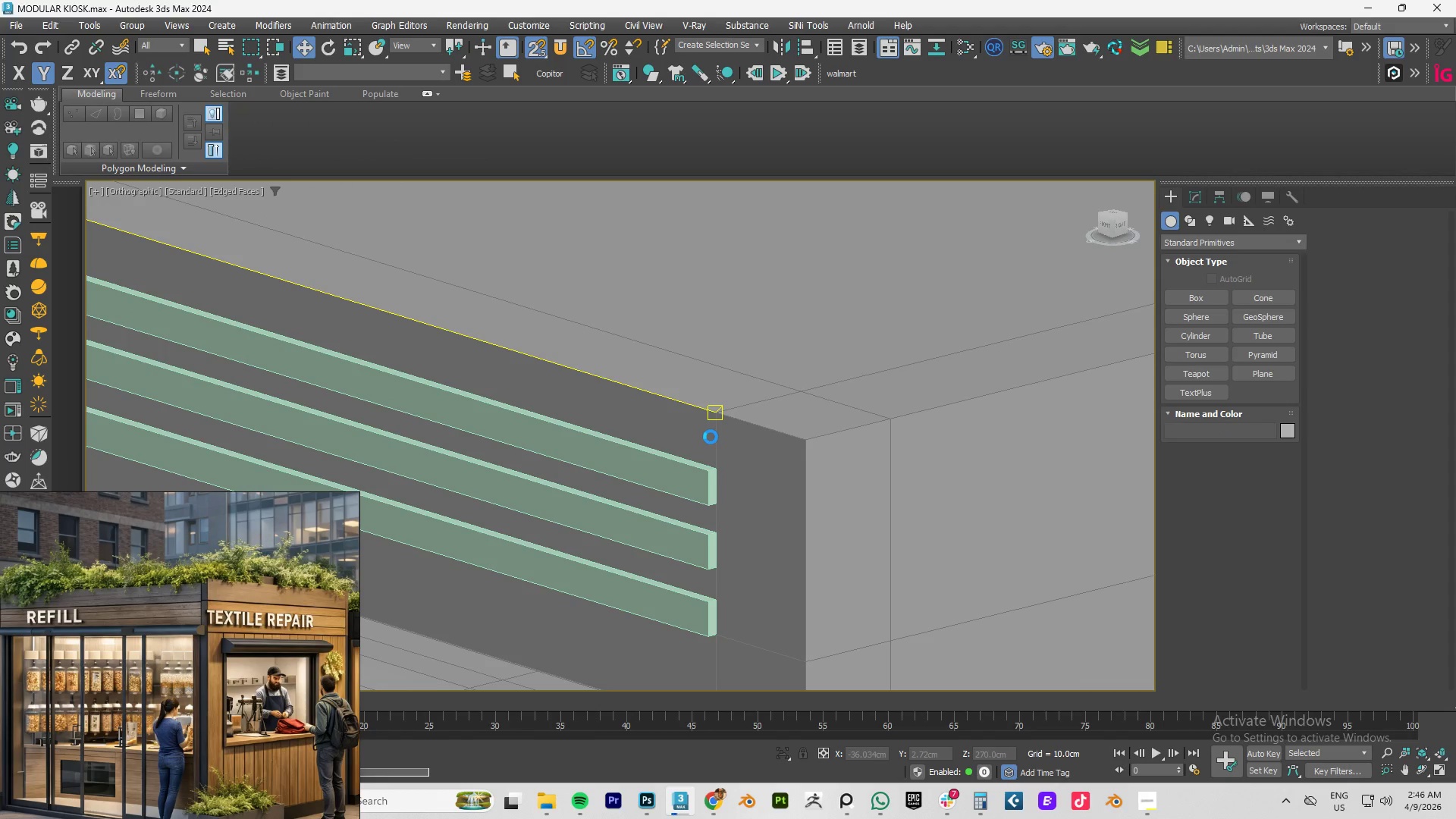 
left_click_drag(start_coordinate=[547, 432], to_coordinate=[547, 440])
 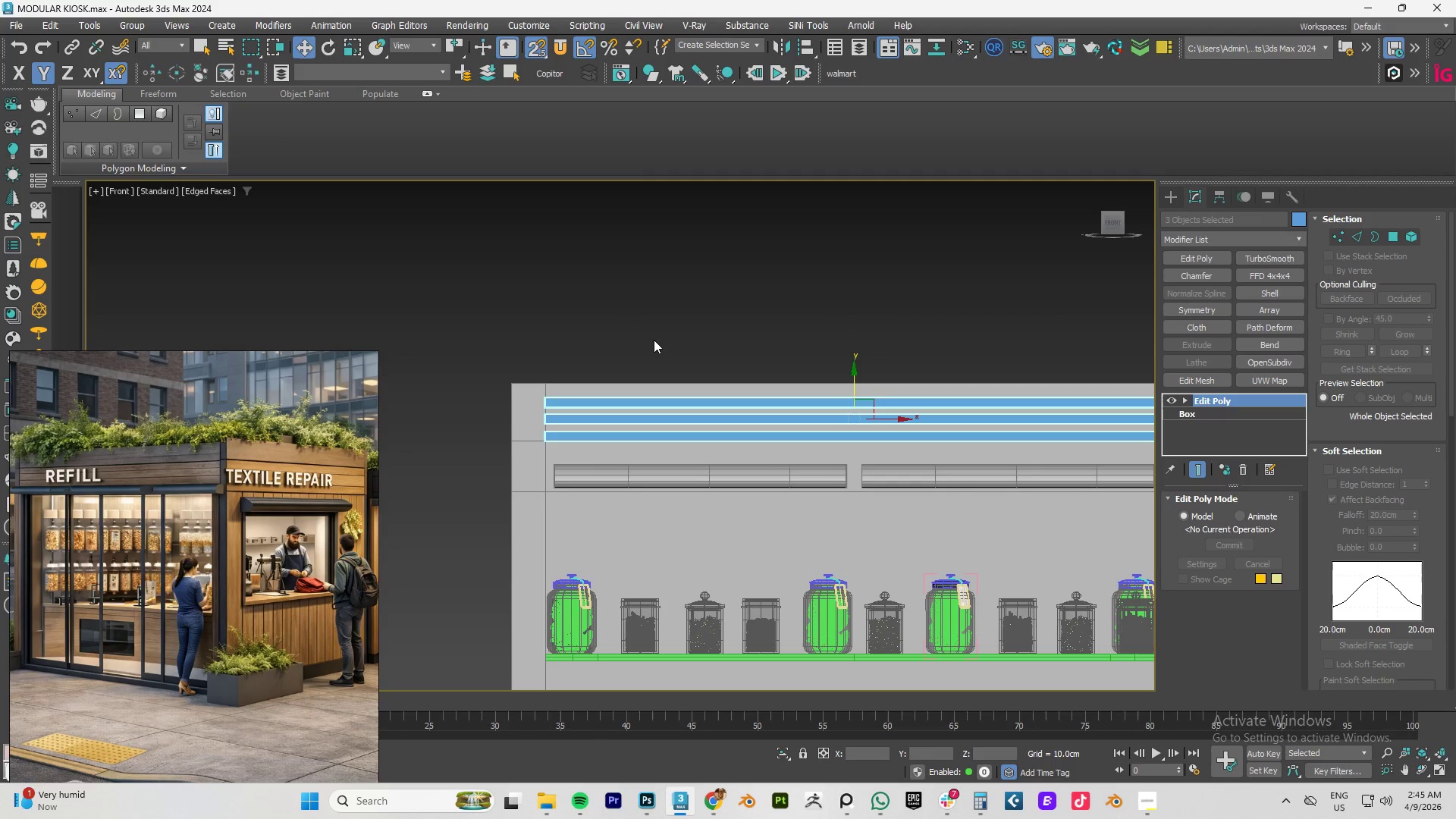 
left_click([654, 340])
 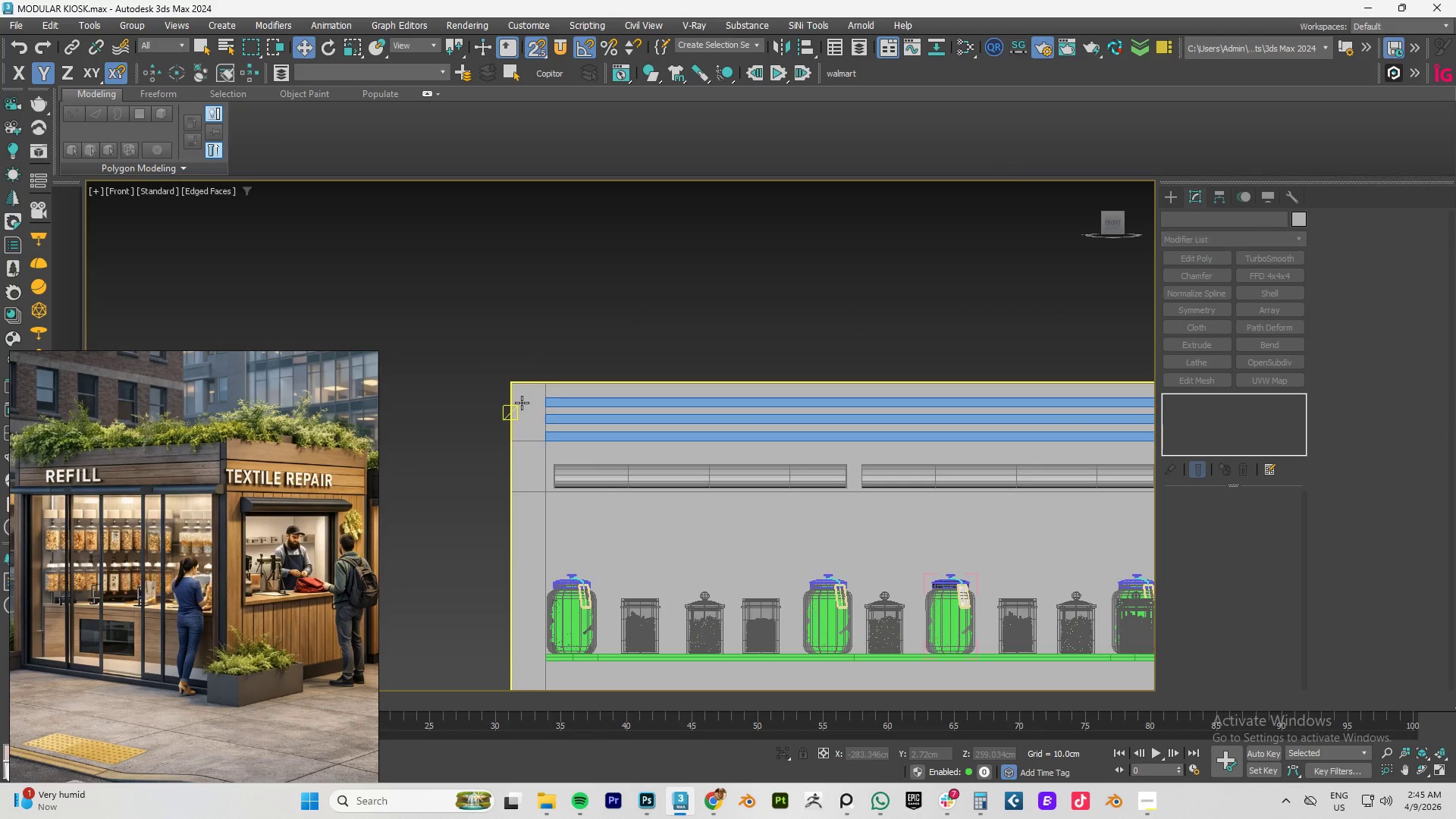 
scroll: coordinate [538, 410], scroll_direction: up, amount: 4.0
 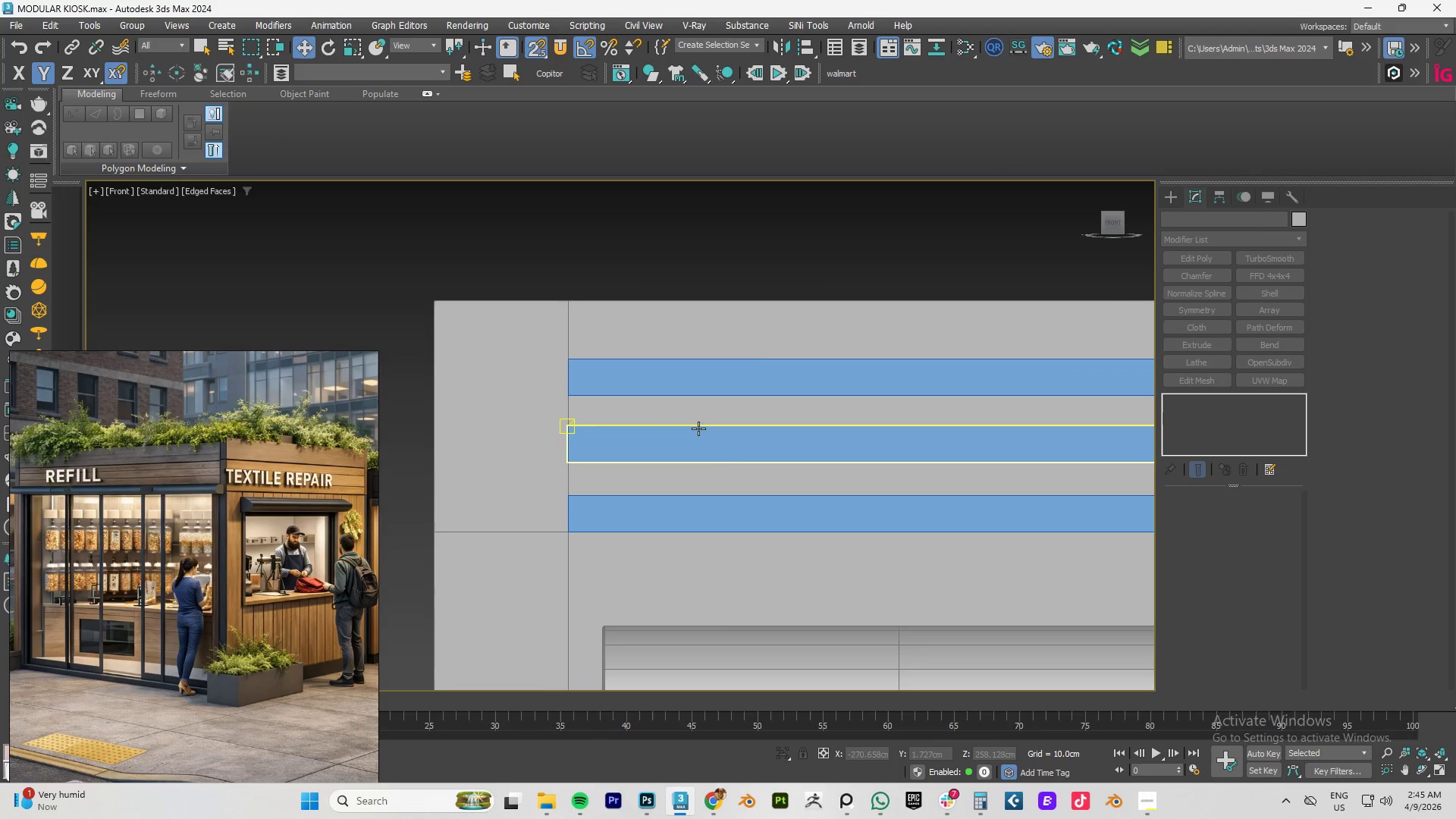 
hold_key(key=AltLeft, duration=0.8)
 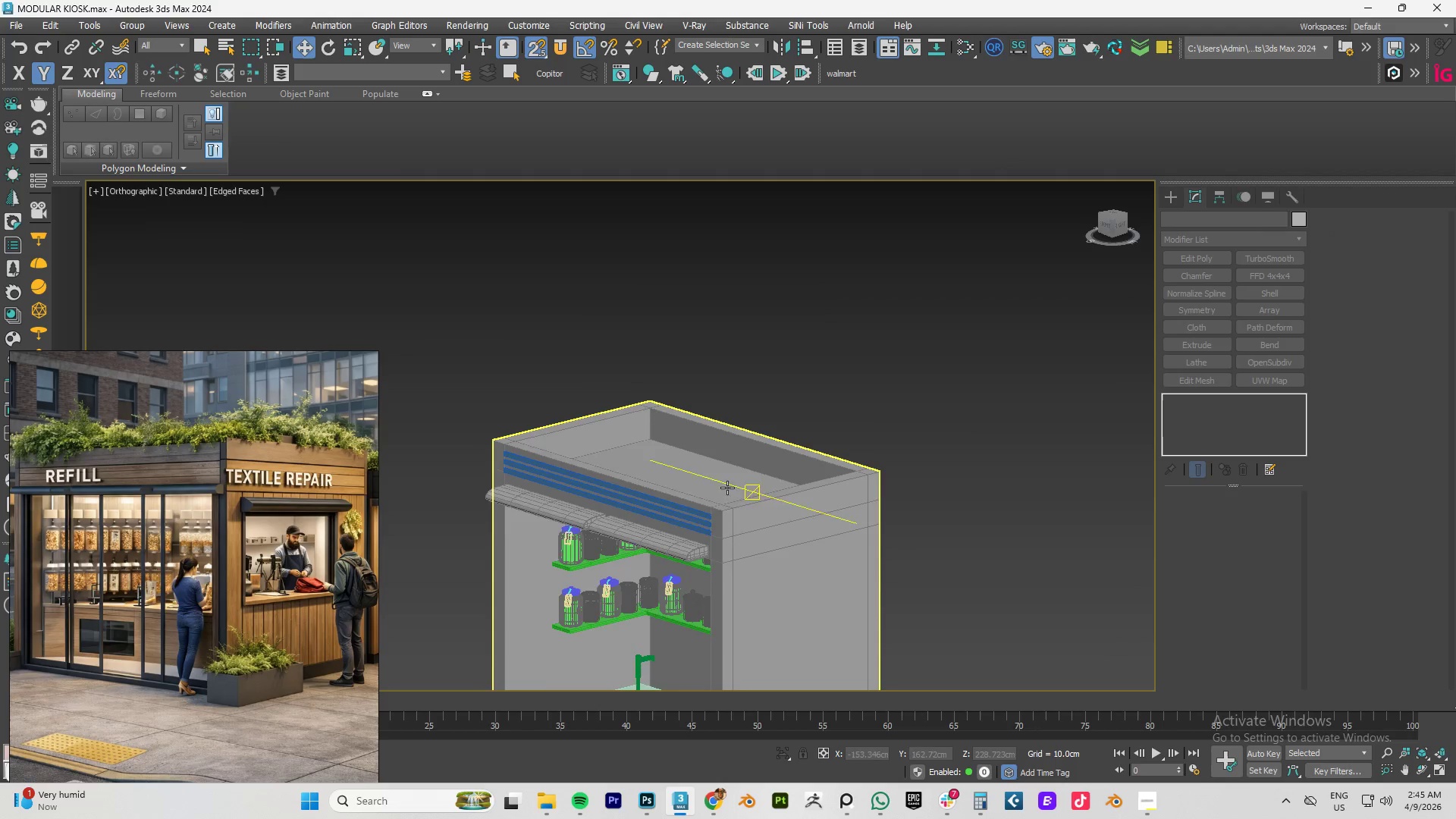 
scroll: coordinate [698, 428], scroll_direction: down, amount: 6.0
 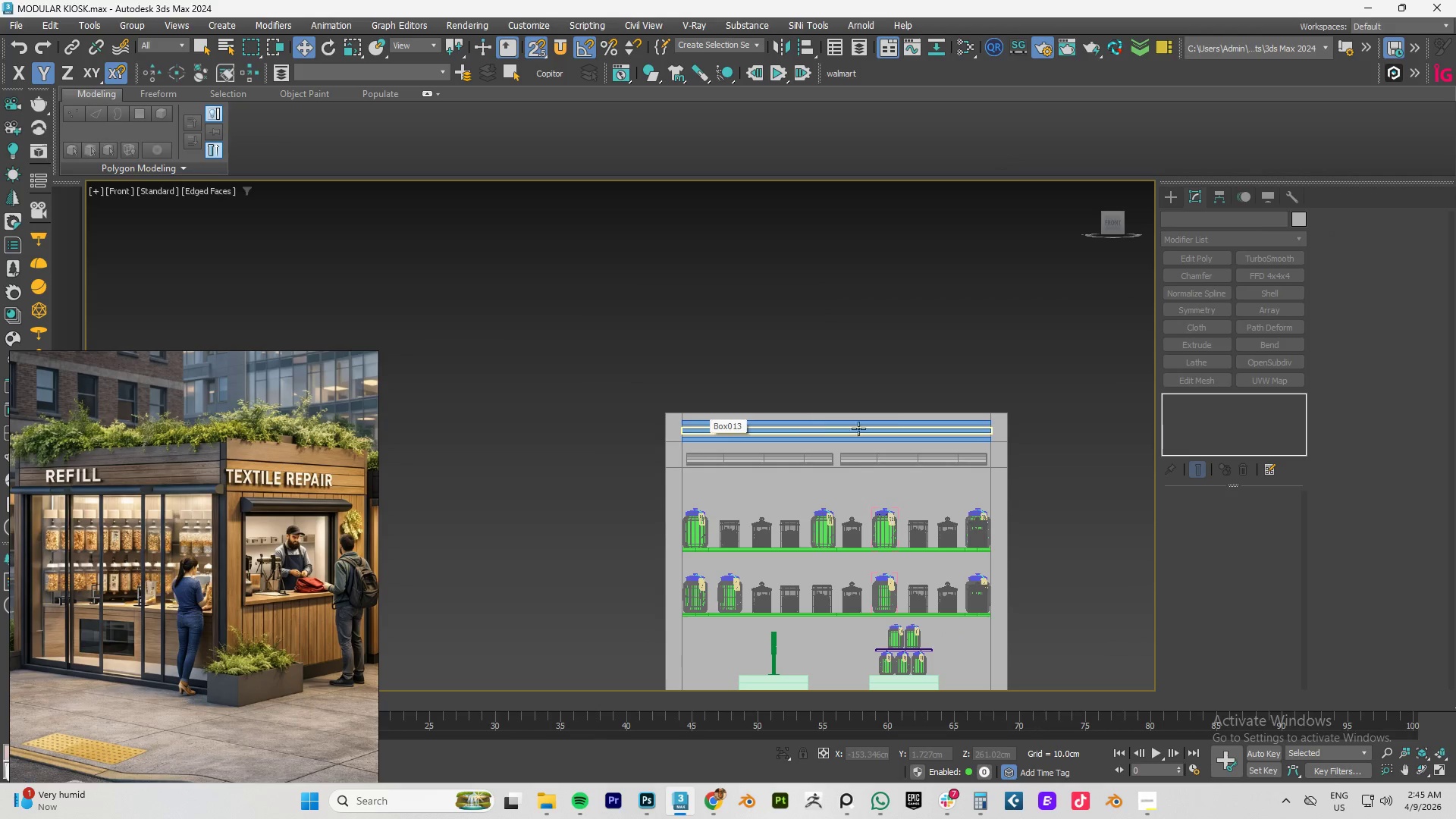 
scroll: coordinate [700, 526], scroll_direction: up, amount: 6.0
 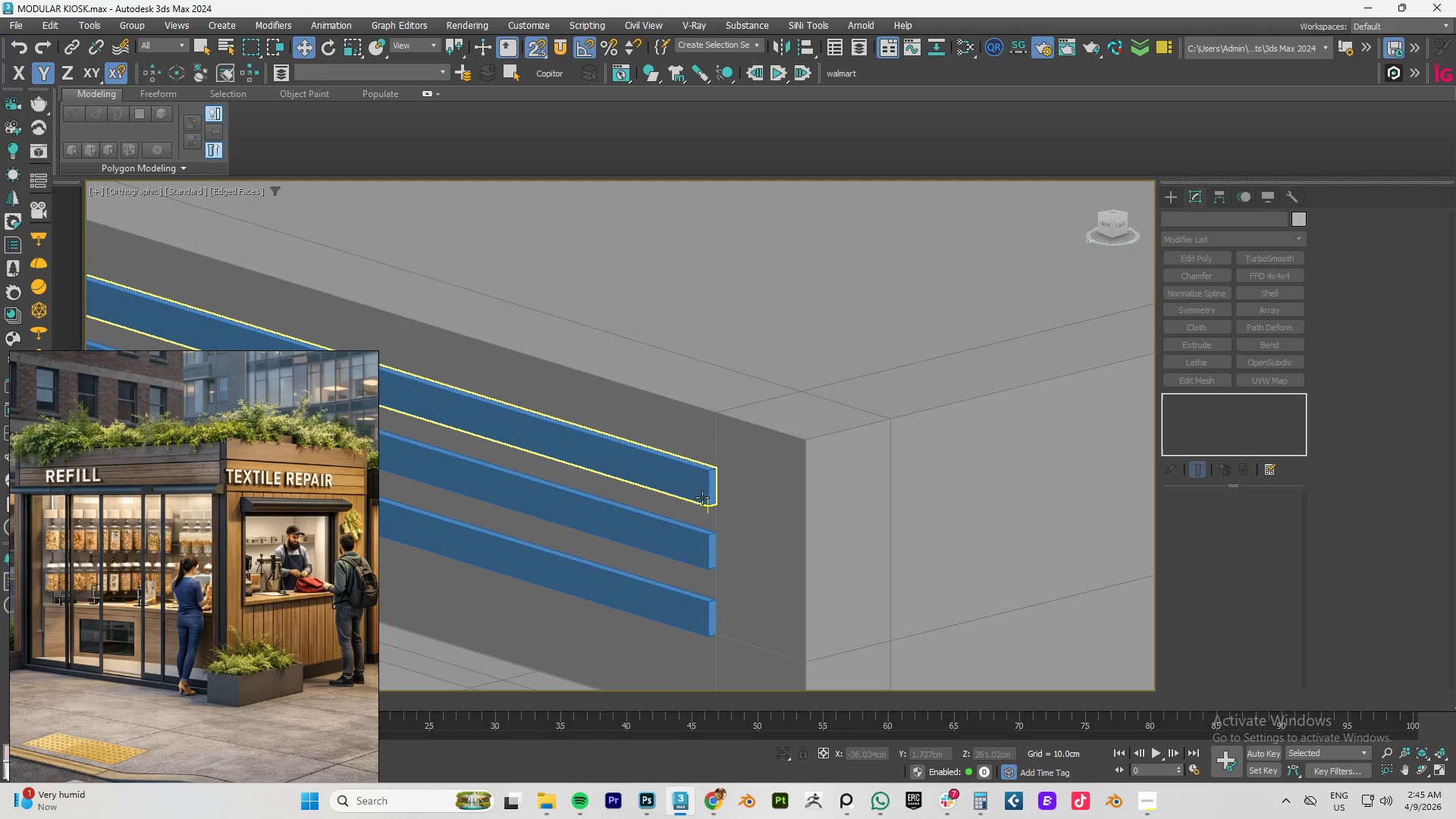 
left_click([701, 482])
 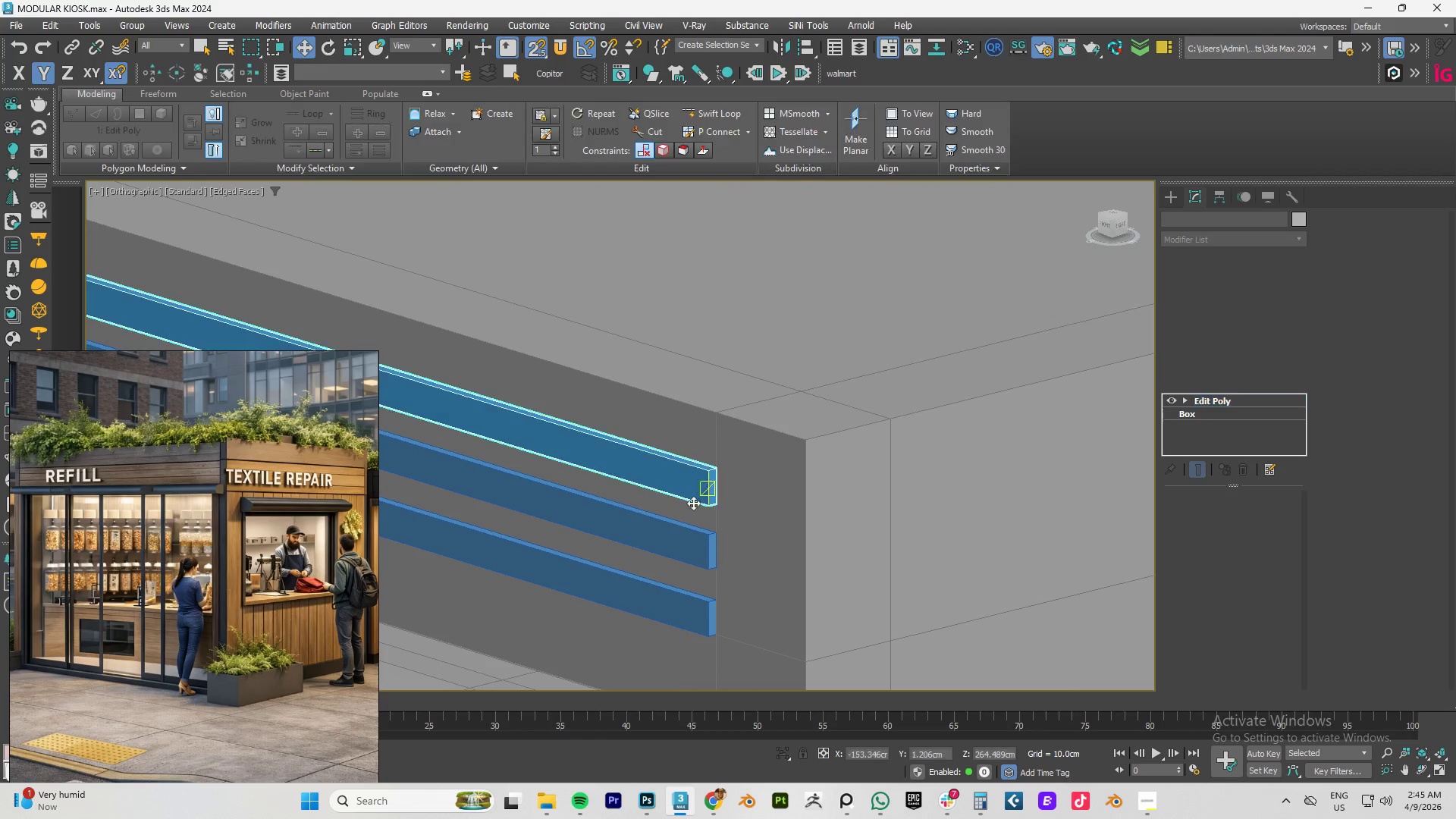 
hold_key(key=ControlLeft, duration=1.52)
left_click([678, 539])
 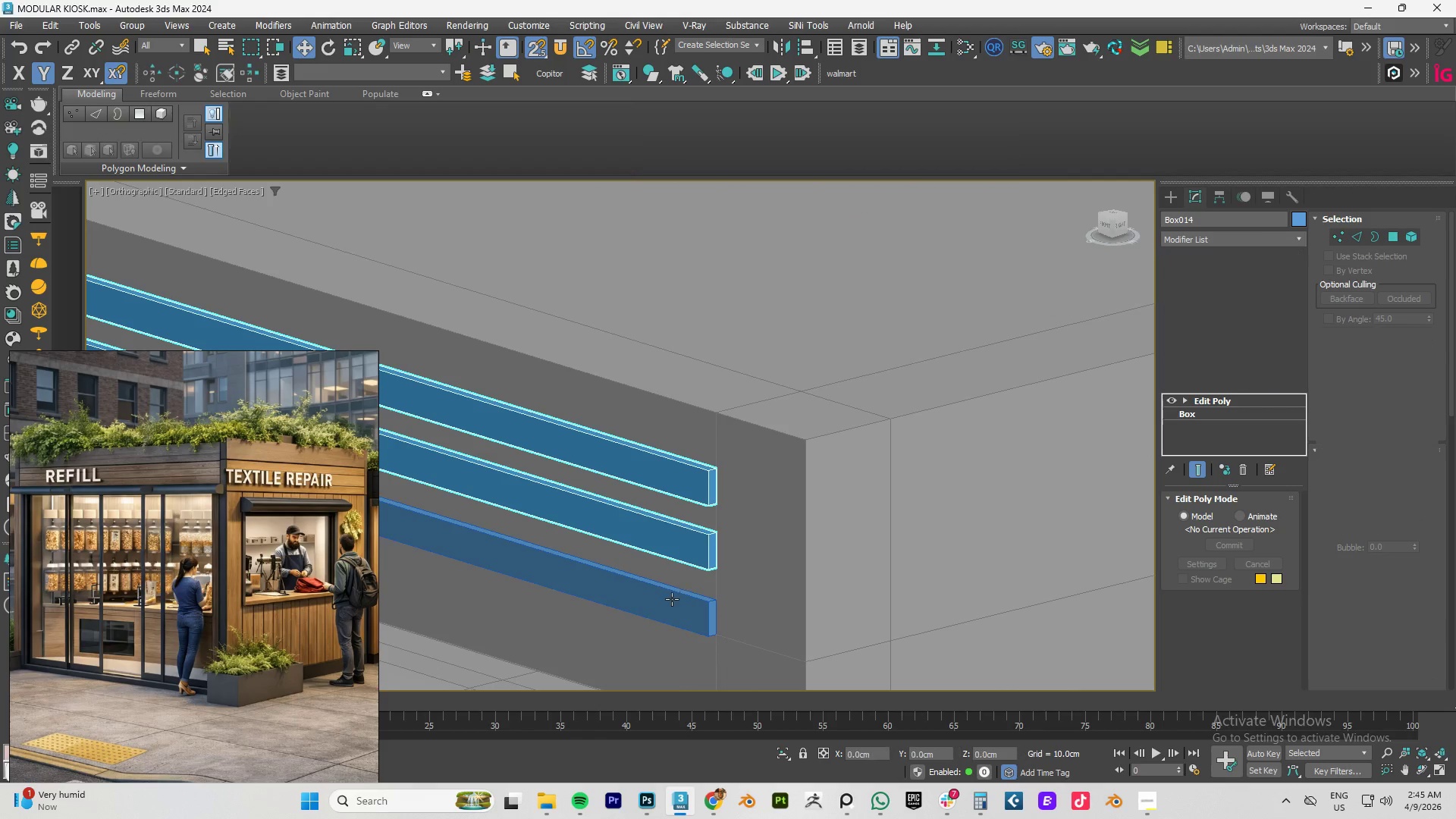 
left_click([672, 600])
 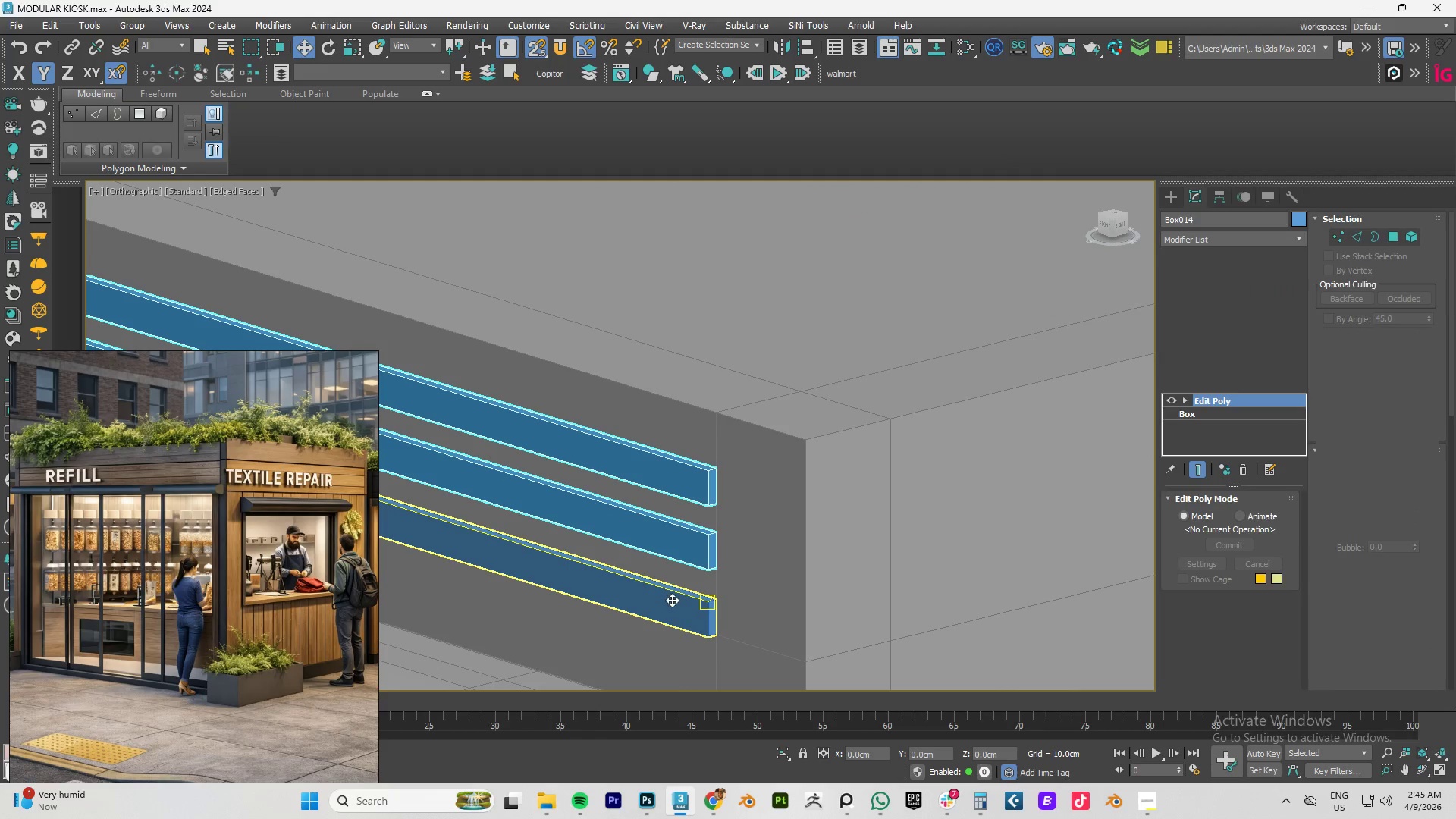 
key(Control+ControlLeft)
 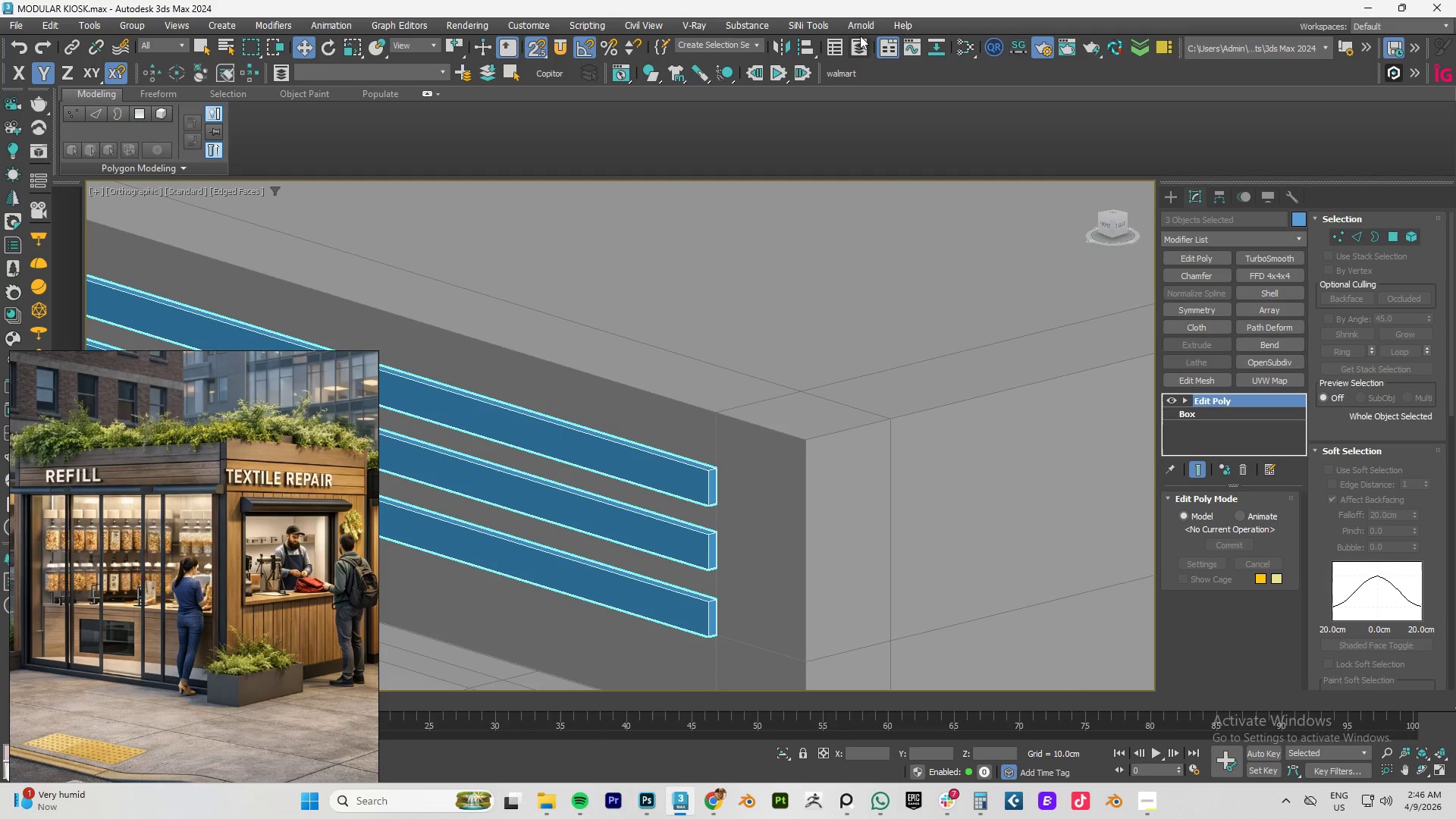 
left_click([803, 27])
 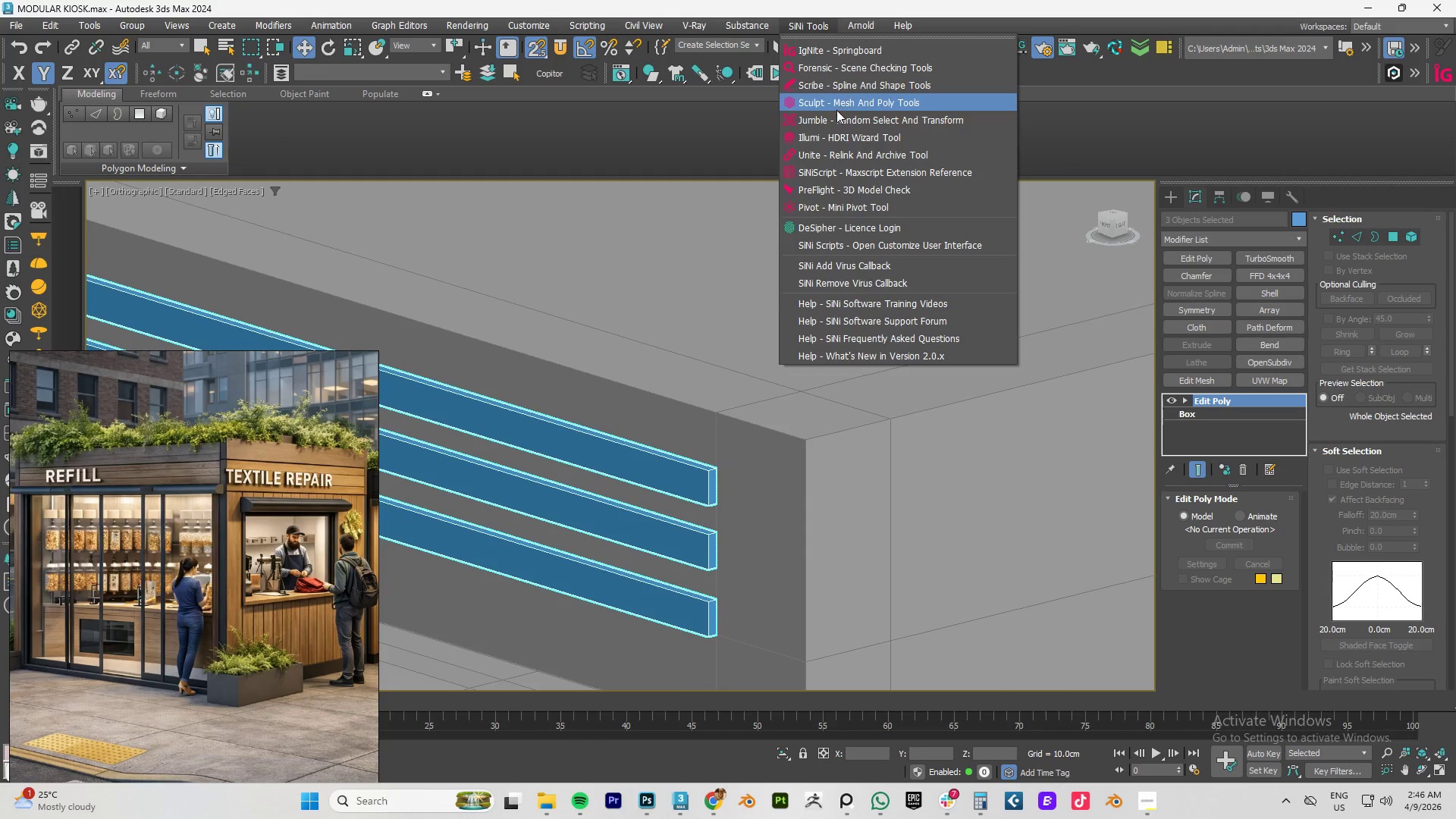 
left_click([834, 102])
 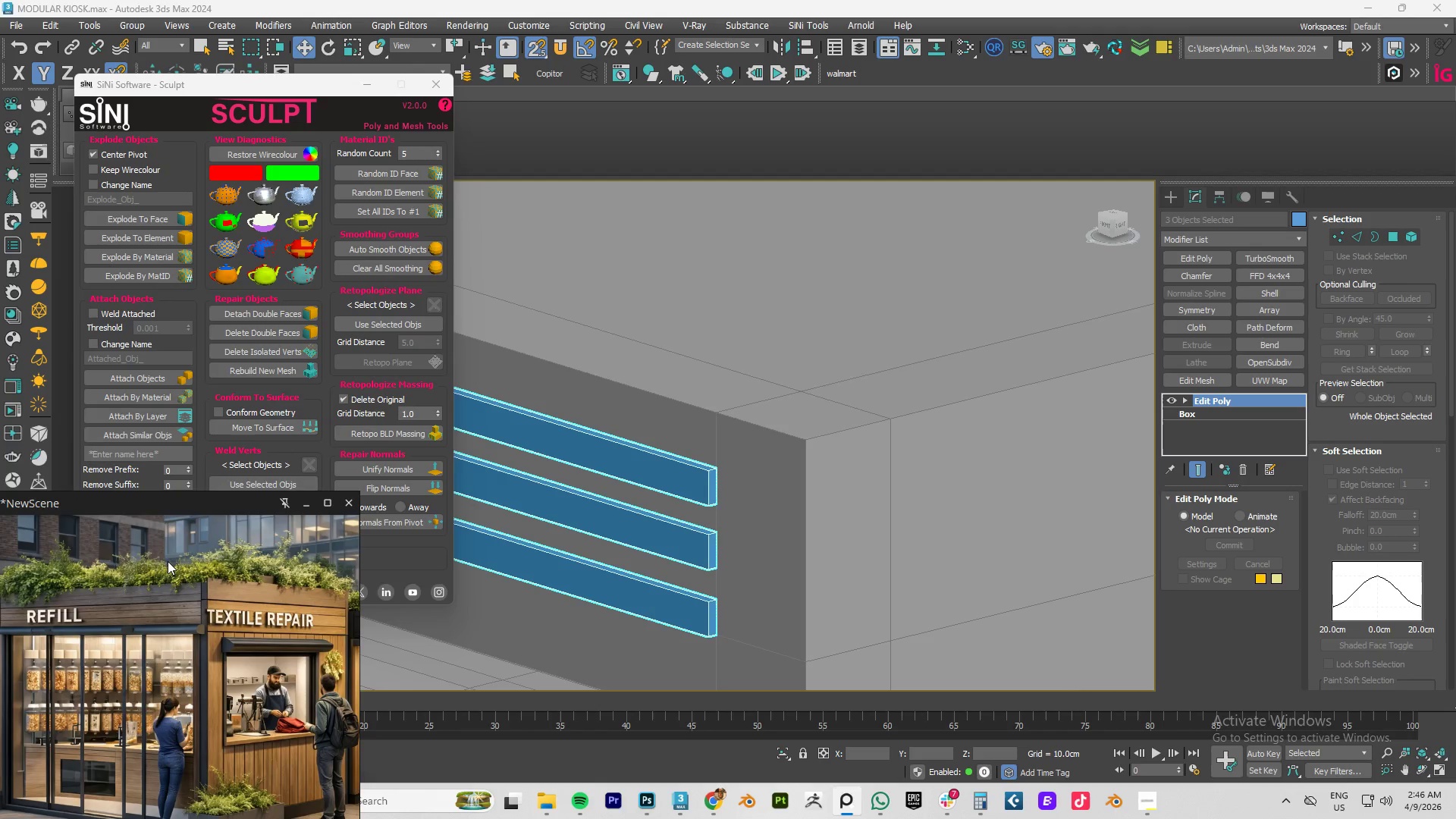 
left_click([127, 381])
 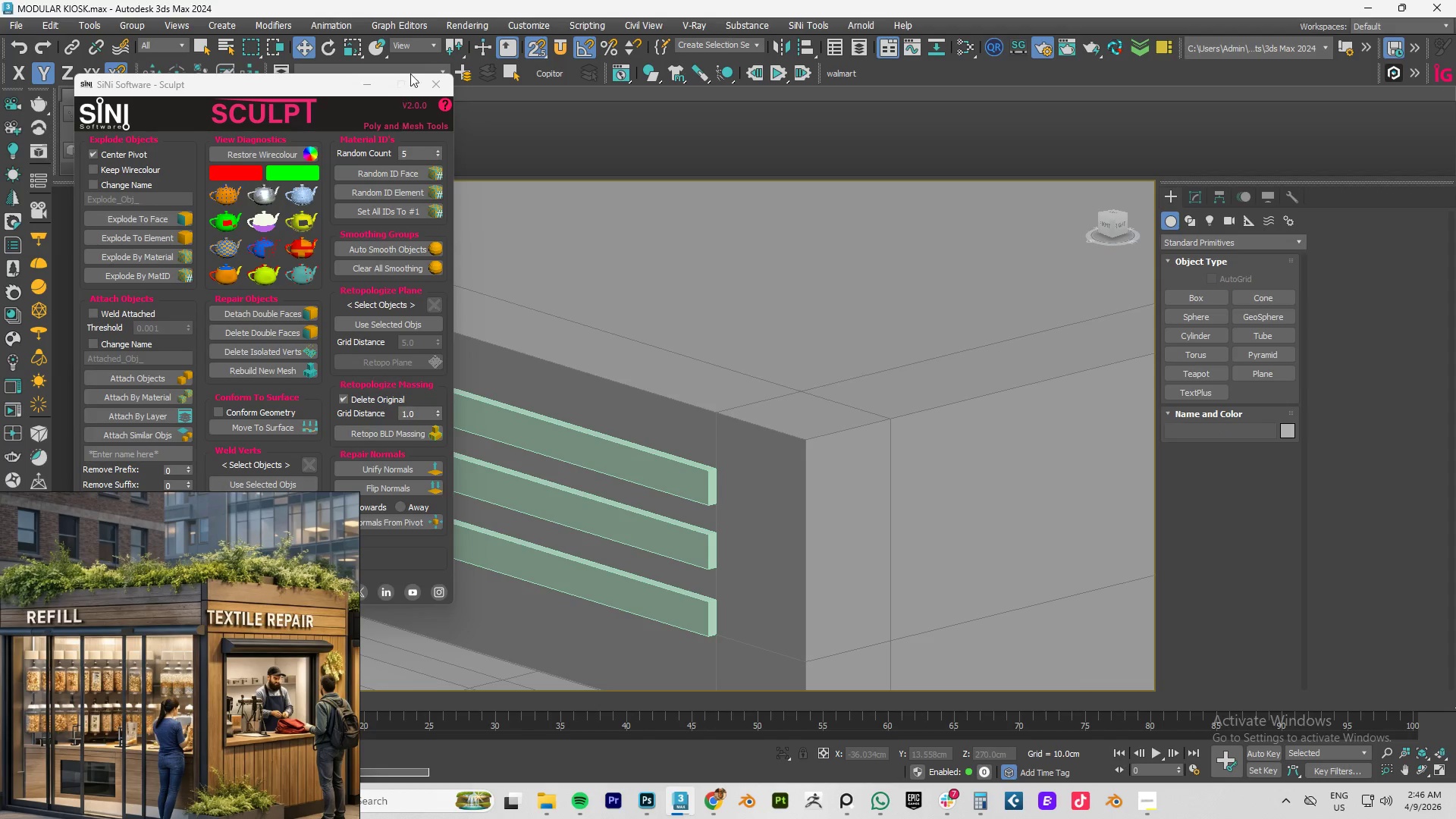 
left_click([435, 85])
 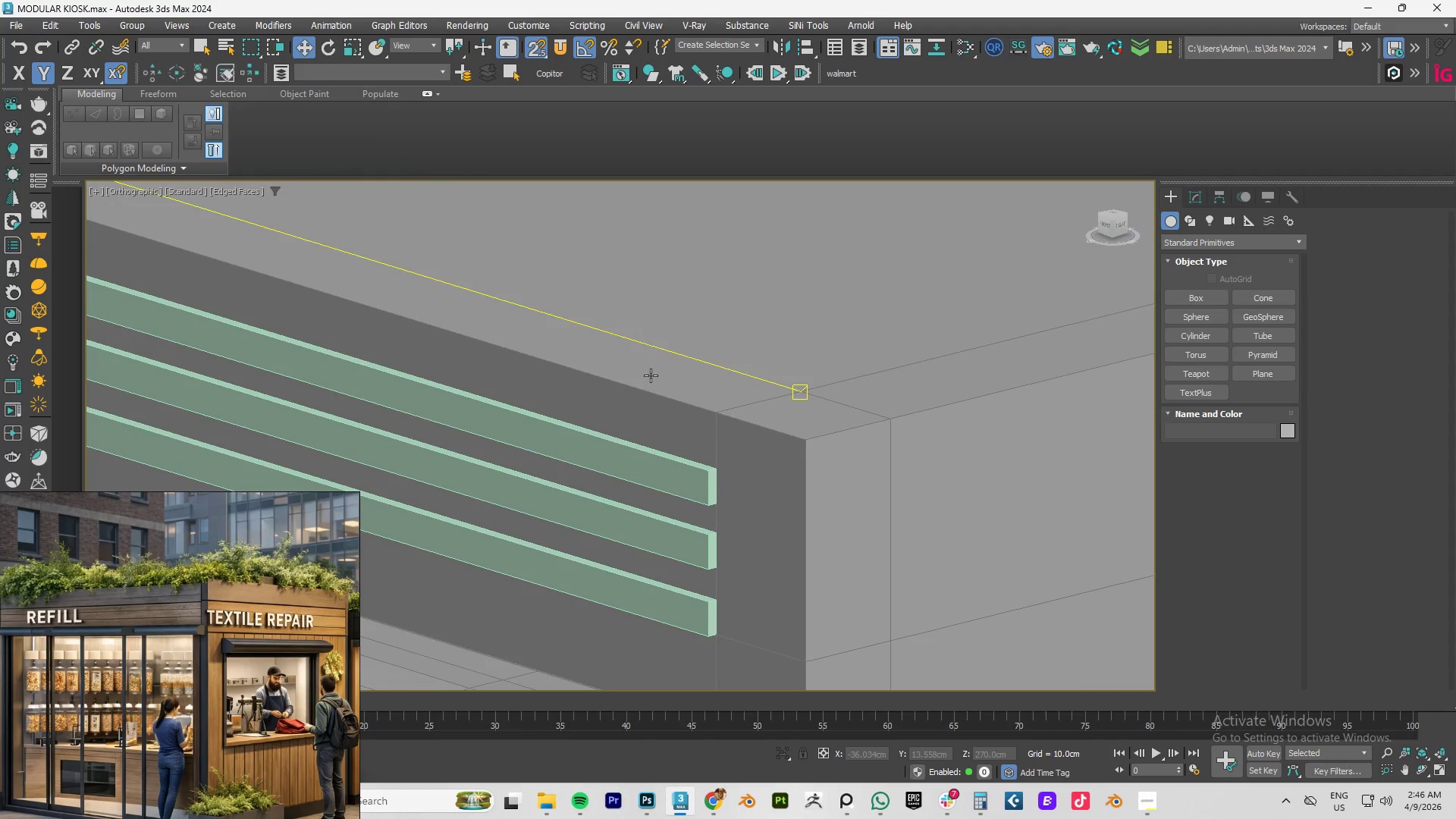 
hold_key(key=ControlLeft, duration=0.47)
 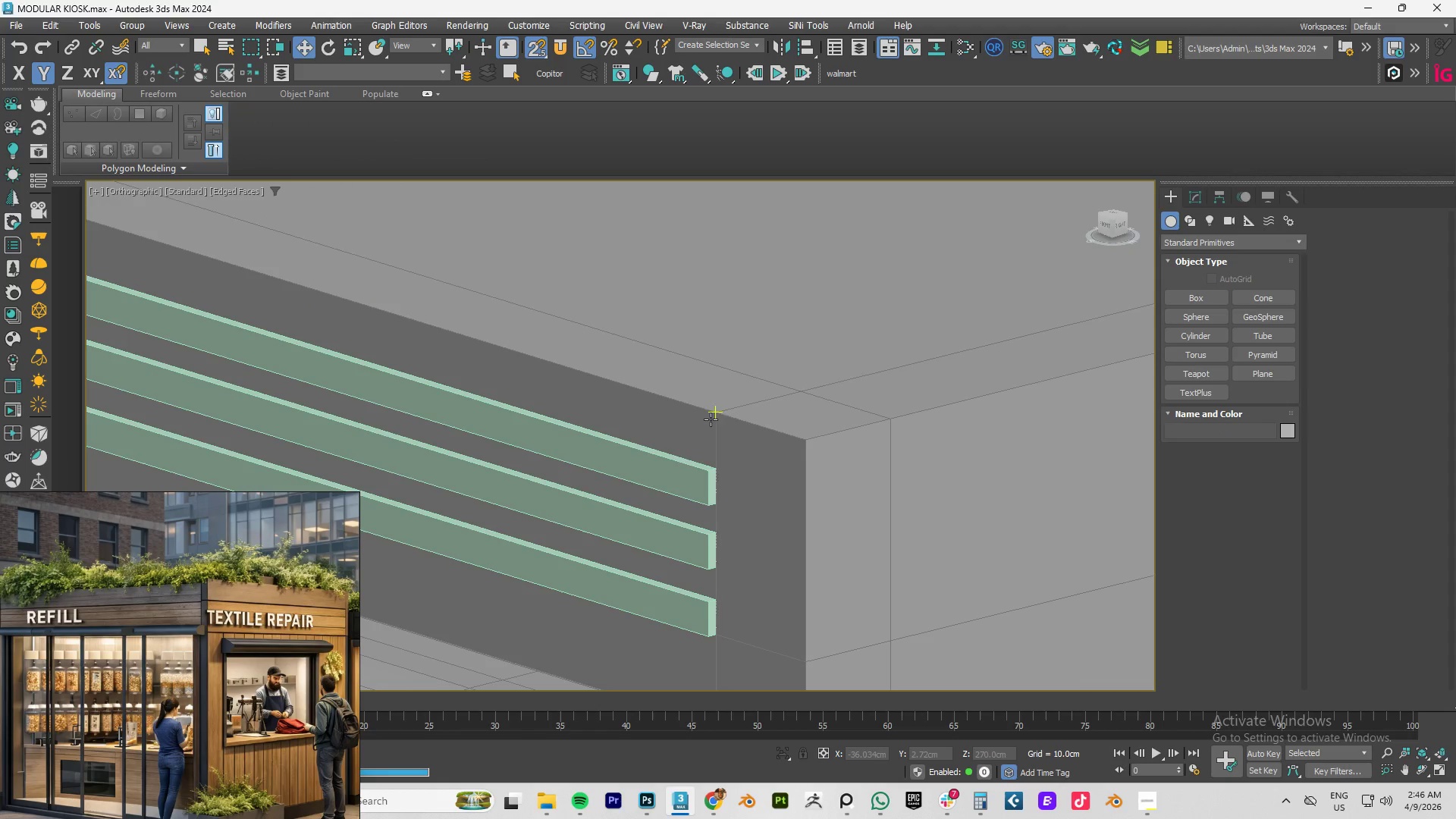 
left_click([669, 485])
 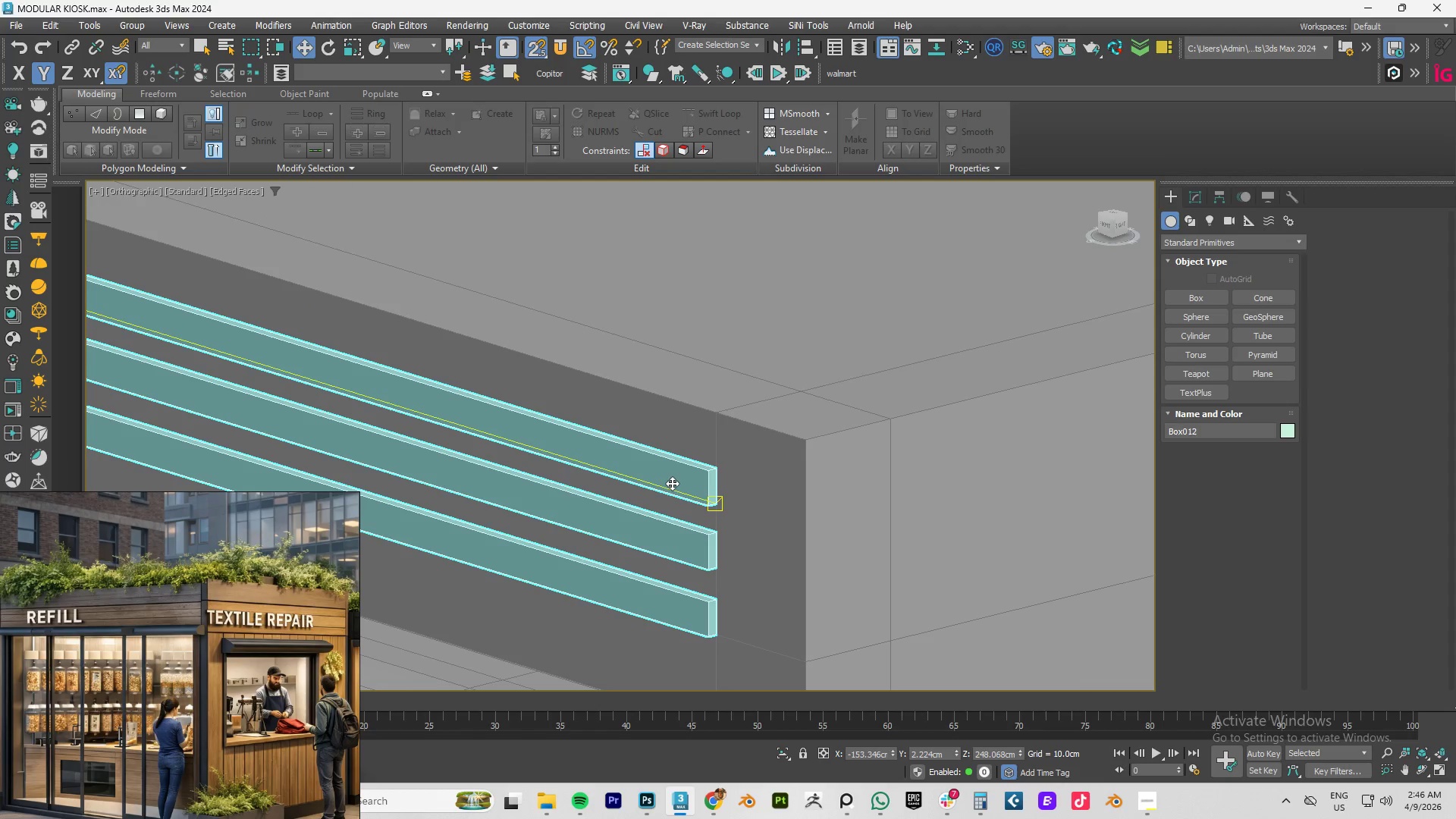 
type(fz)
 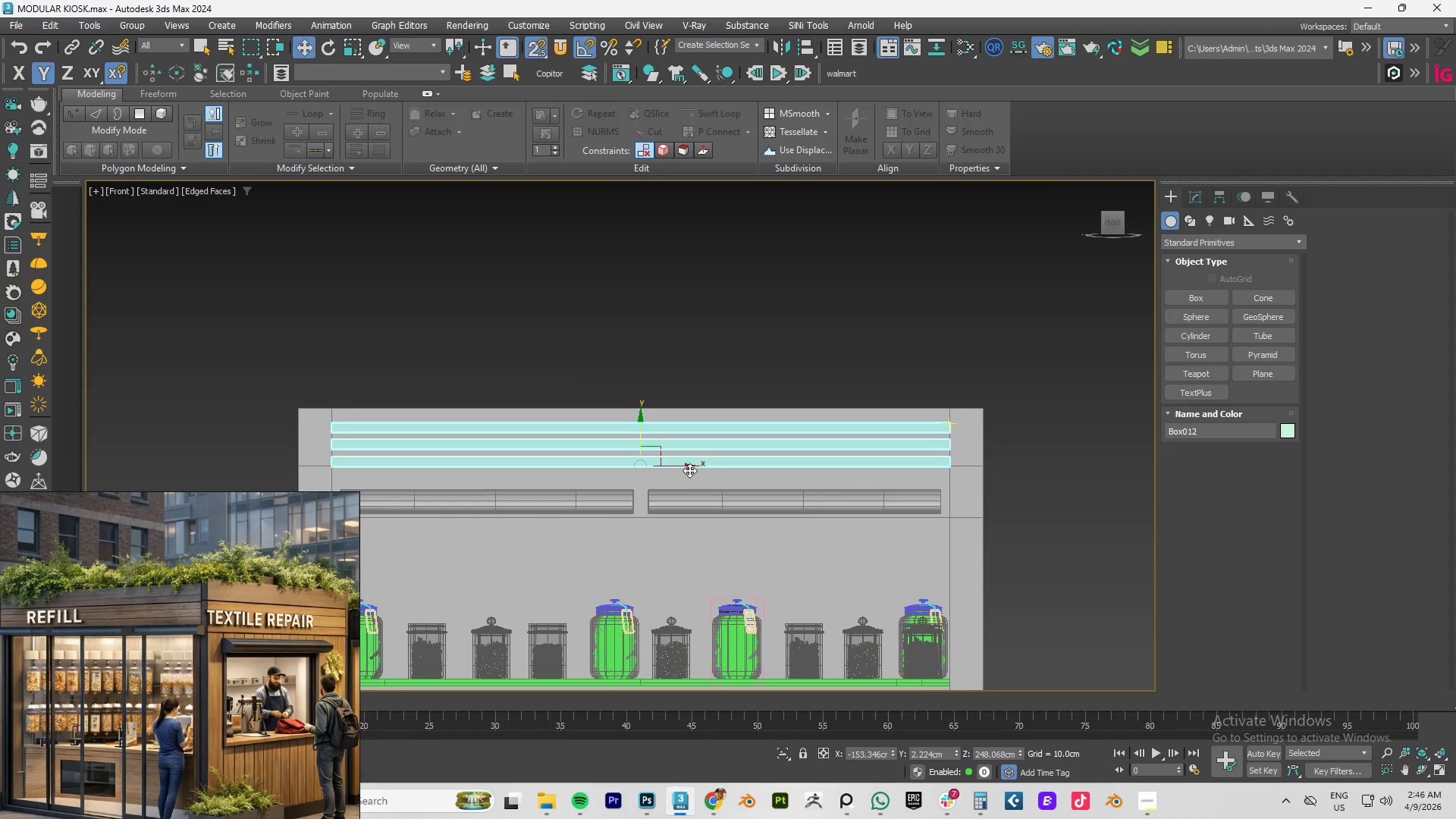 
scroll: coordinate [689, 470], scroll_direction: down, amount: 2.0
 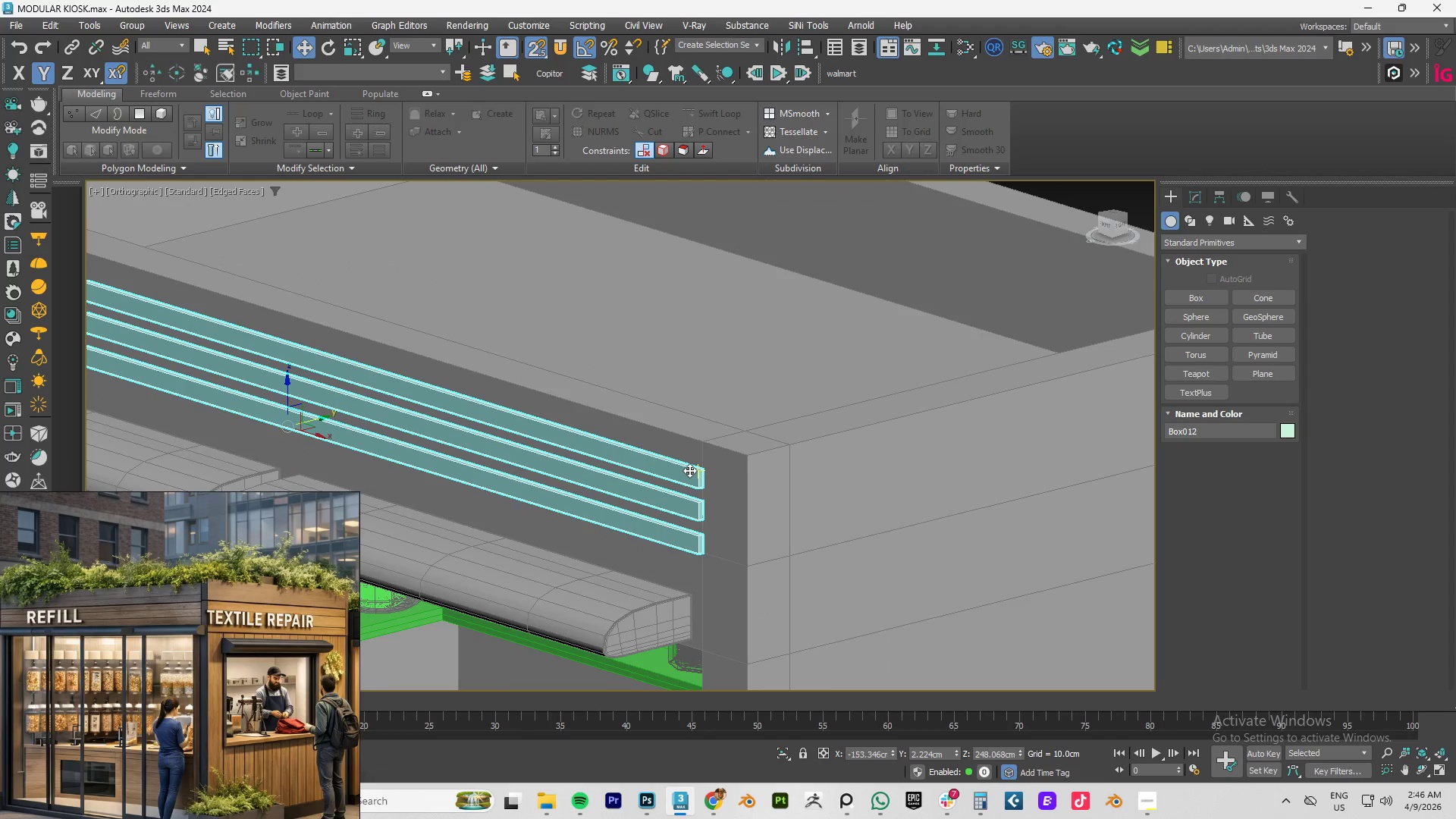 
hold_key(key=AltLeft, duration=1.0)
 